 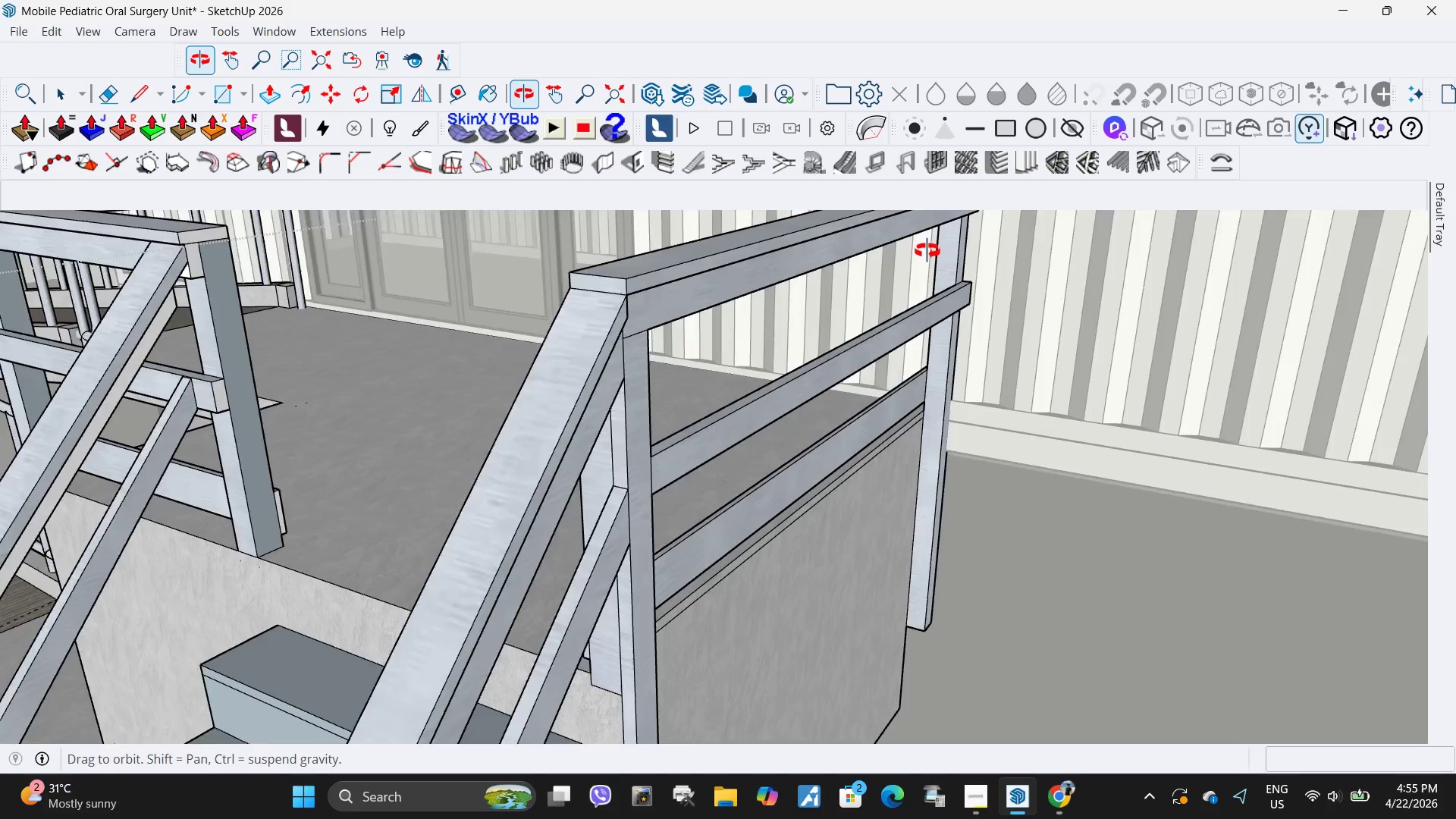 
scroll: coordinate [995, 278], scroll_direction: down, amount: 10.0
 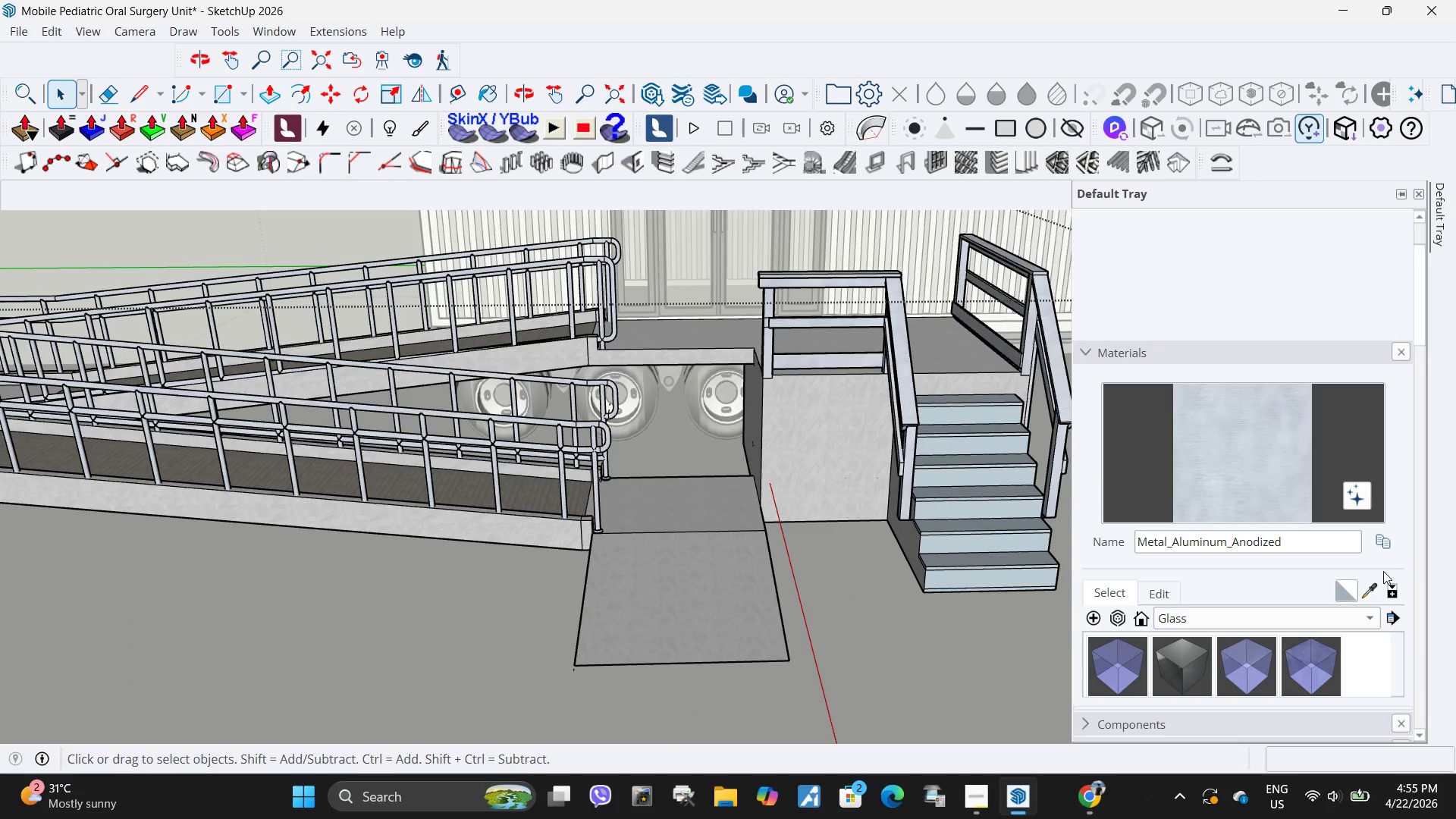 
left_click([1367, 596])
 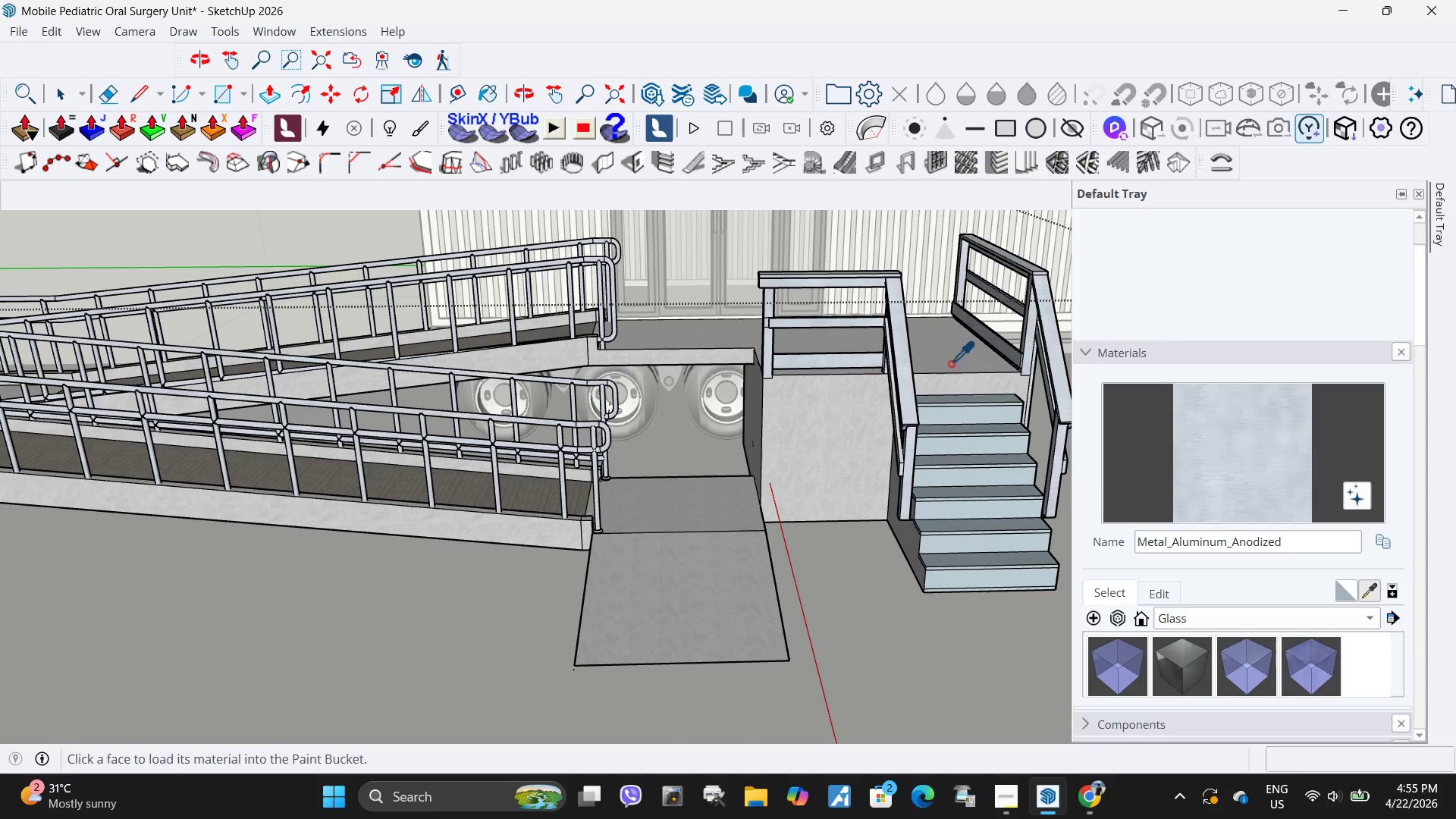 
left_click([946, 346])
 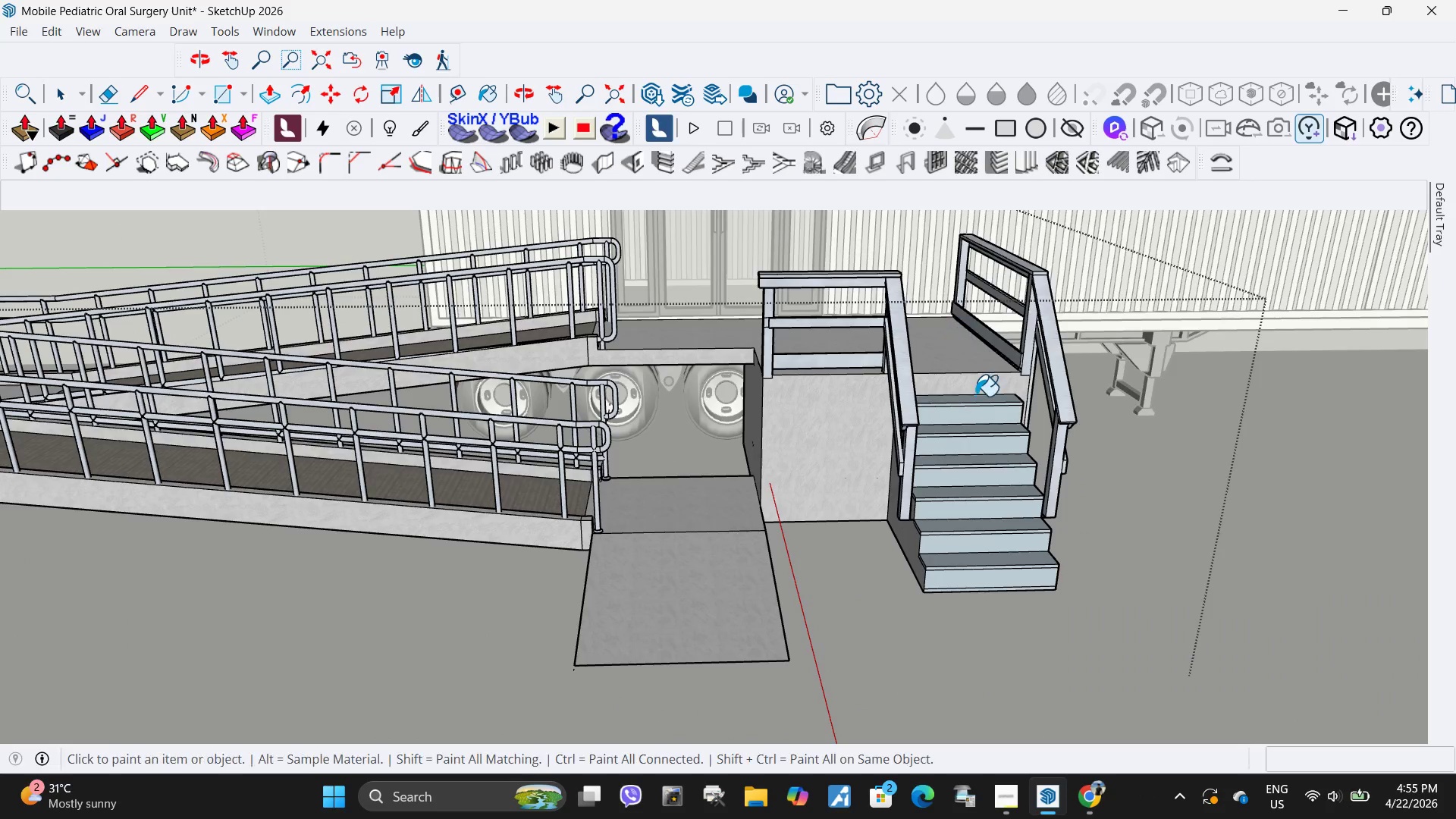 
key(Space)
 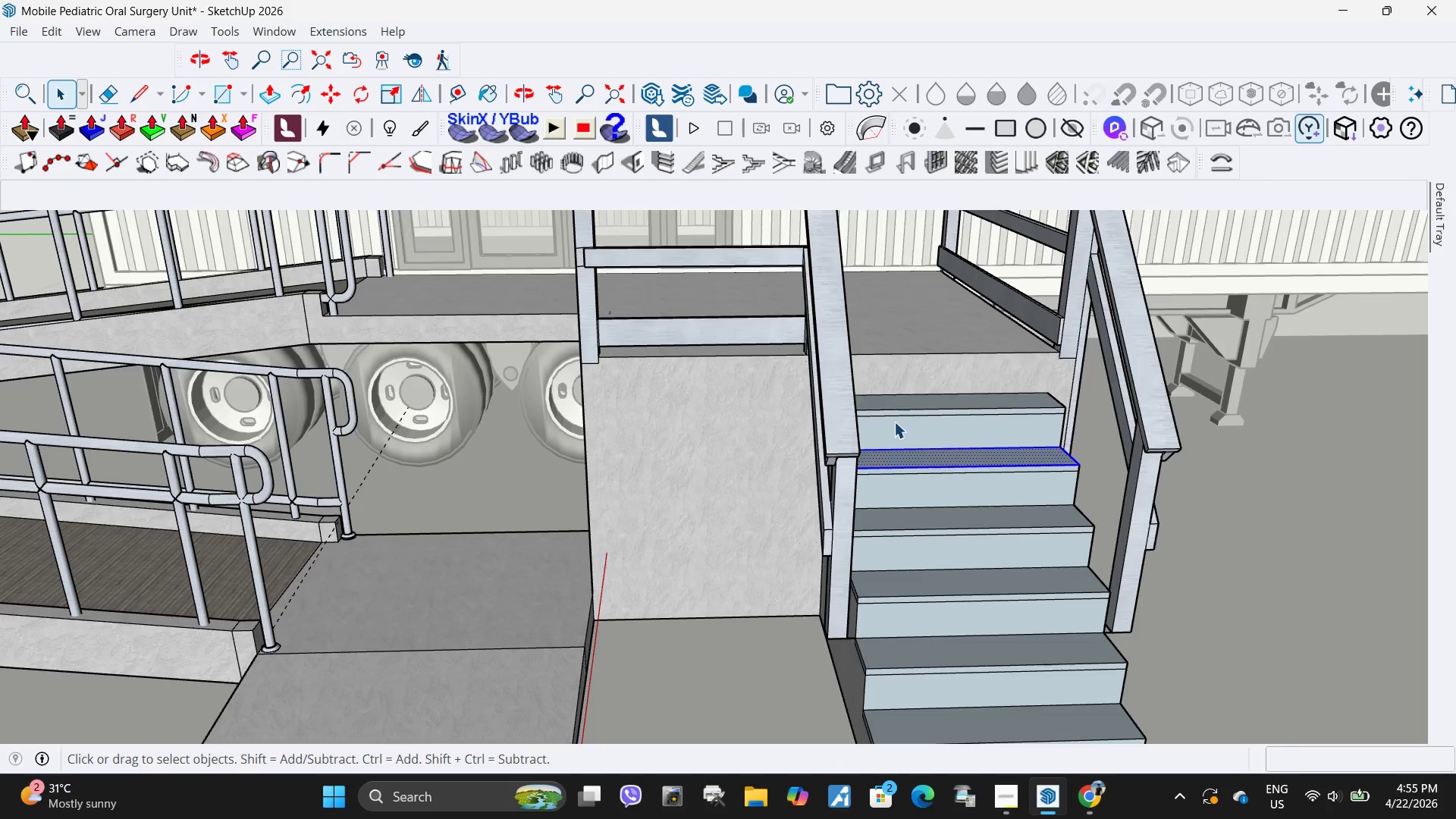 
scroll: coordinate [975, 396], scroll_direction: up, amount: 6.0
 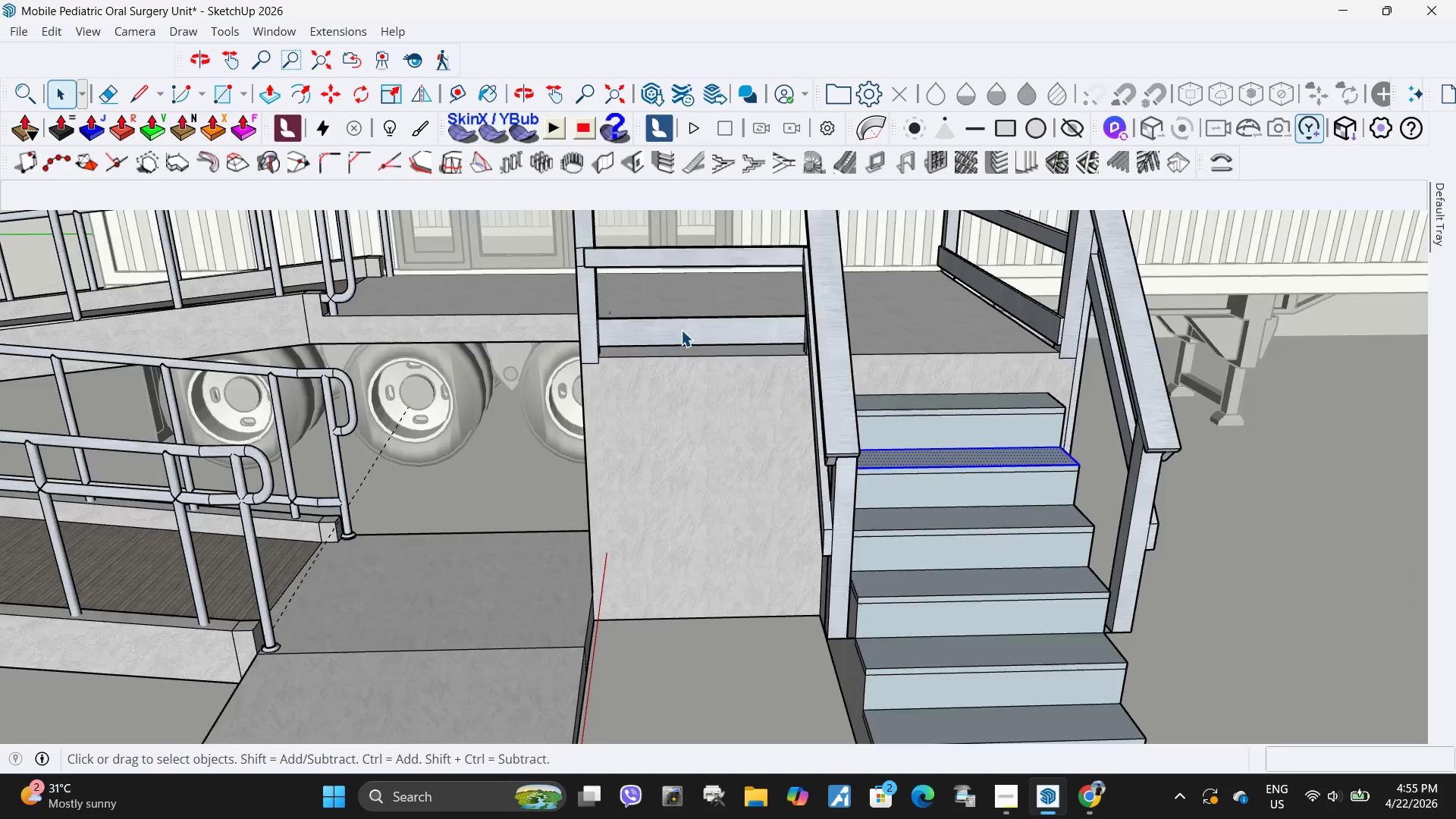 
left_click_drag(start_coordinate=[738, 357], to_coordinate=[767, 369])
 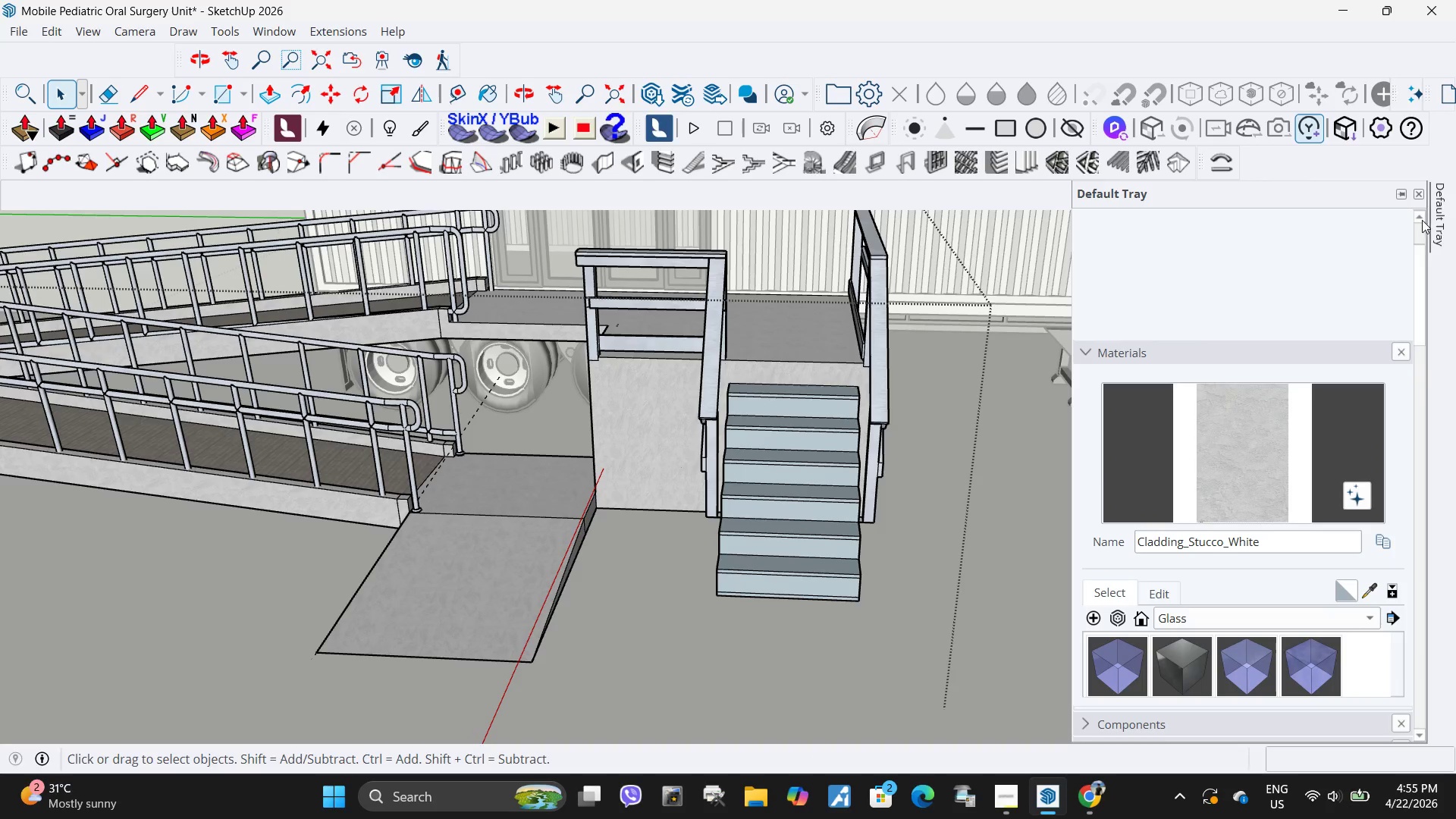 
scroll: coordinate [664, 329], scroll_direction: down, amount: 6.0
 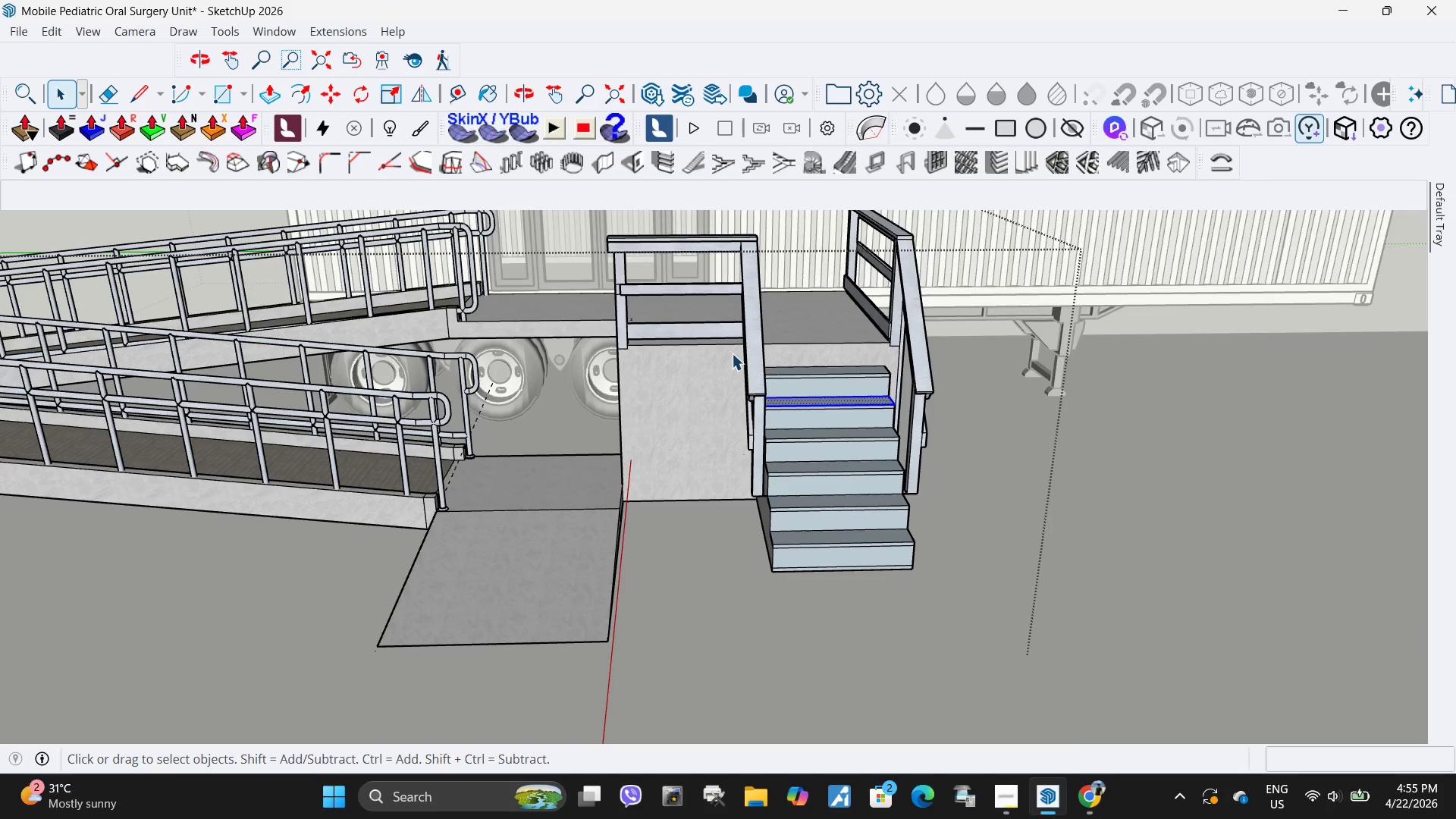 
left_click_drag(start_coordinate=[1230, 449], to_coordinate=[1225, 451])
 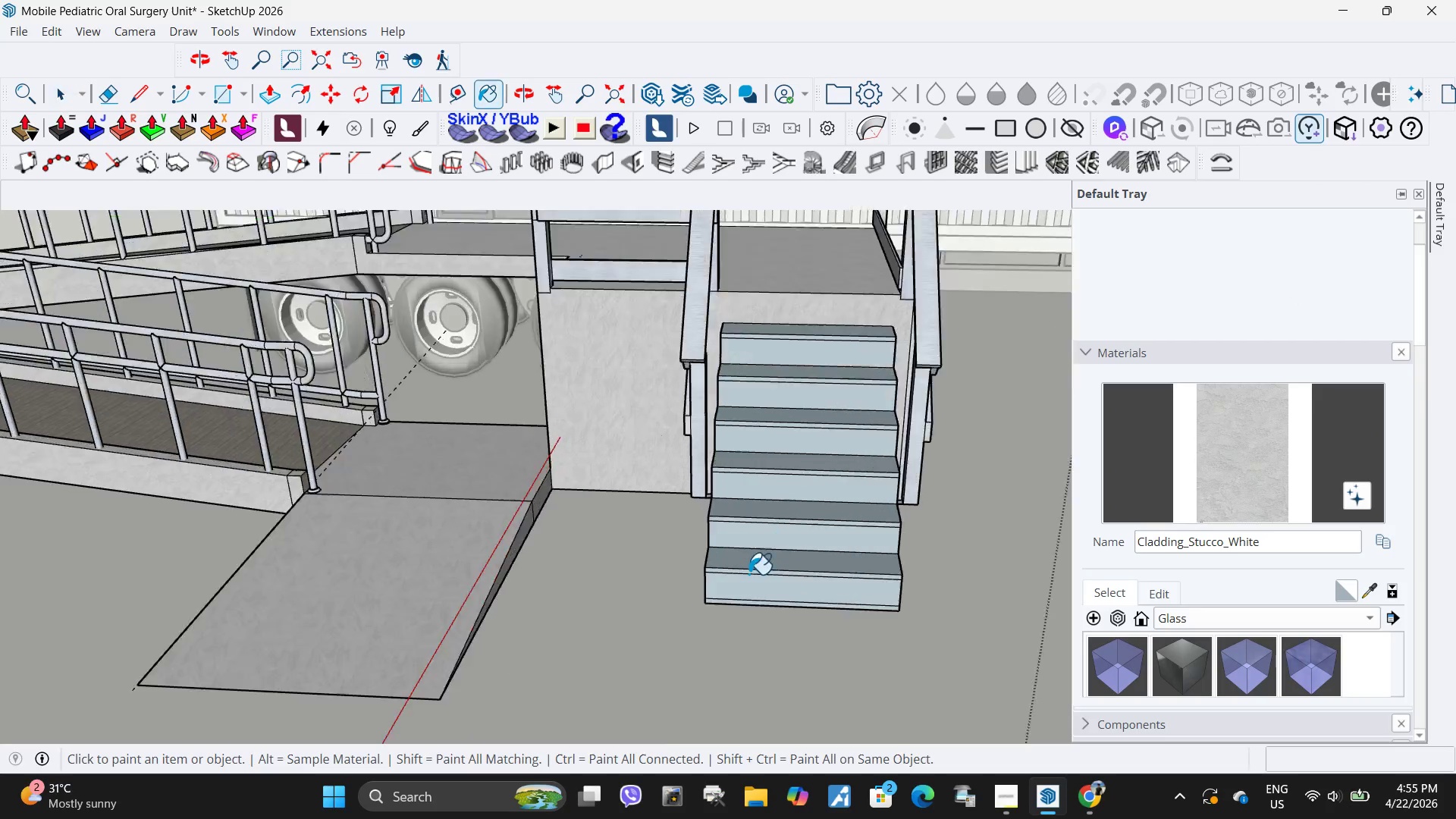 
left_click([760, 585])
 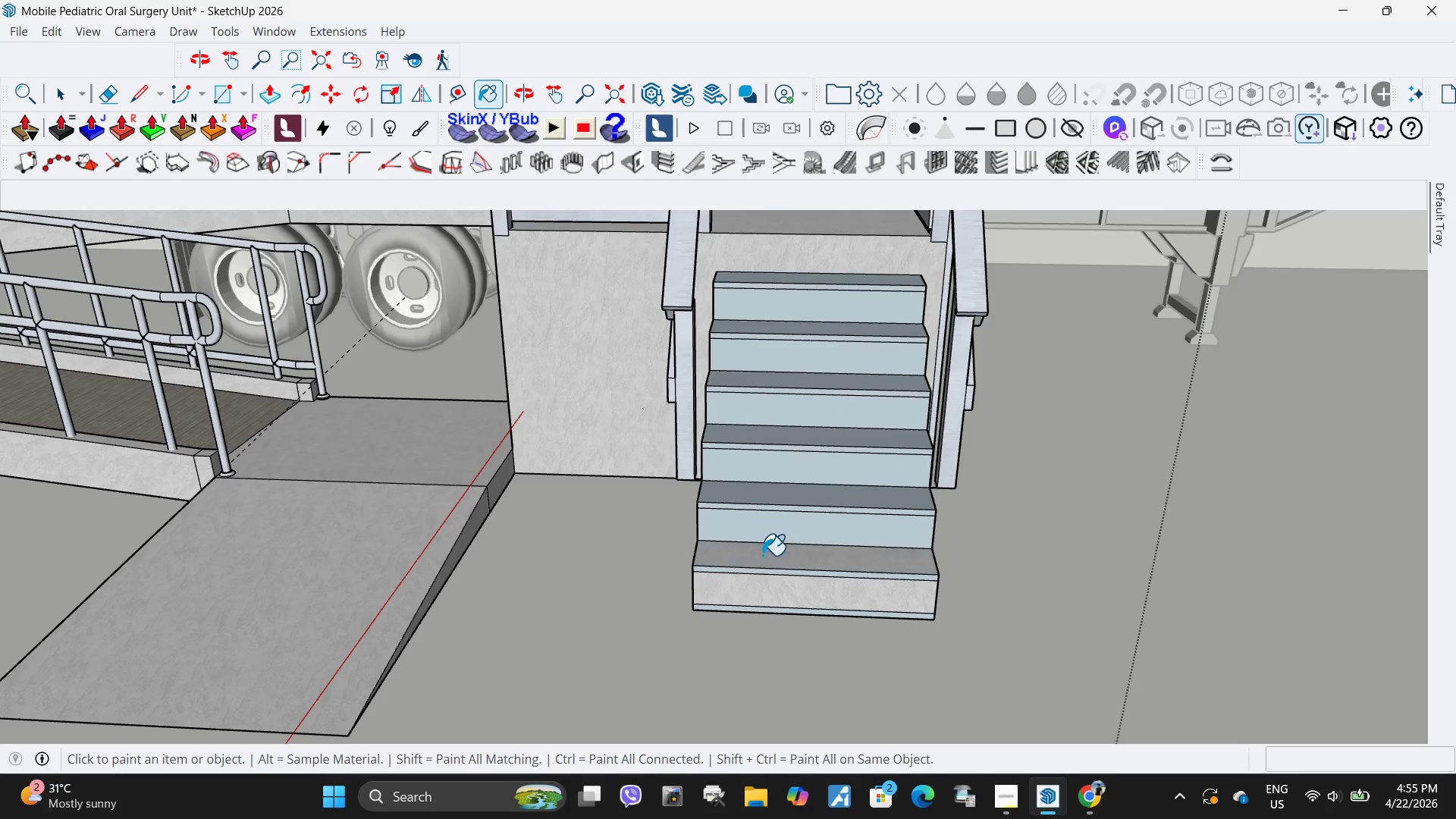 
scroll: coordinate [763, 576], scroll_direction: up, amount: 5.0
 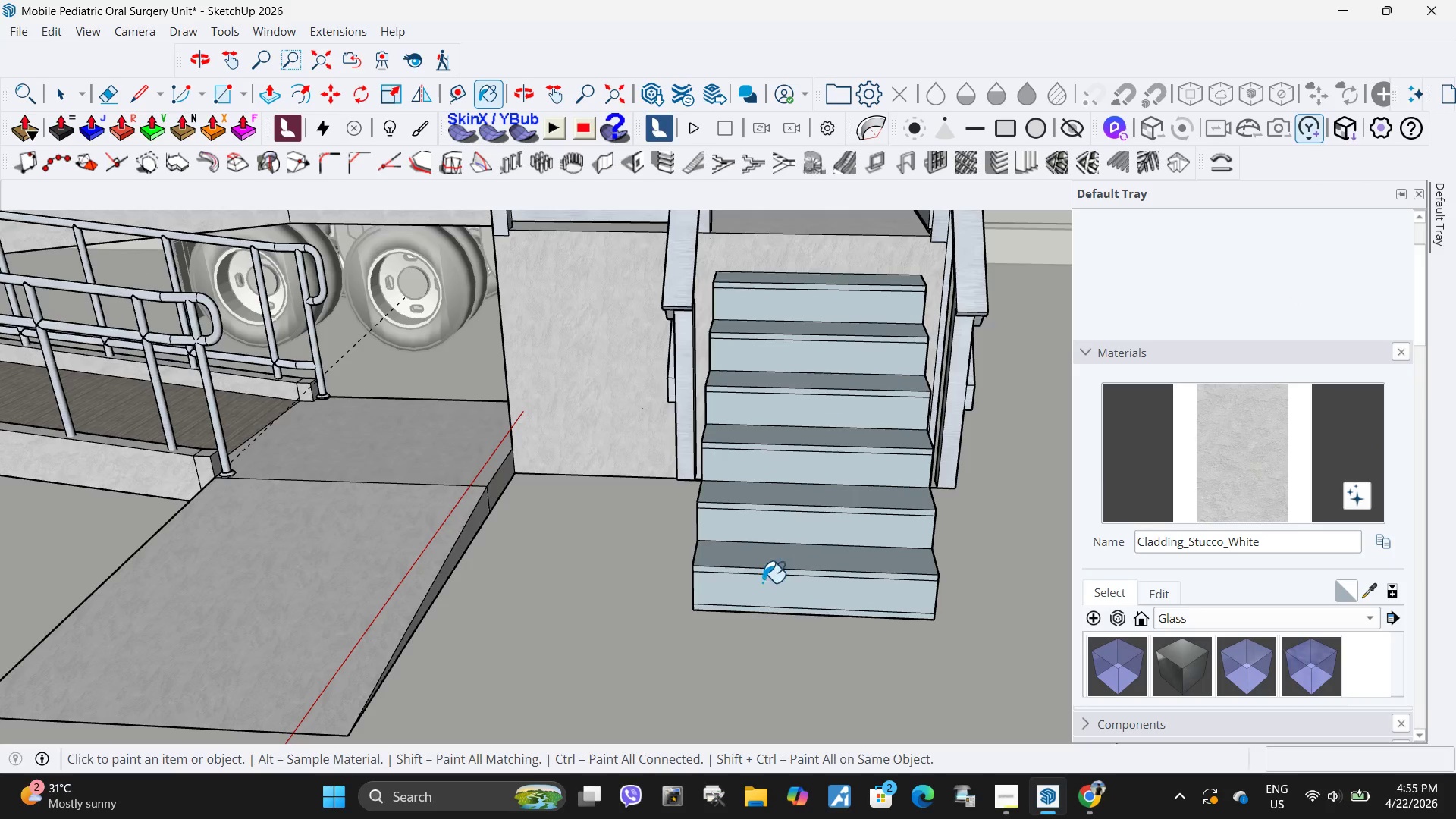 
left_click_drag(start_coordinate=[762, 555], to_coordinate=[762, 542])
 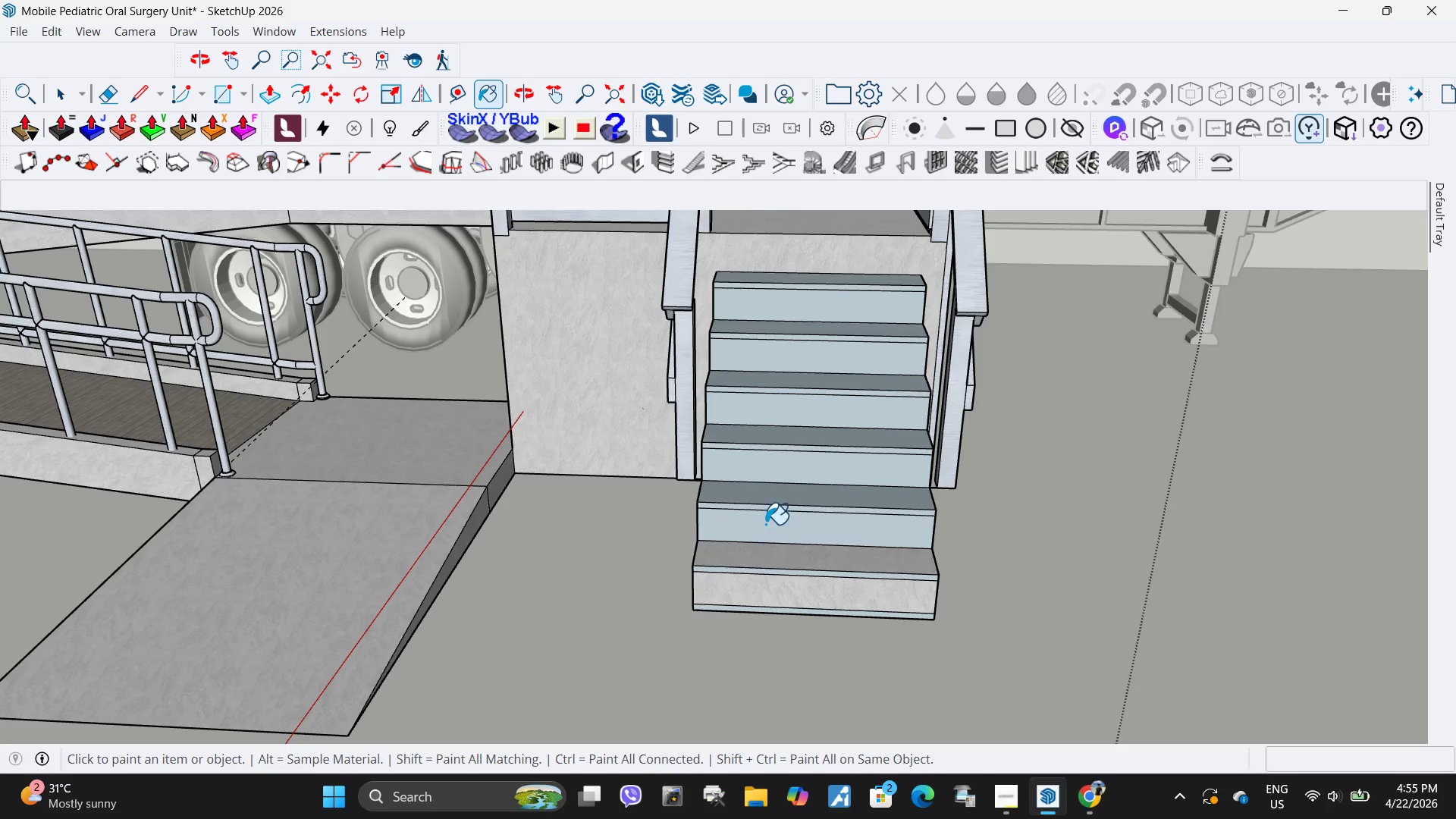 
left_click_drag(start_coordinate=[765, 524], to_coordinate=[766, 516])
 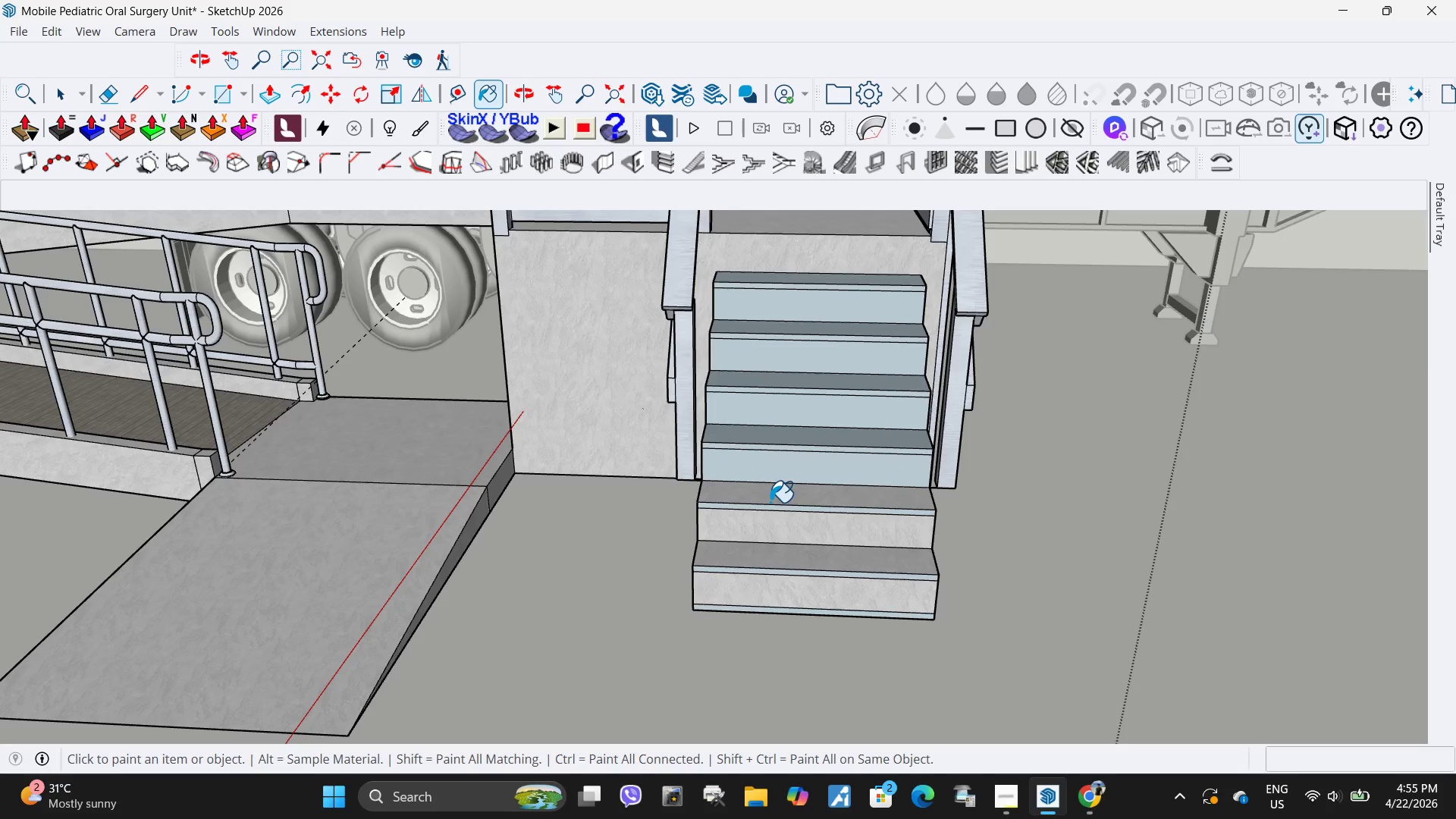 
left_click_drag(start_coordinate=[770, 502], to_coordinate=[773, 488])
 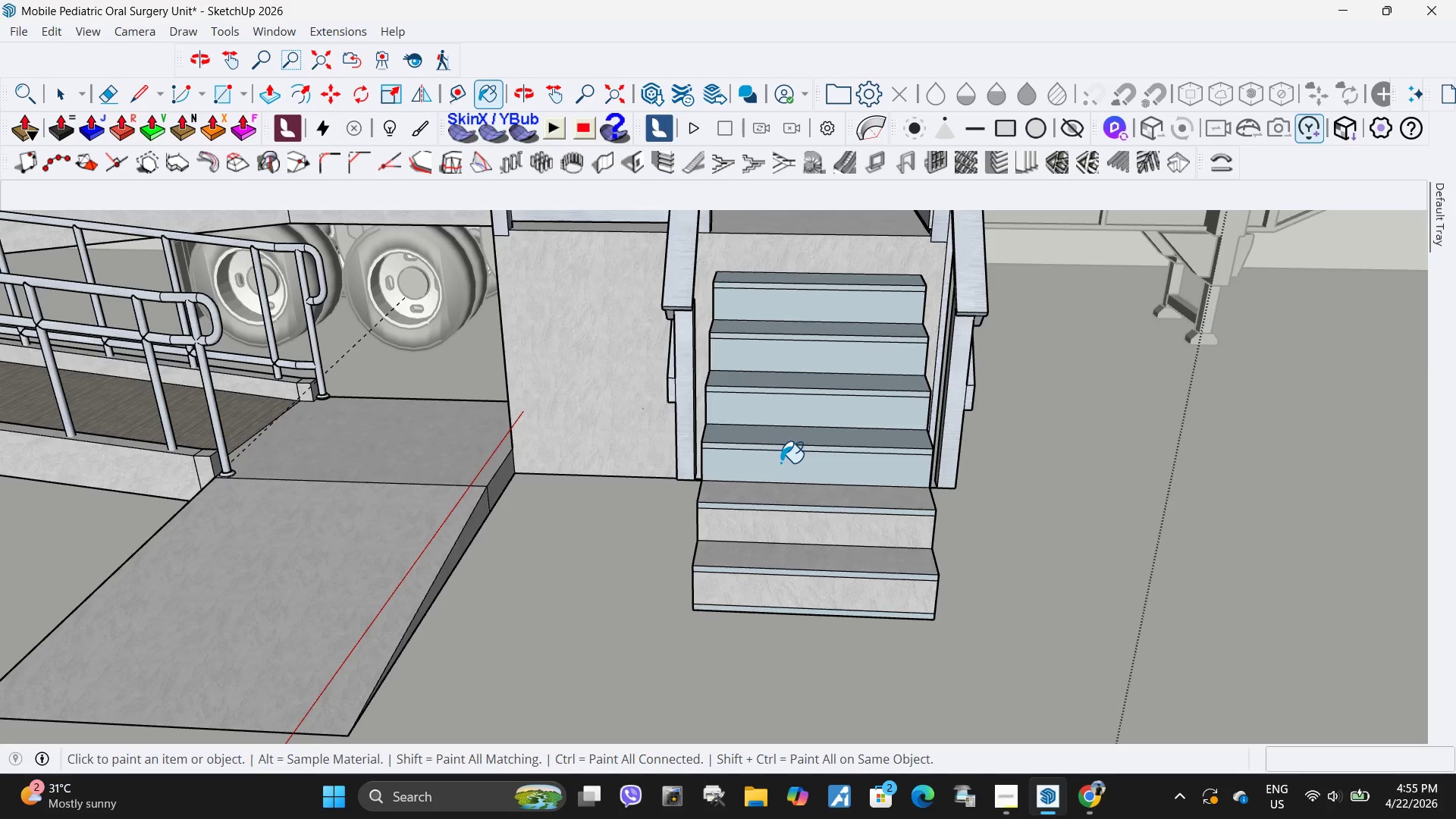 
left_click_drag(start_coordinate=[780, 464], to_coordinate=[782, 456])
 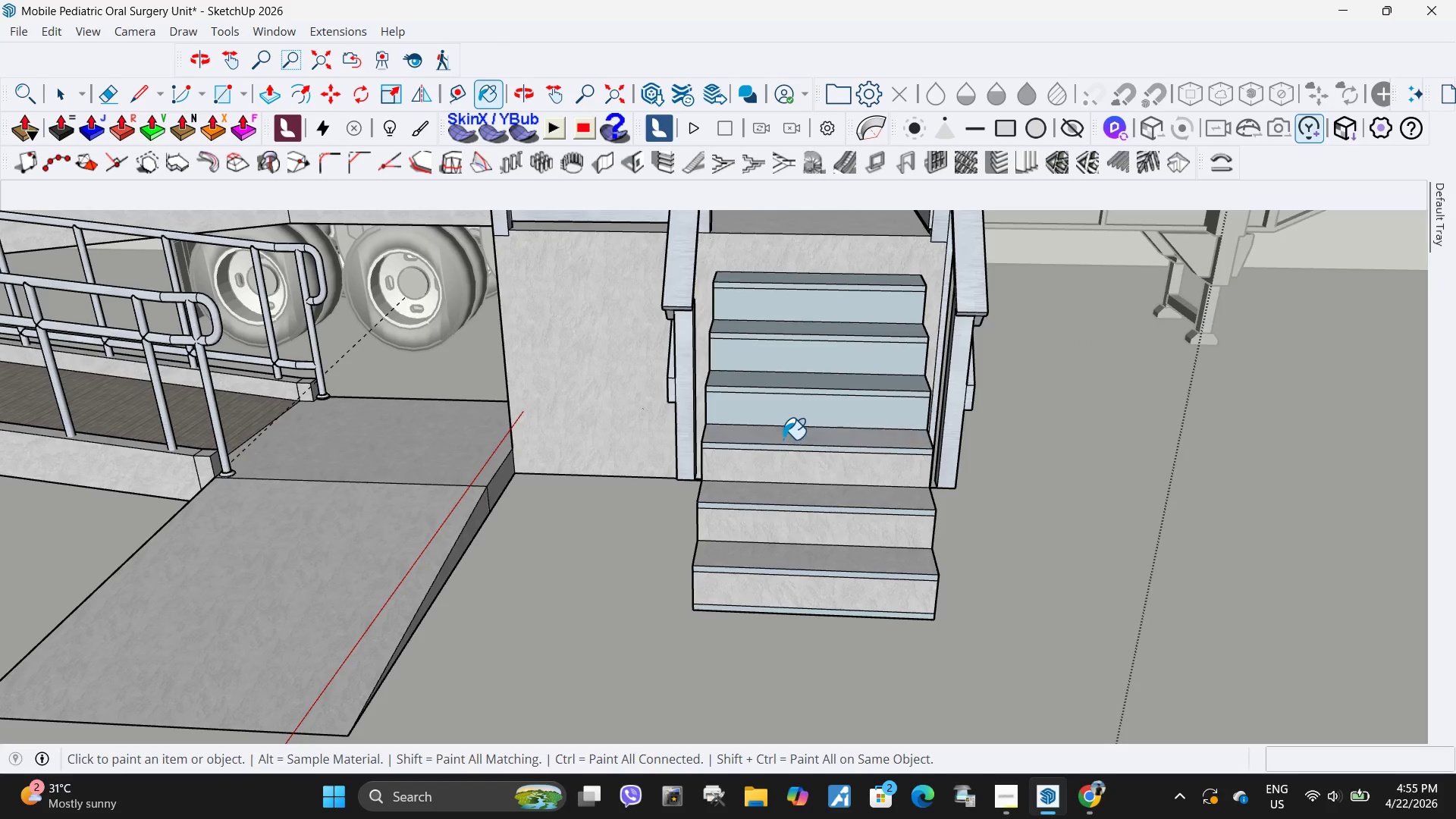 
left_click_drag(start_coordinate=[783, 439], to_coordinate=[784, 427])
 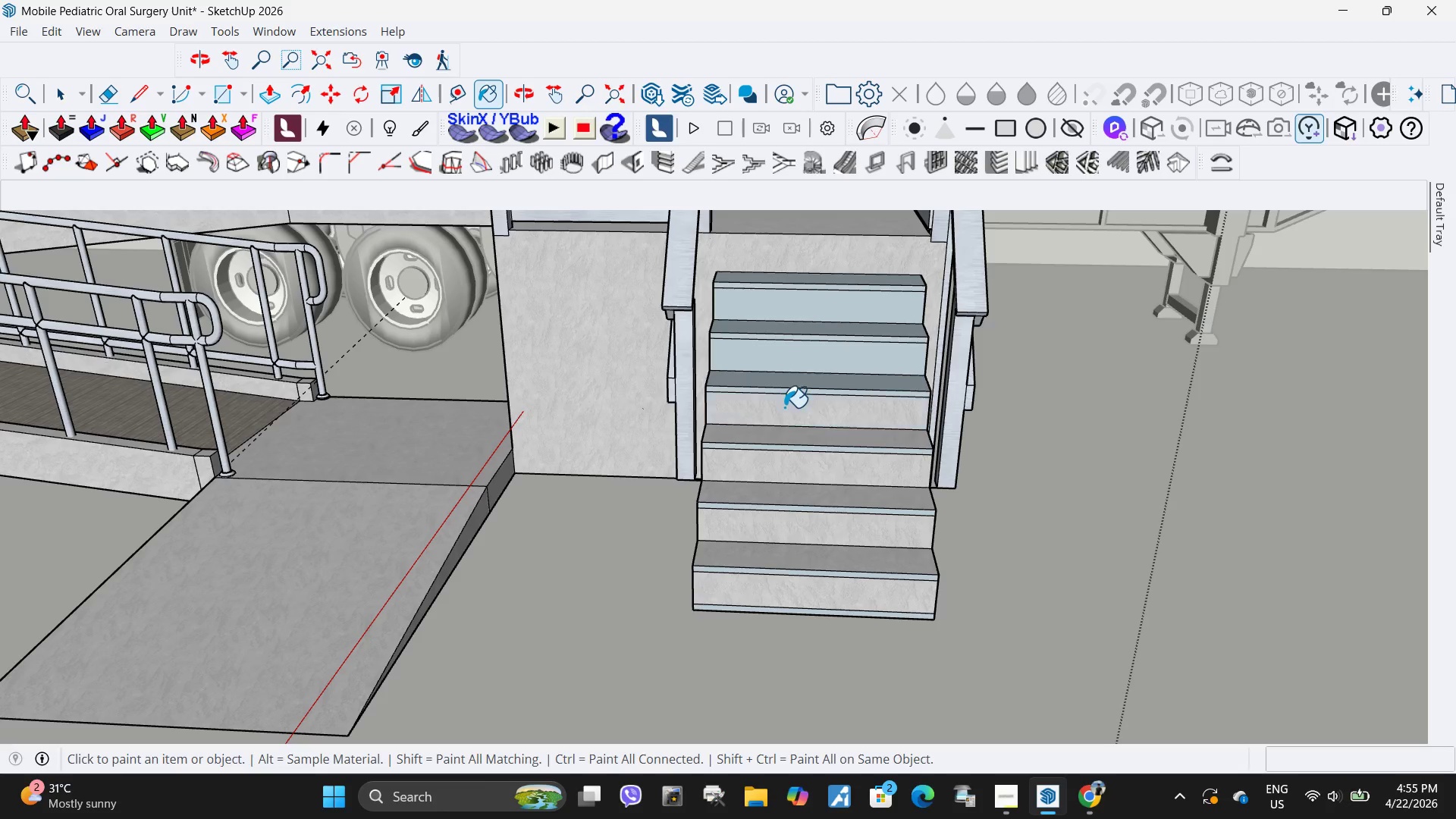 
left_click_drag(start_coordinate=[784, 409], to_coordinate=[789, 395])
 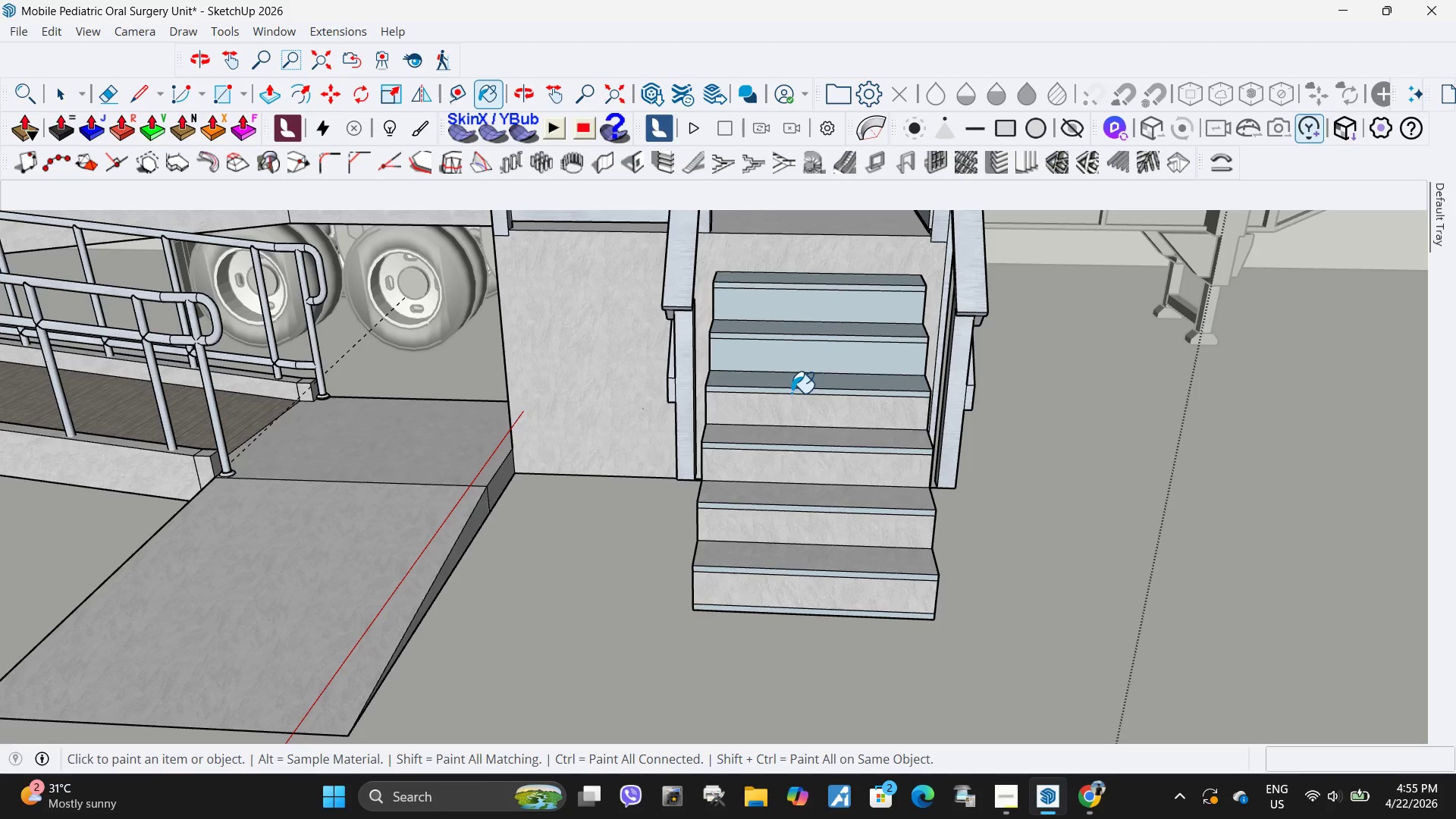 
left_click_drag(start_coordinate=[791, 393], to_coordinate=[792, 388])
 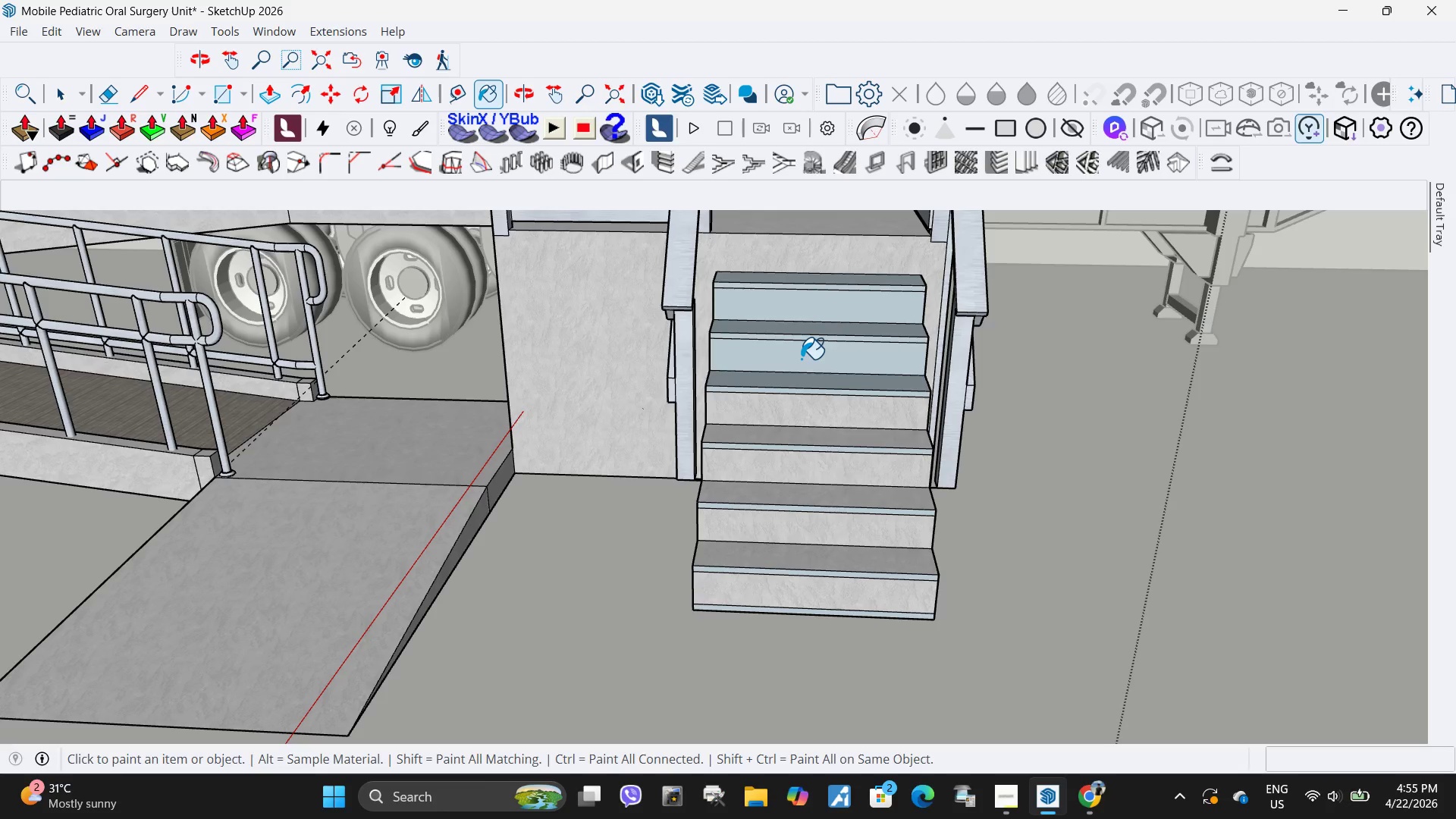 
left_click_drag(start_coordinate=[801, 359], to_coordinate=[803, 355])
 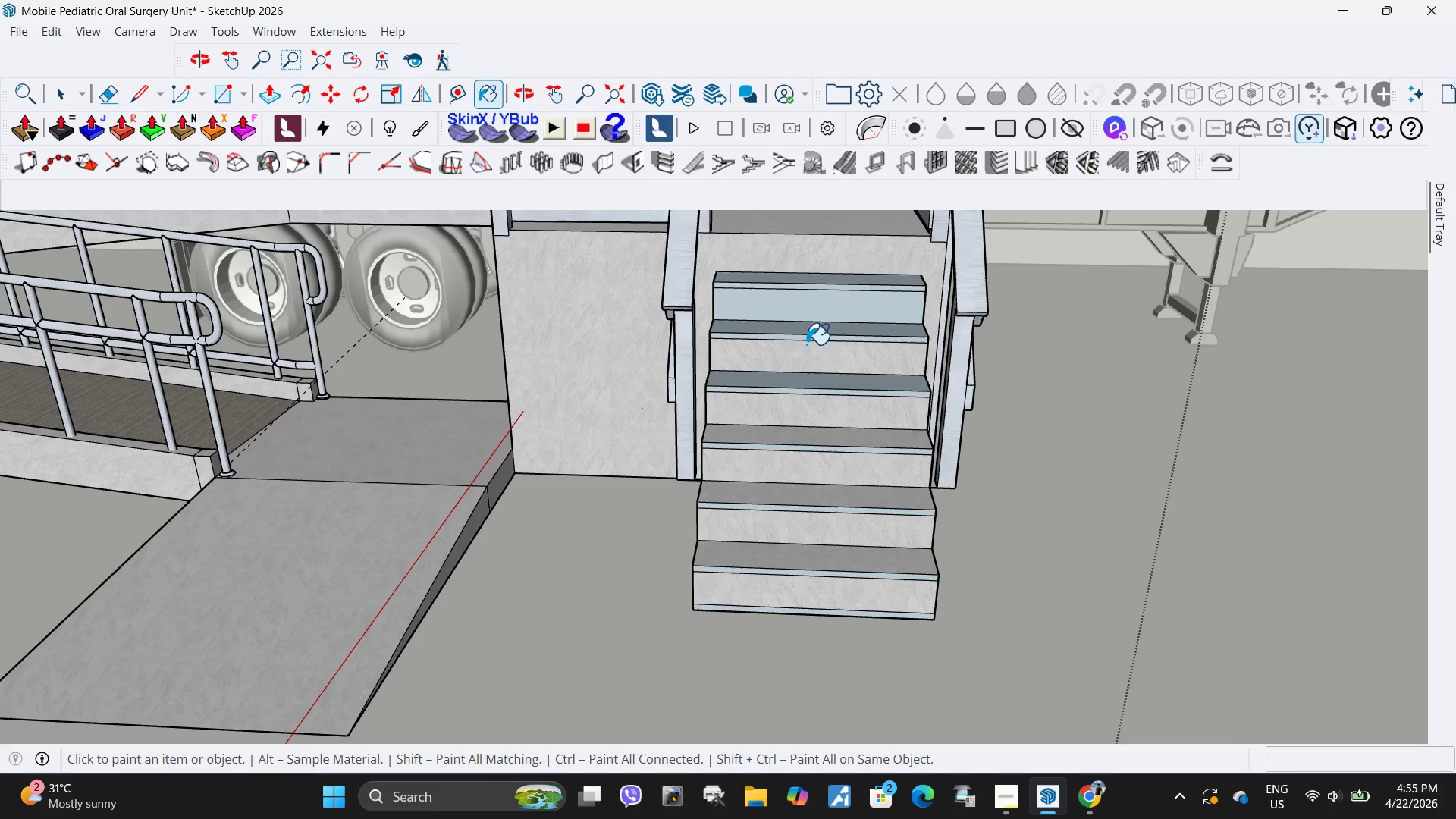 
left_click_drag(start_coordinate=[806, 344], to_coordinate=[806, 340])
 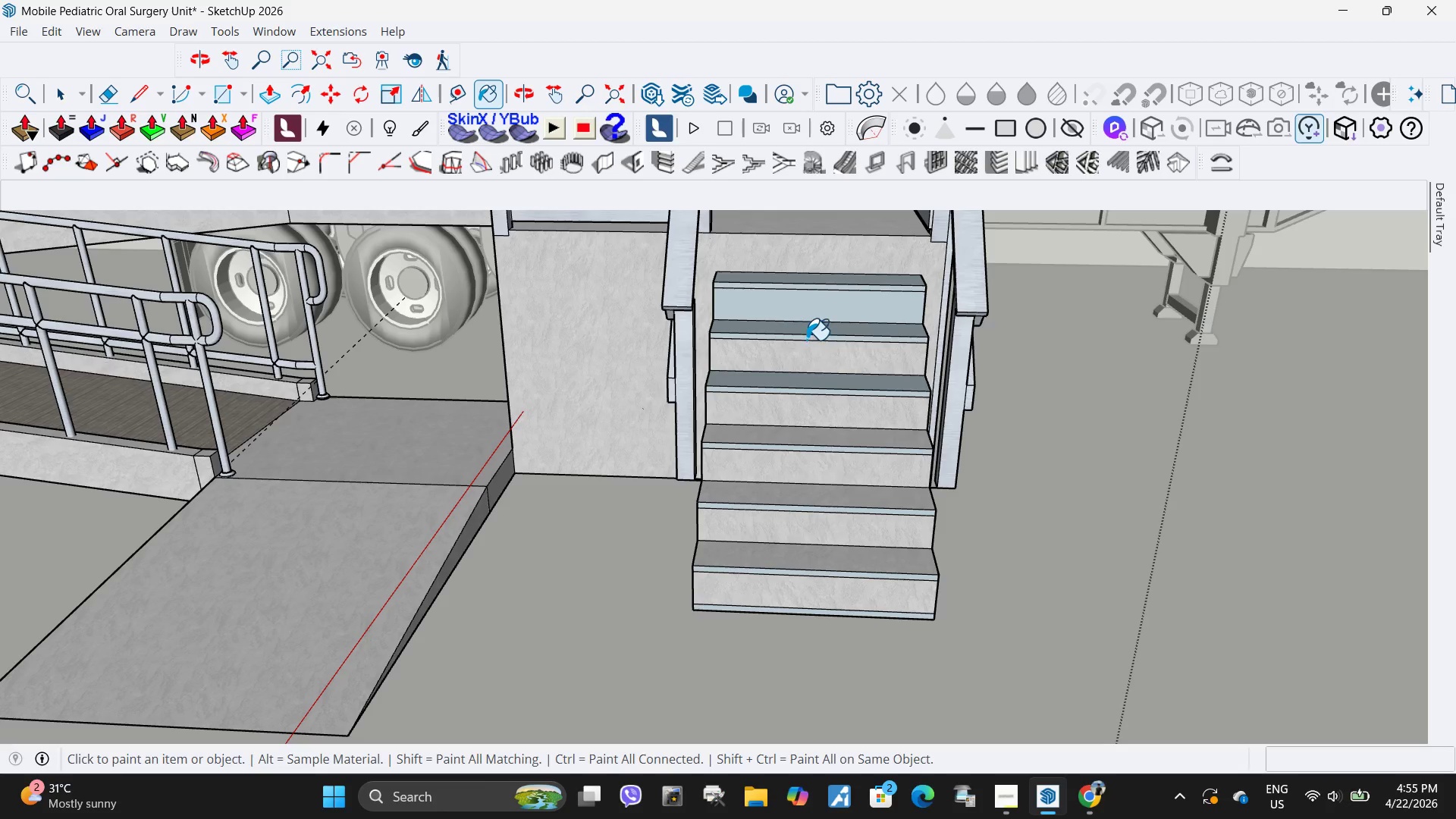 
triple_click([806, 340])
 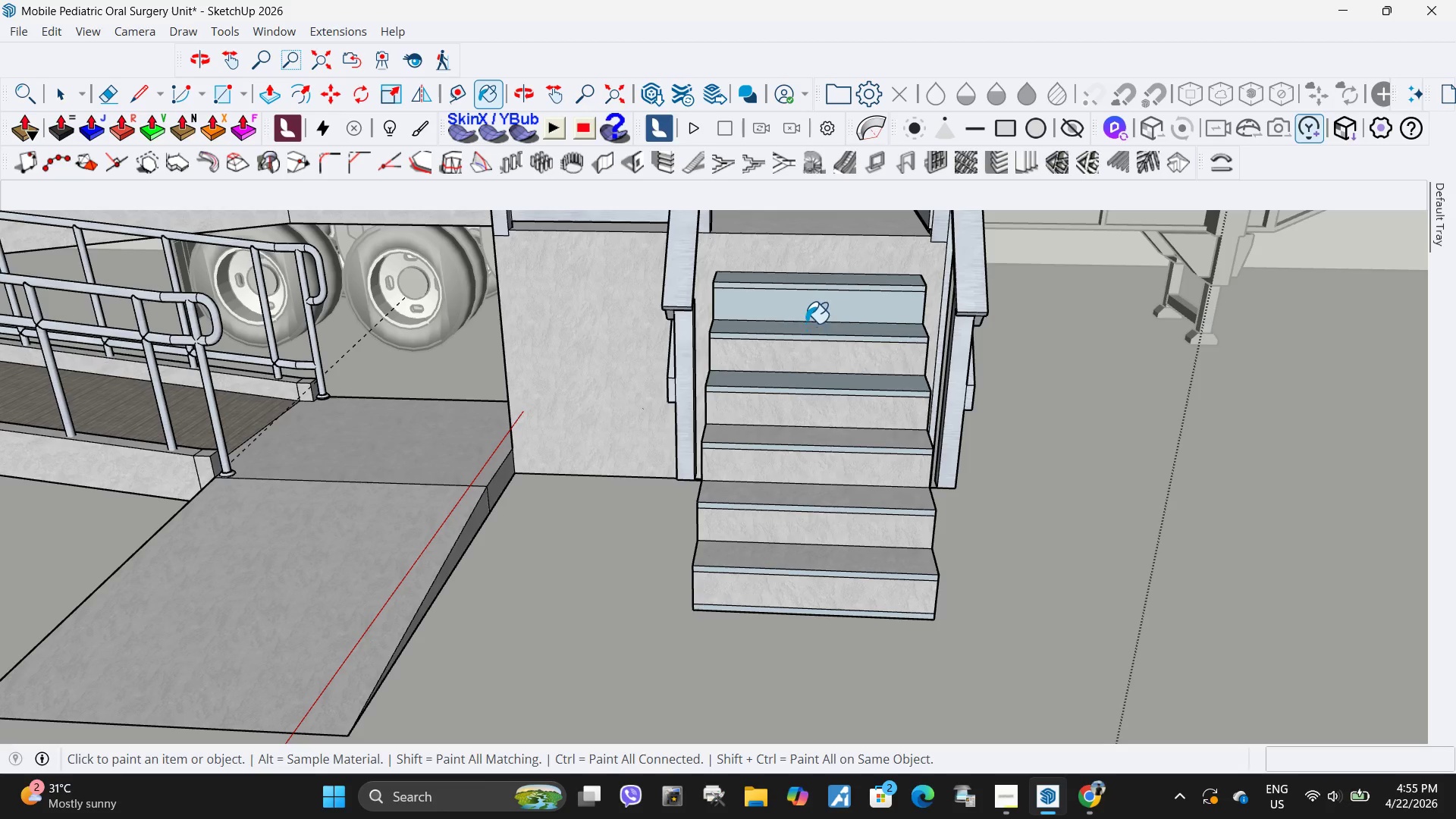 
left_click_drag(start_coordinate=[805, 323], to_coordinate=[805, 318])
 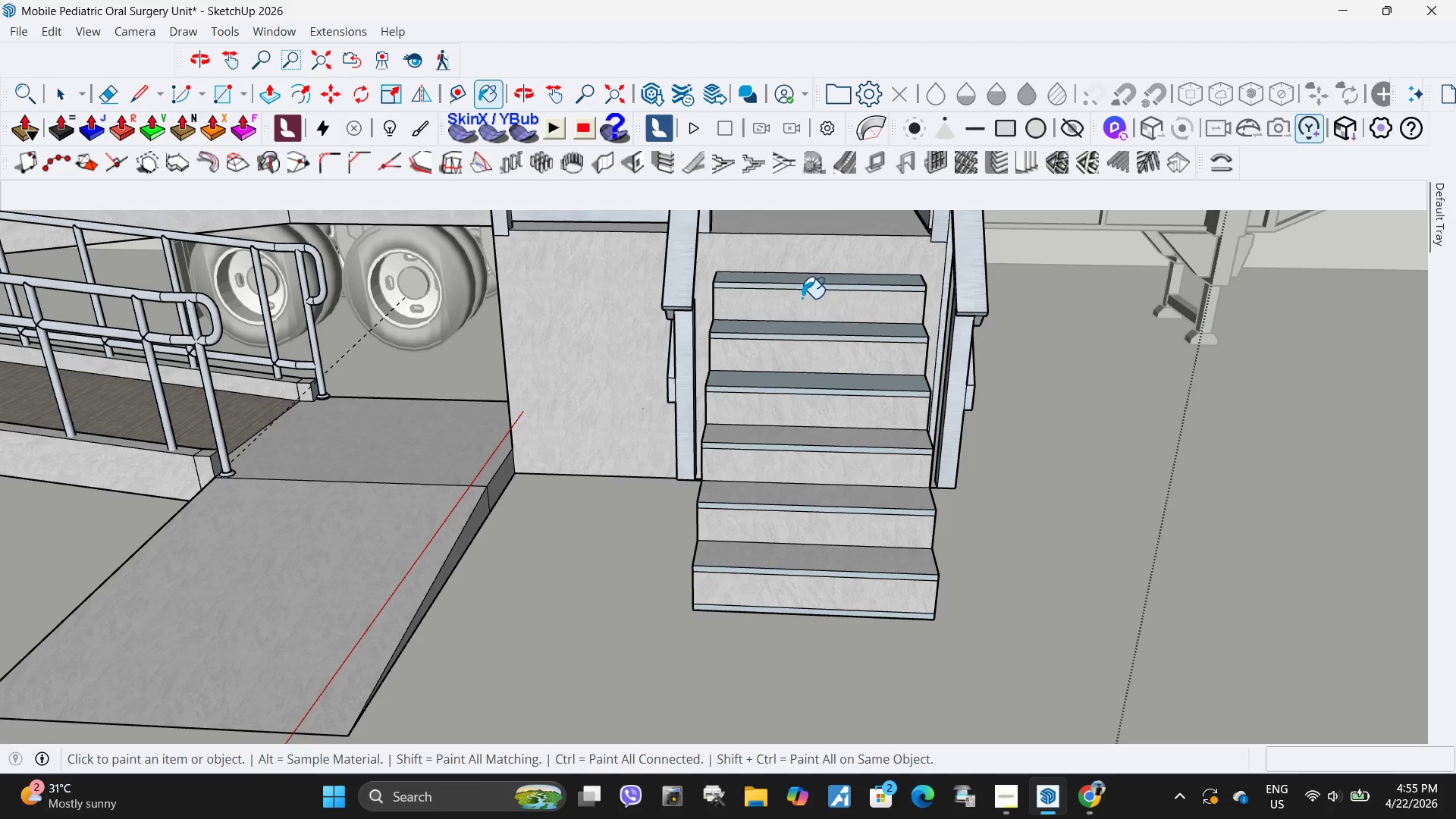 
left_click_drag(start_coordinate=[802, 300], to_coordinate=[802, 292])
 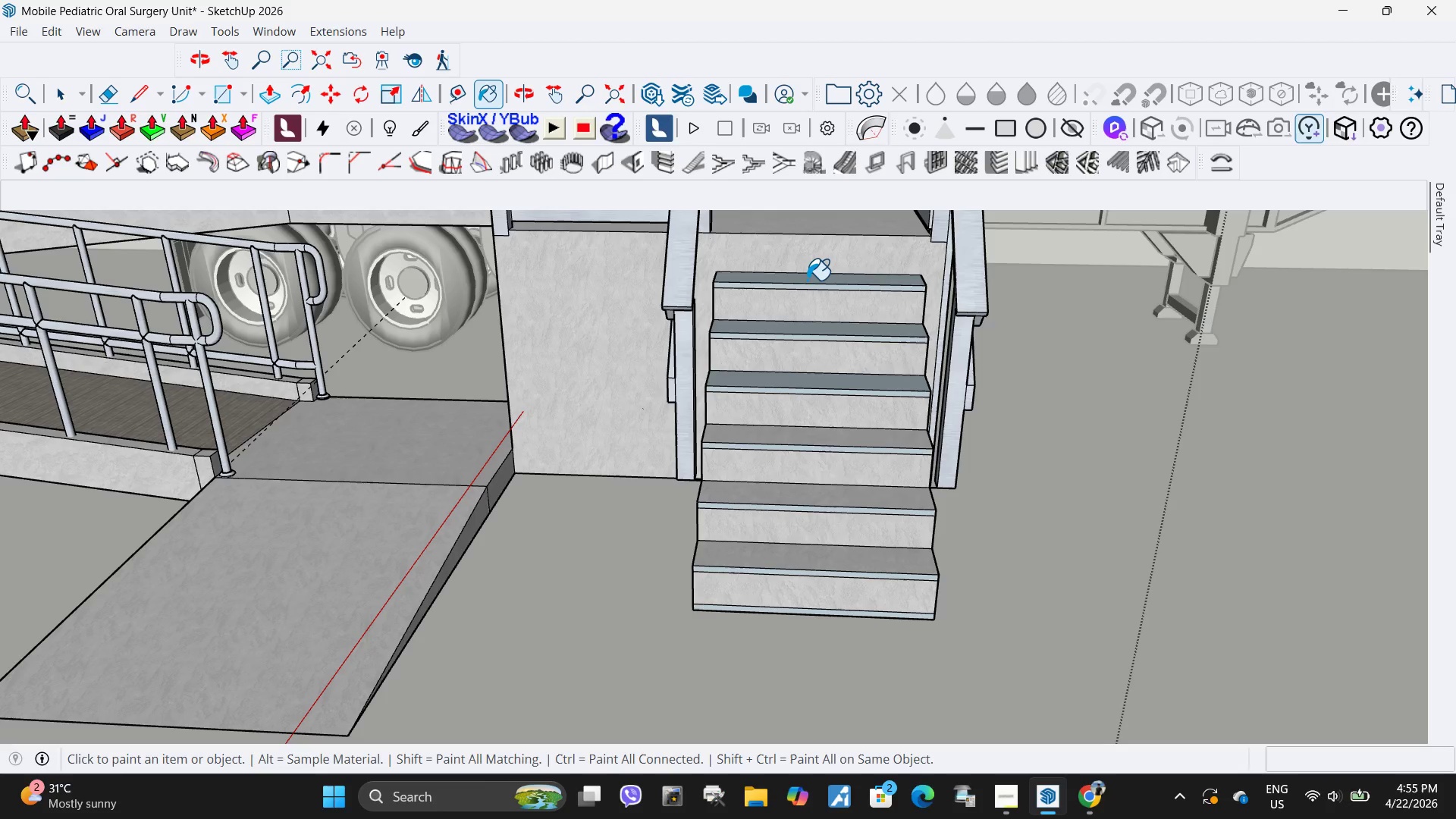 
triple_click([807, 280])
 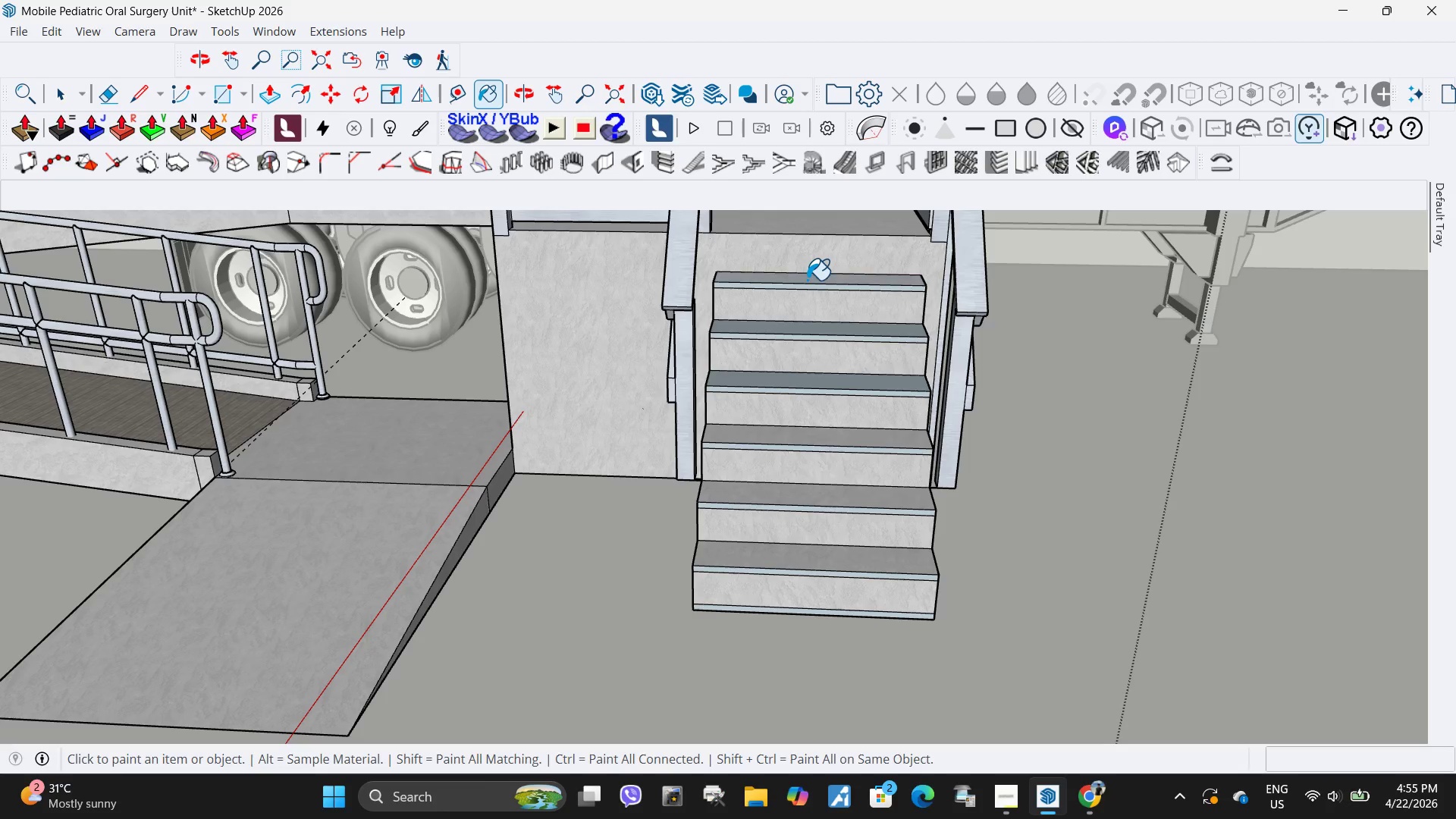 
triple_click([807, 280])
 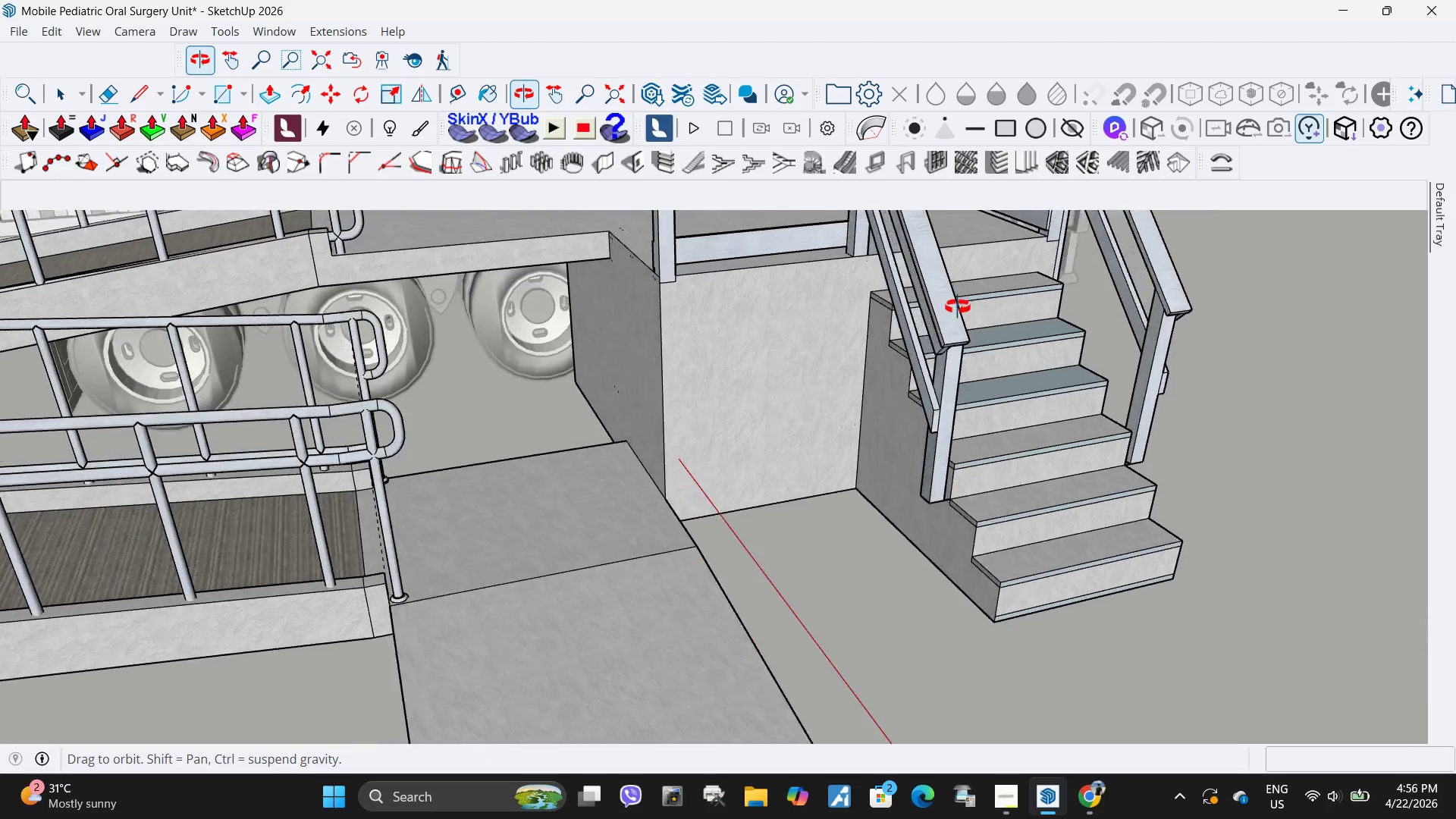 
scroll: coordinate [924, 289], scroll_direction: up, amount: 8.0
 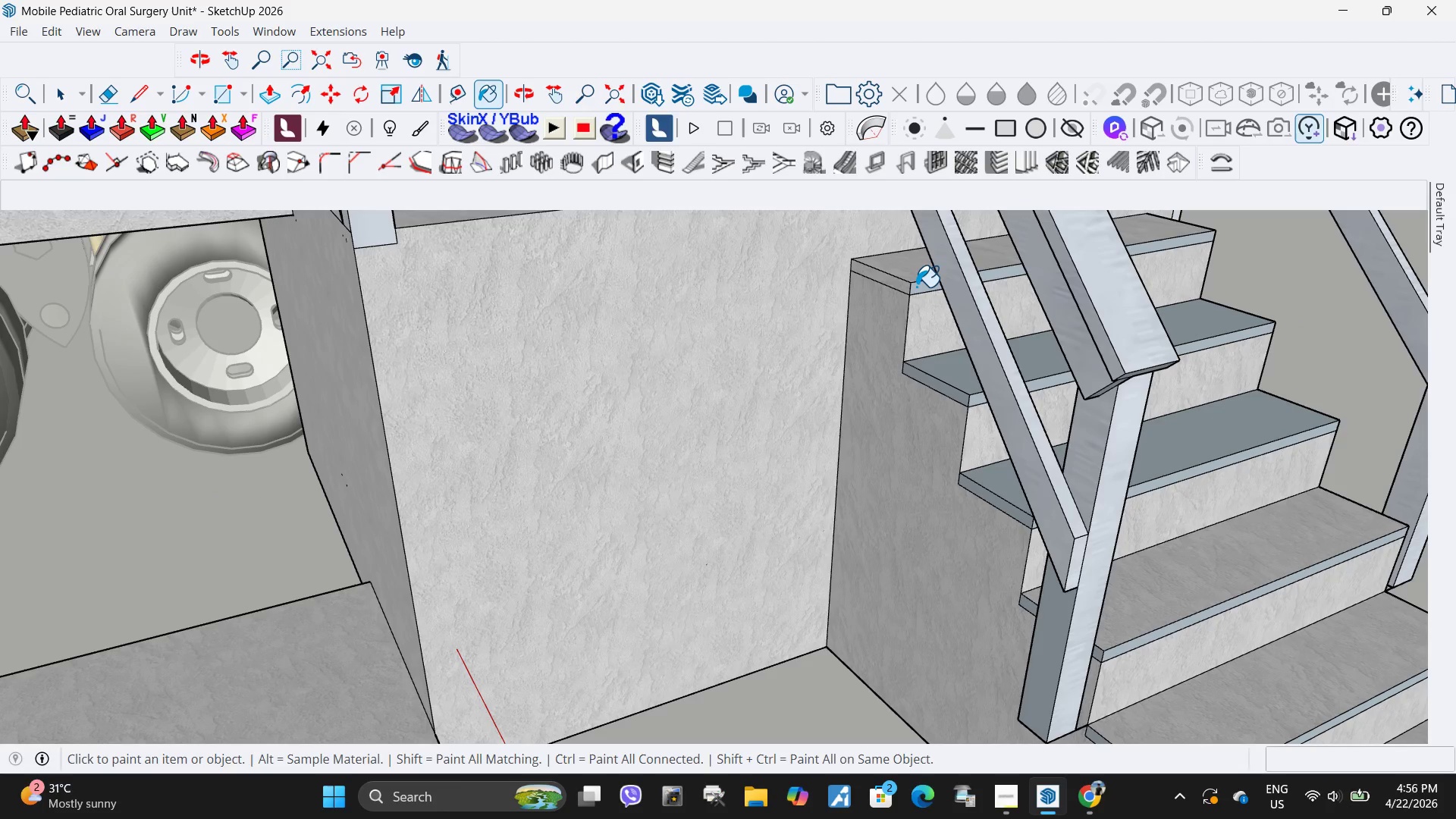 
left_click_drag(start_coordinate=[918, 286], to_coordinate=[918, 308])
 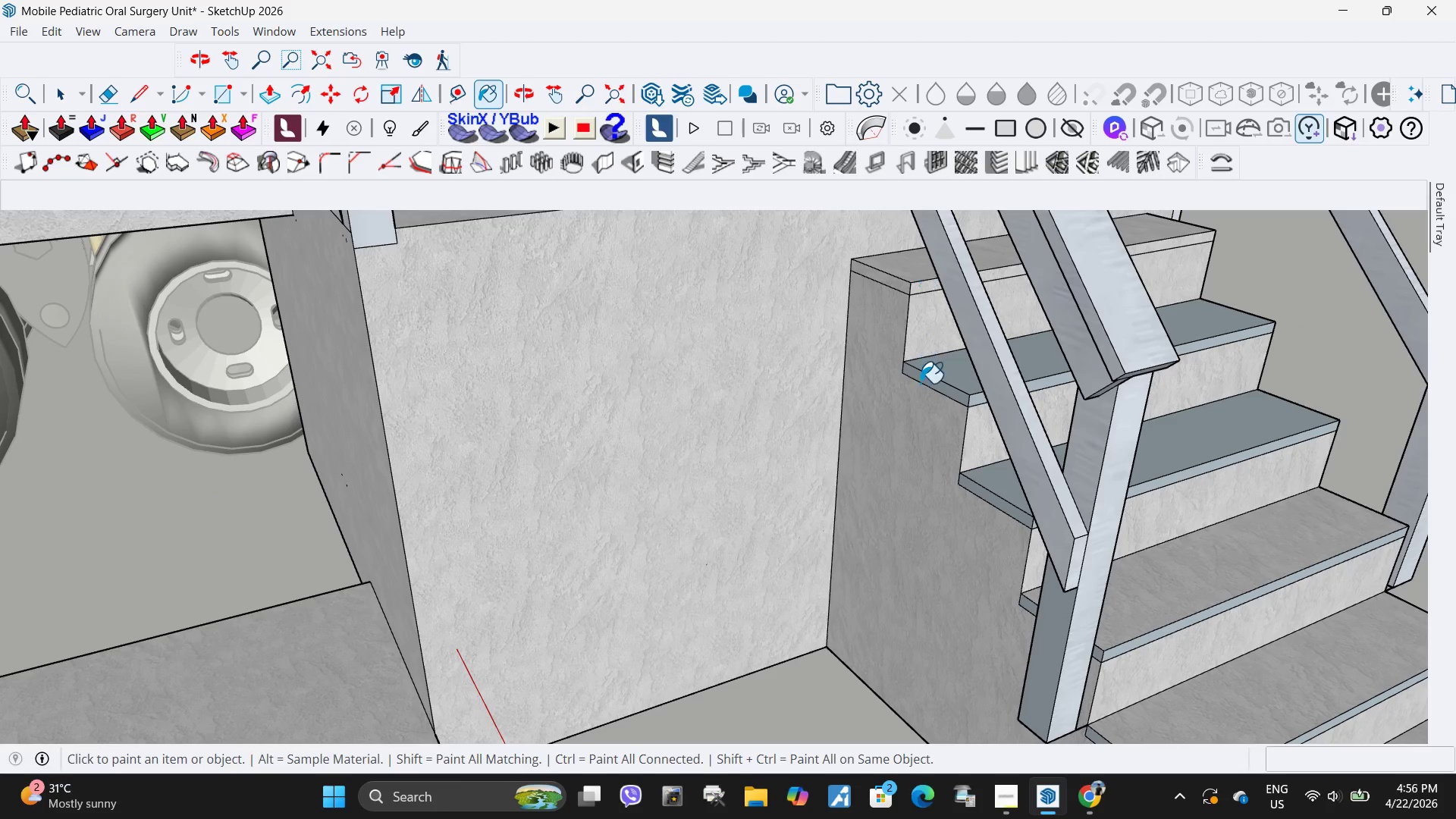 
triple_click([920, 383])
 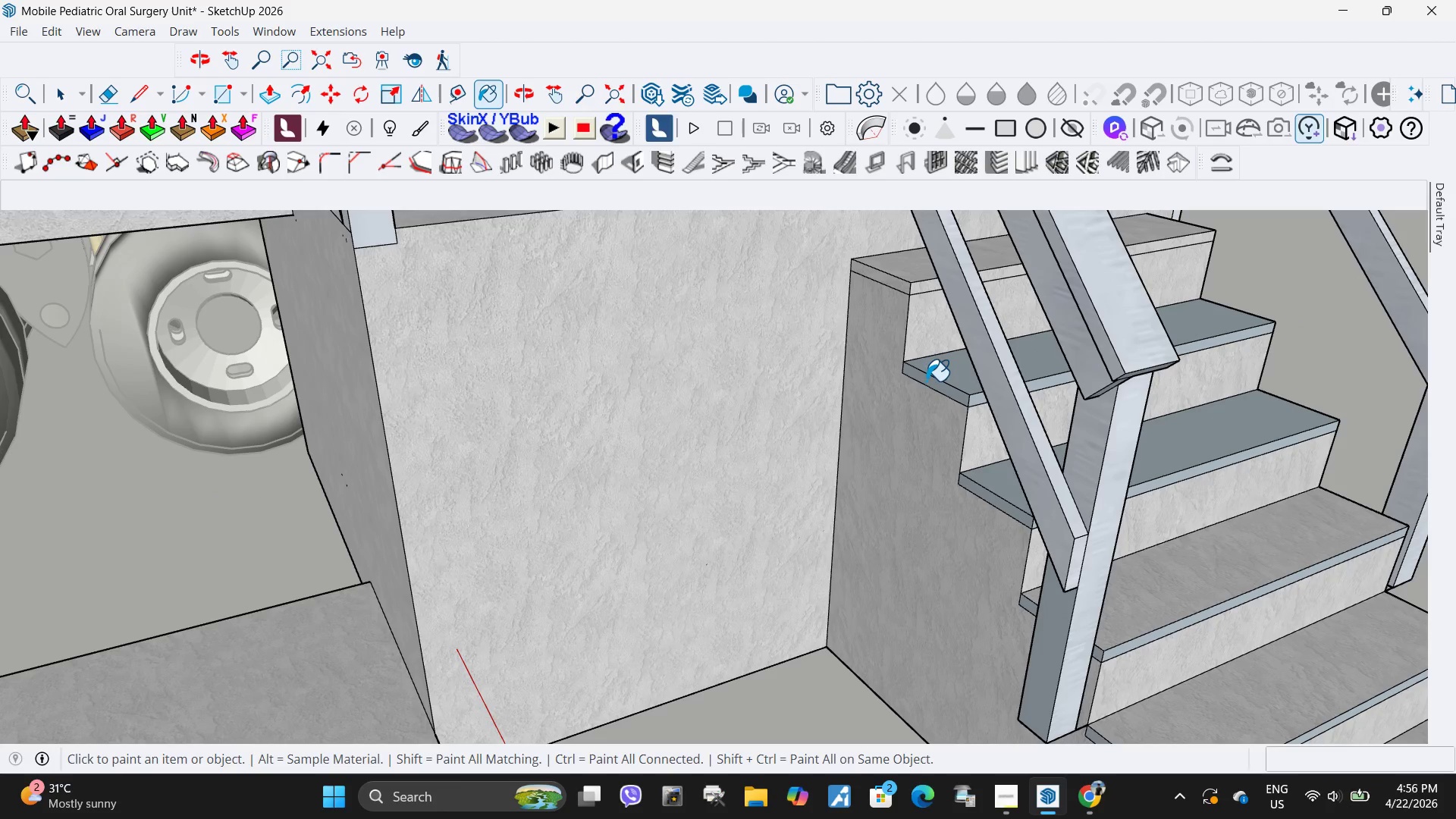 
triple_click([926, 381])
 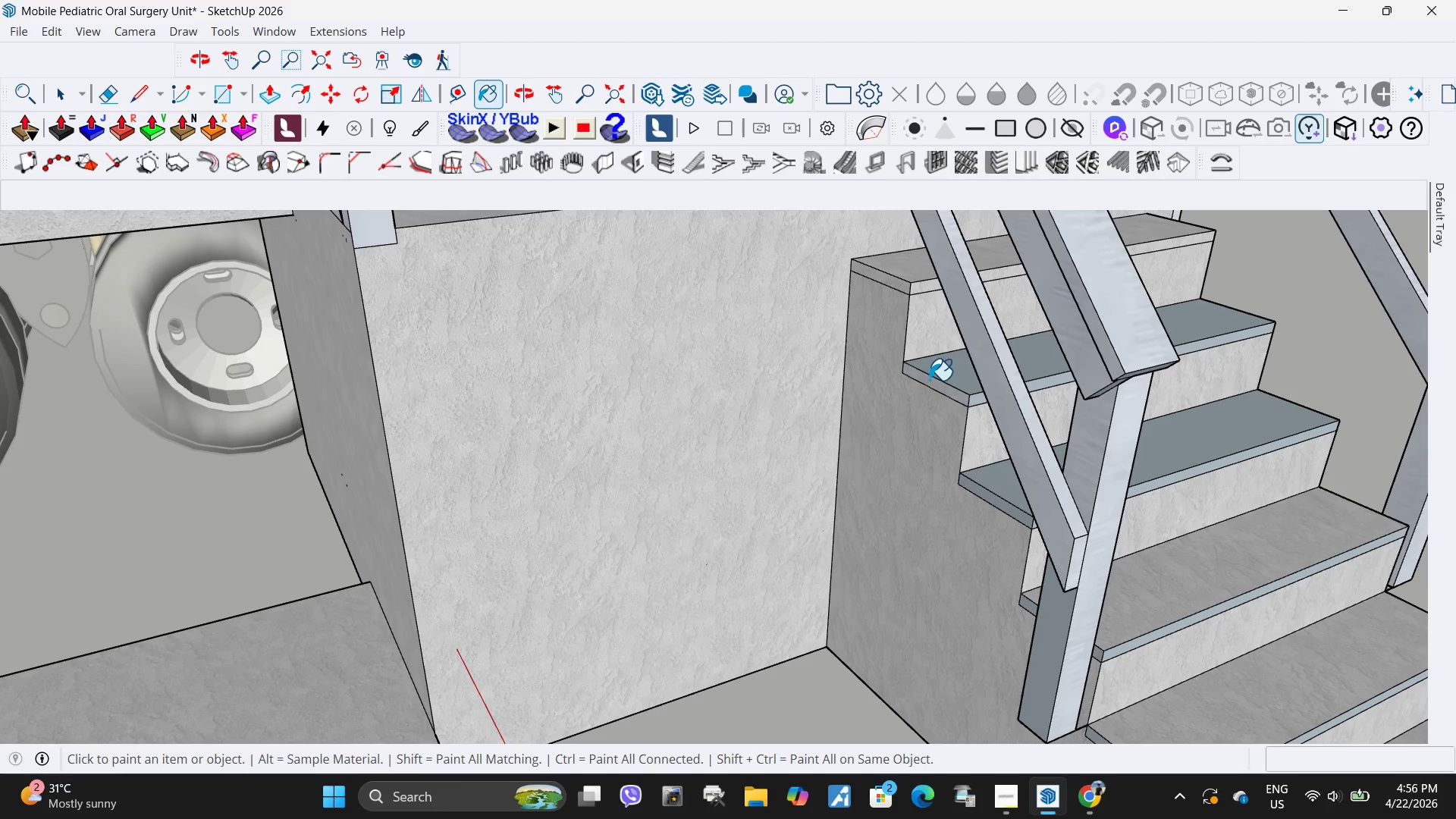 
triple_click([930, 380])
 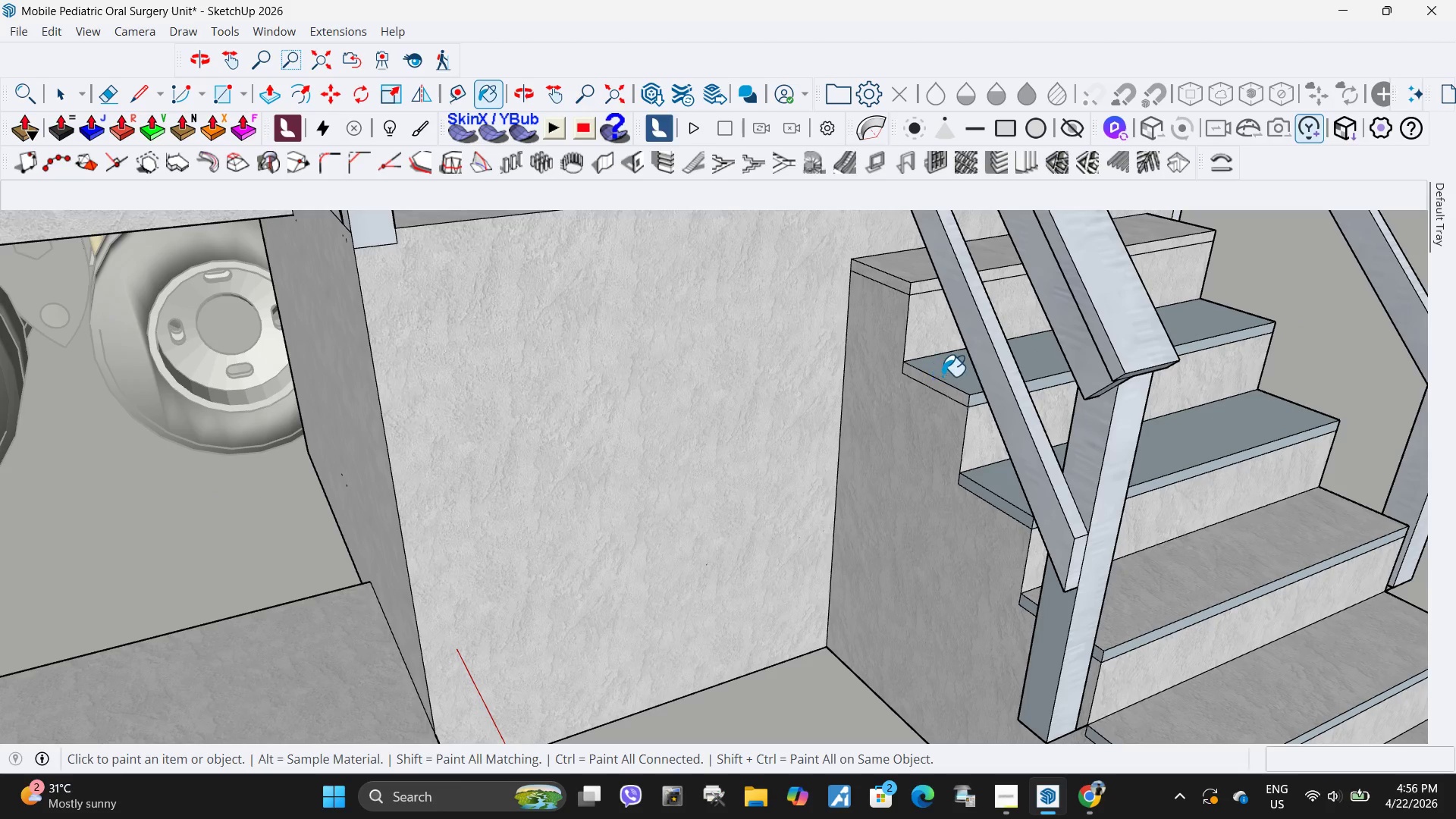 
left_click_drag(start_coordinate=[934, 378], to_coordinate=[942, 376])
 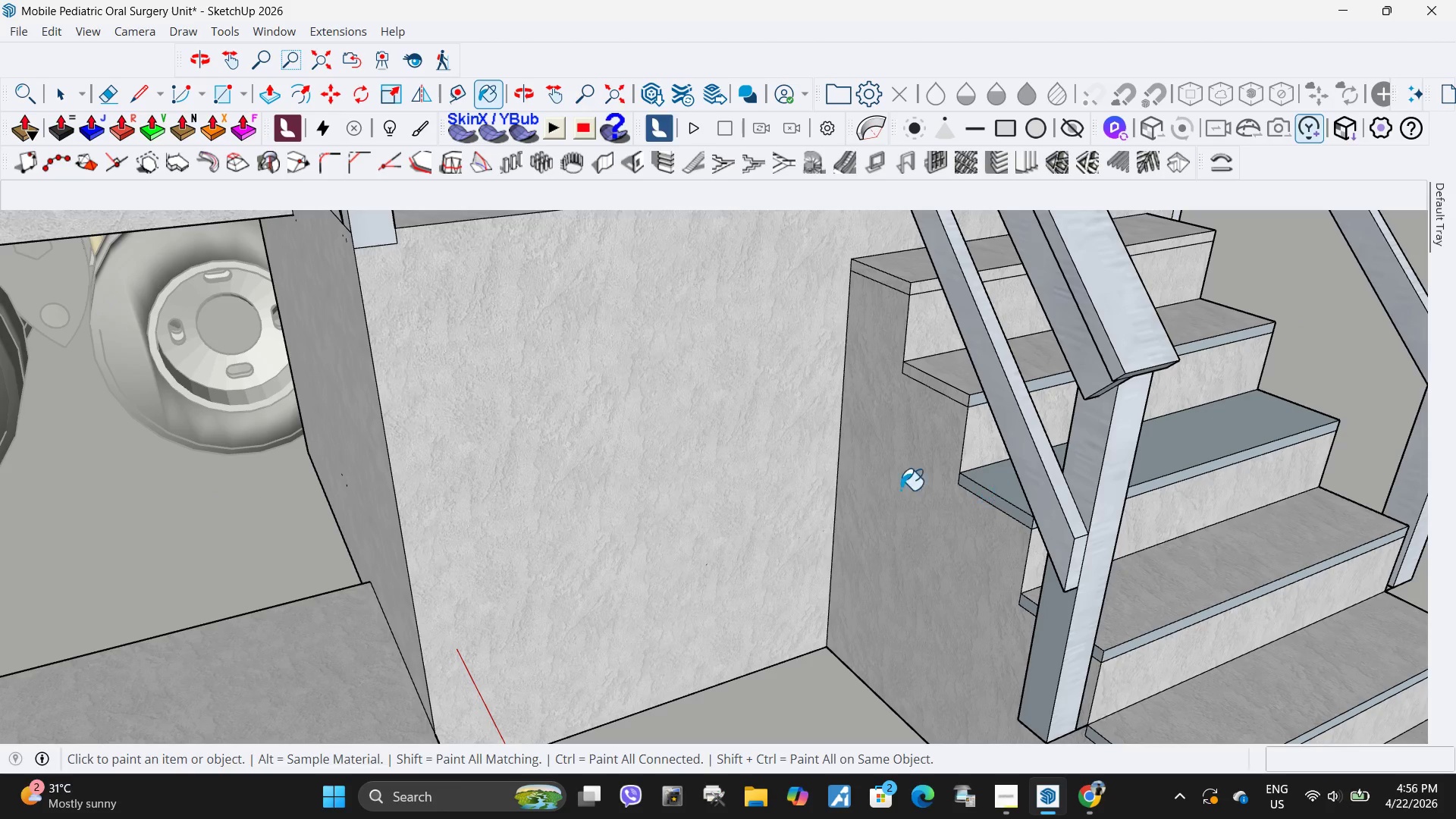 
scroll: coordinate [792, 513], scroll_direction: down, amount: 10.0
 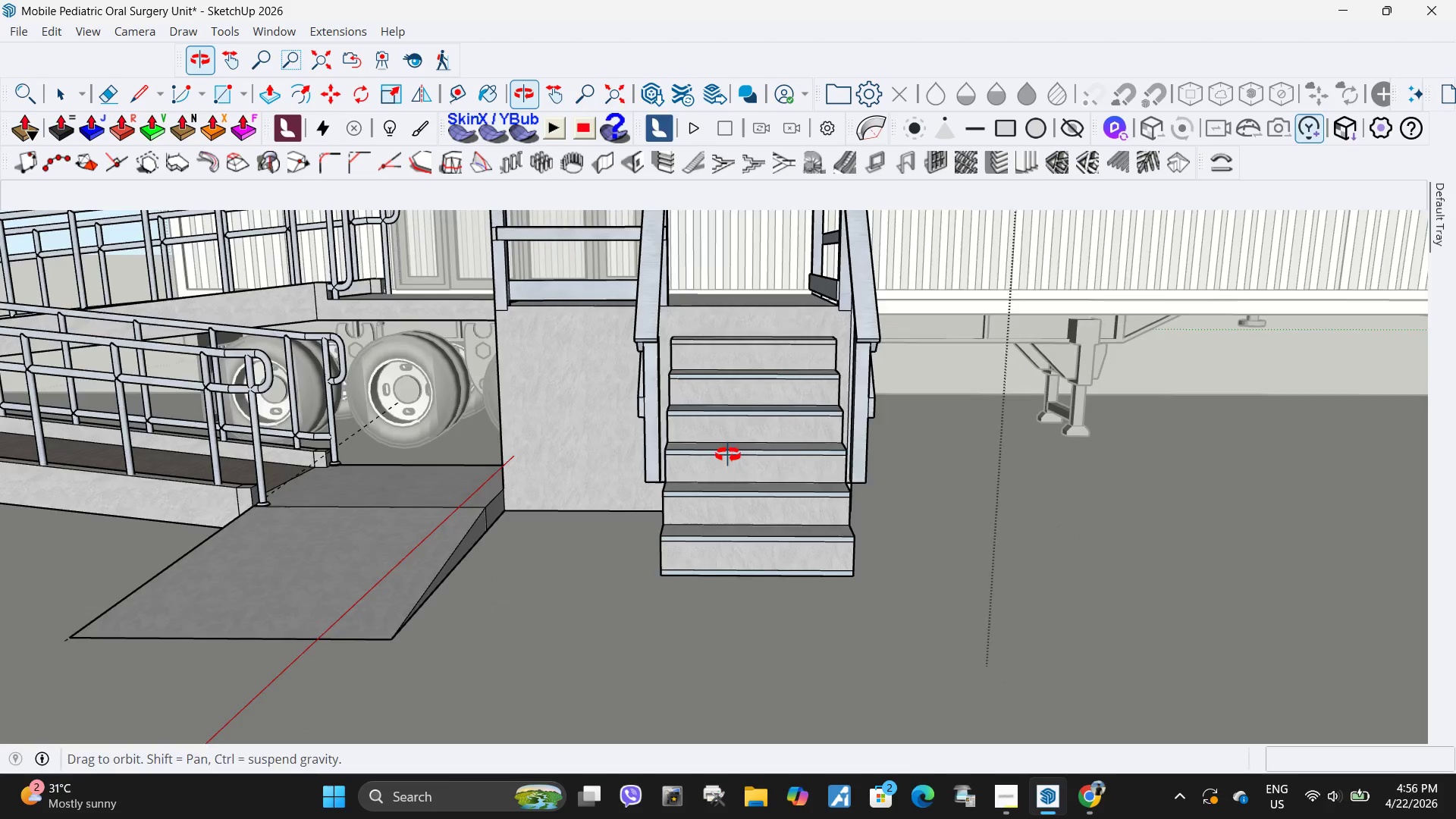 
scroll: coordinate [478, 470], scroll_direction: up, amount: 8.0
 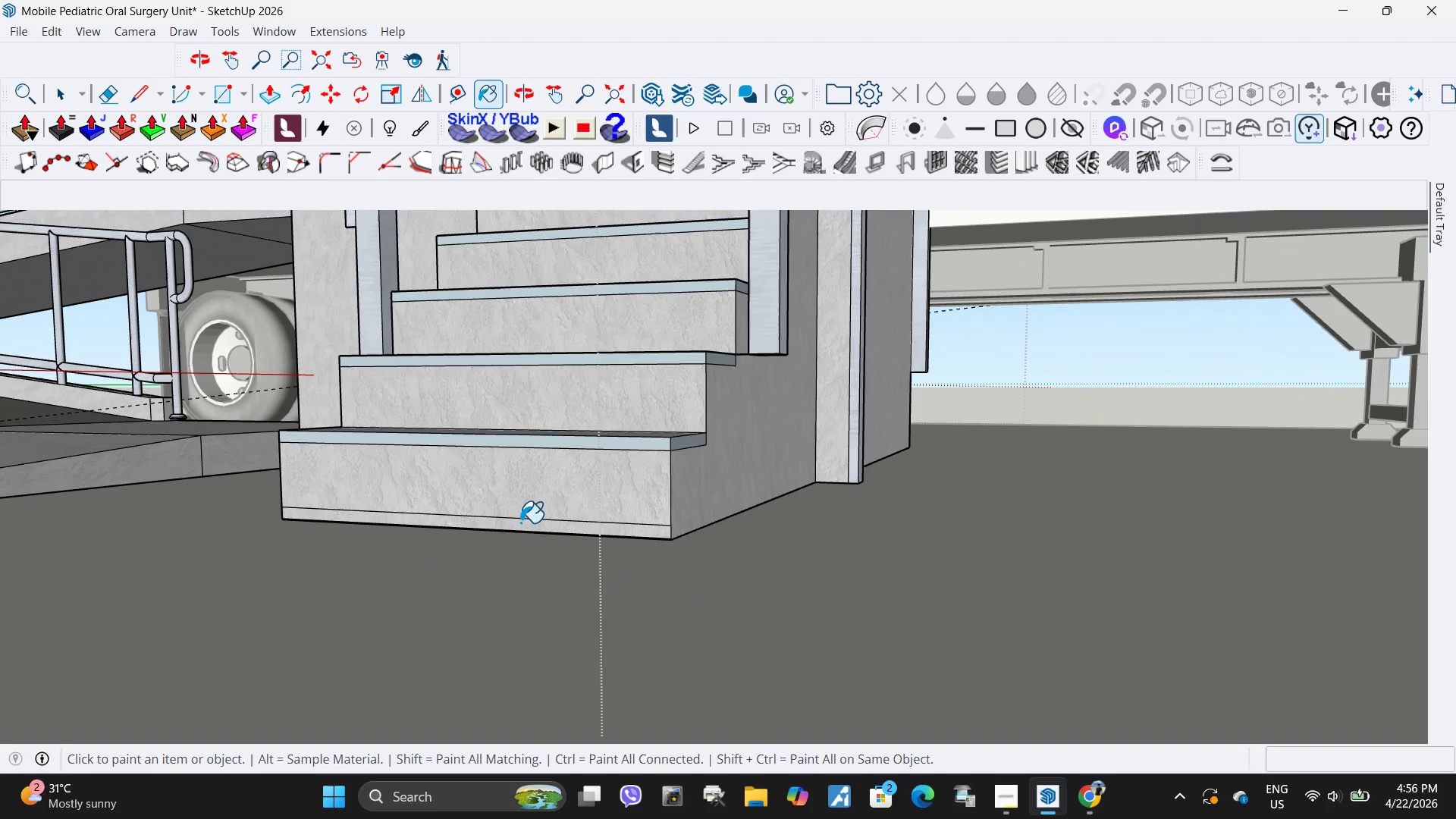 
double_click([520, 522])
 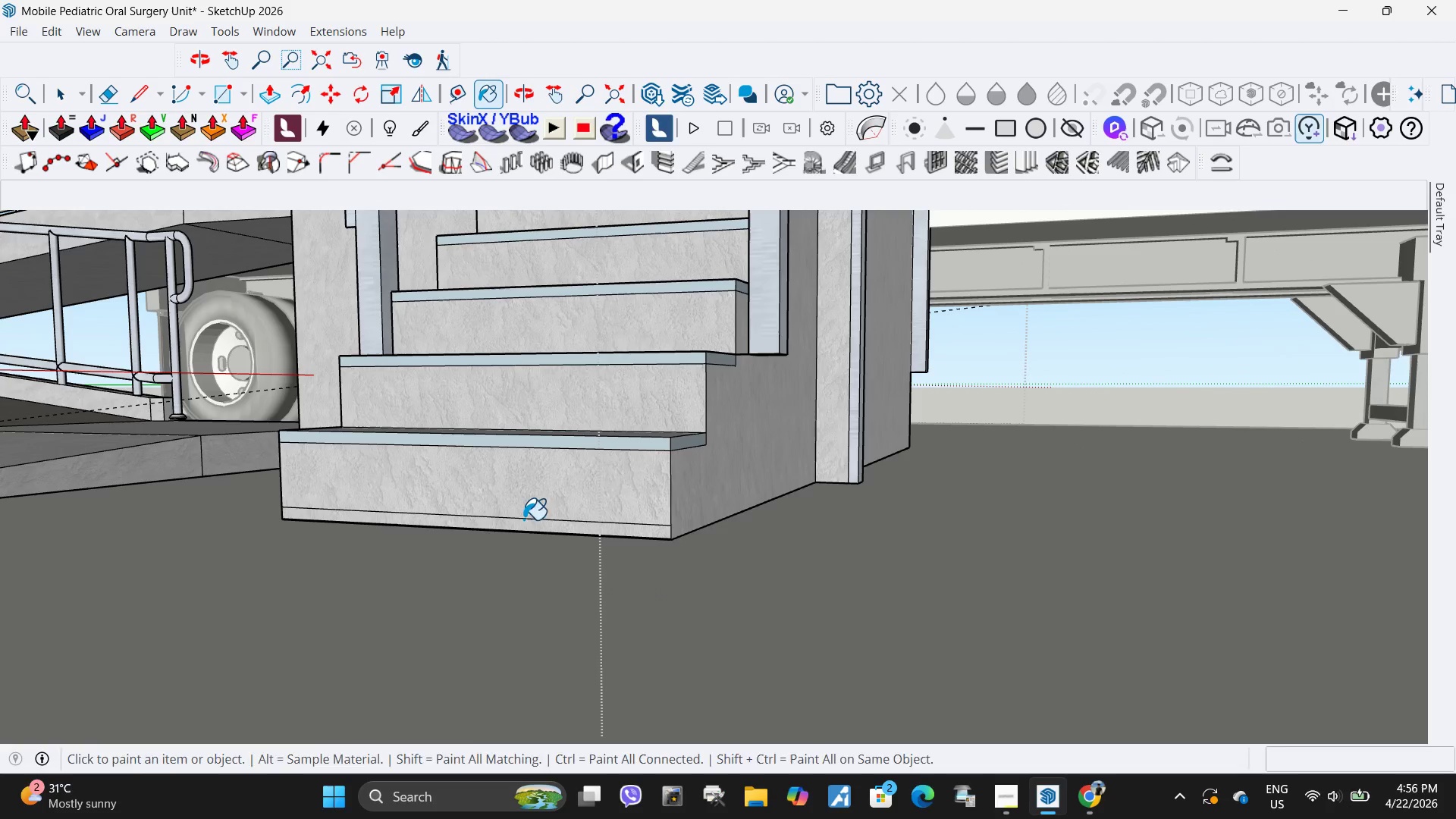 
key(Space)
 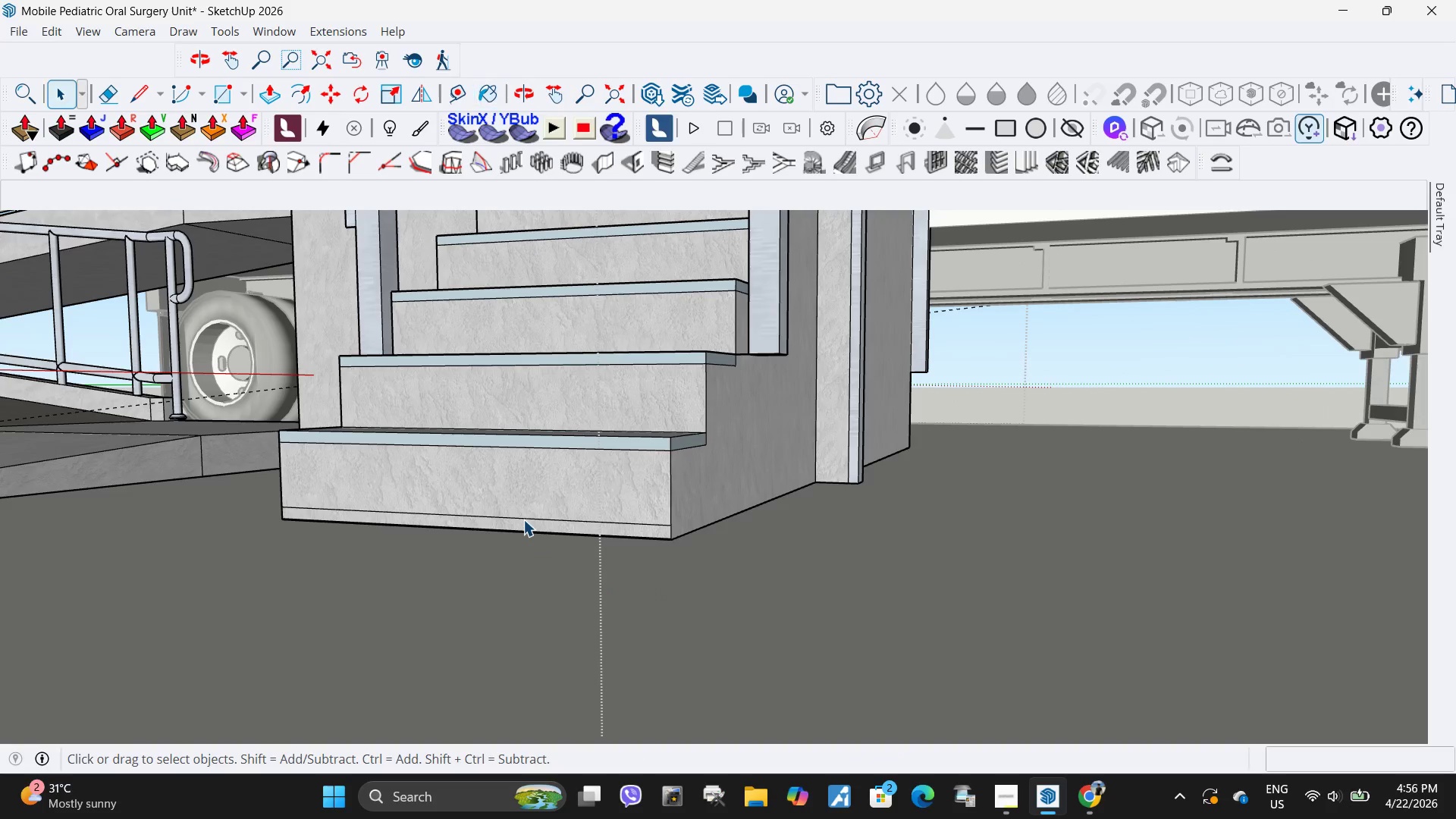 
left_click([523, 519])
 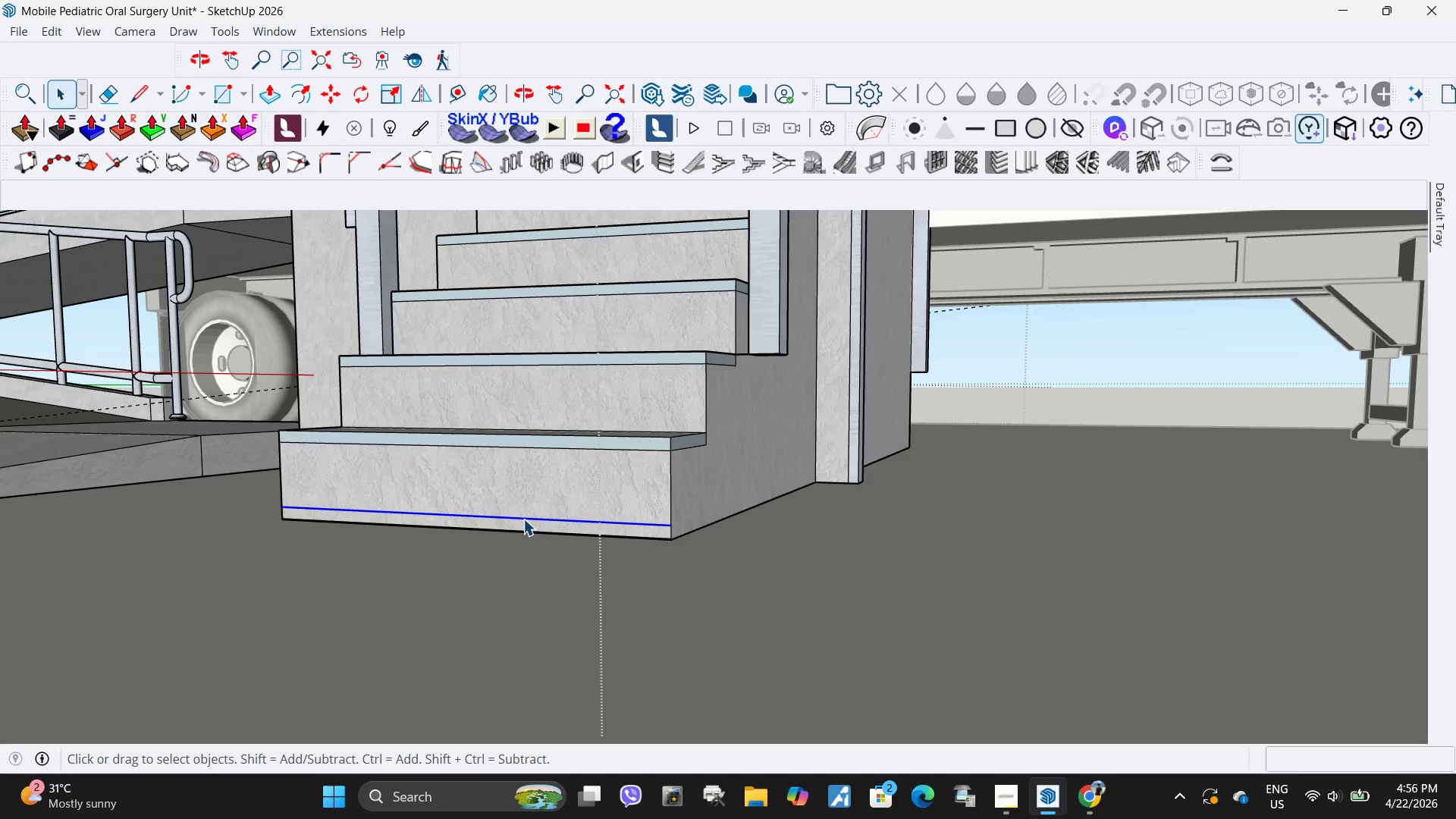 
key(Delete)
 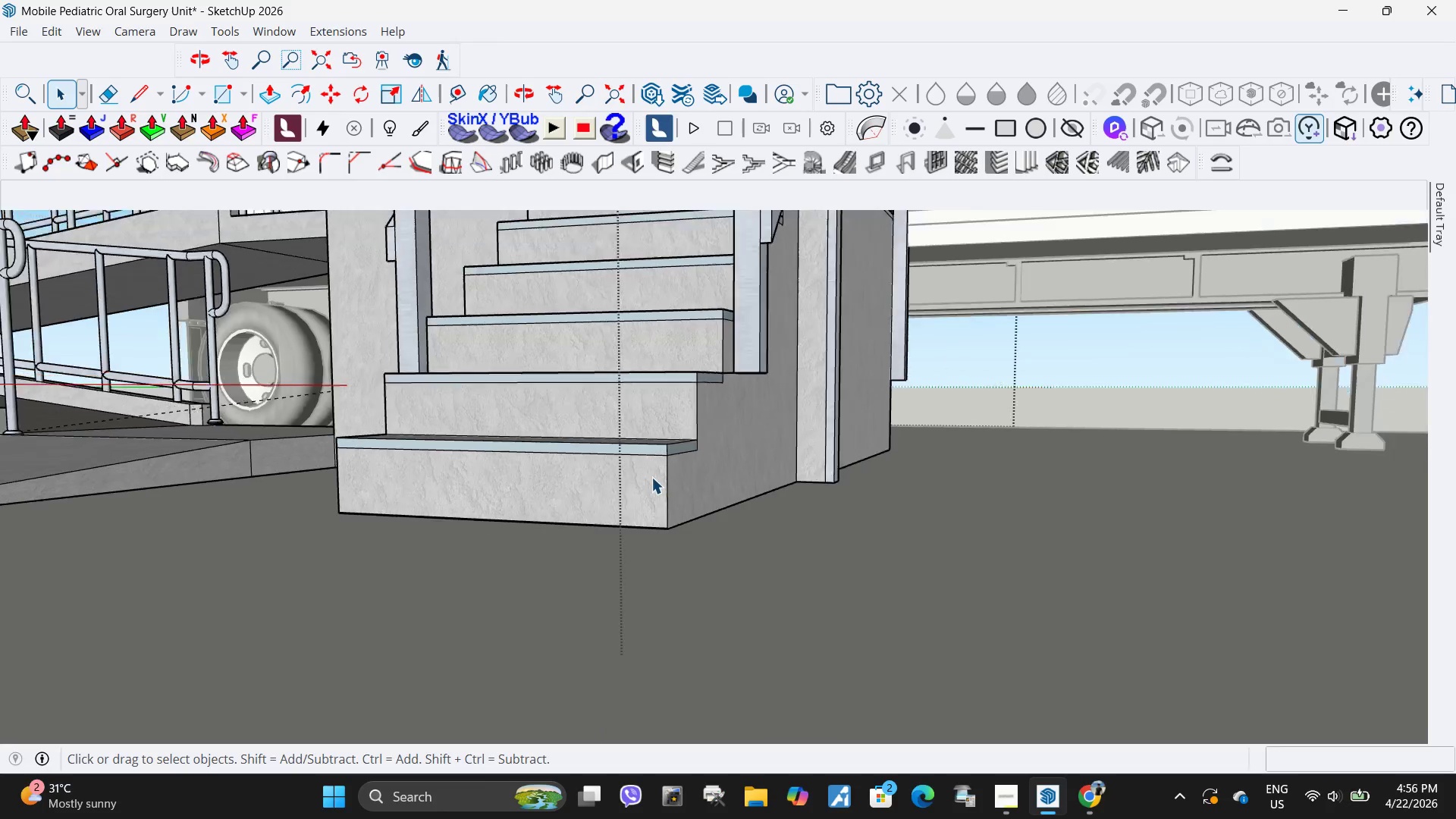 
scroll: coordinate [812, 534], scroll_direction: down, amount: 11.0
 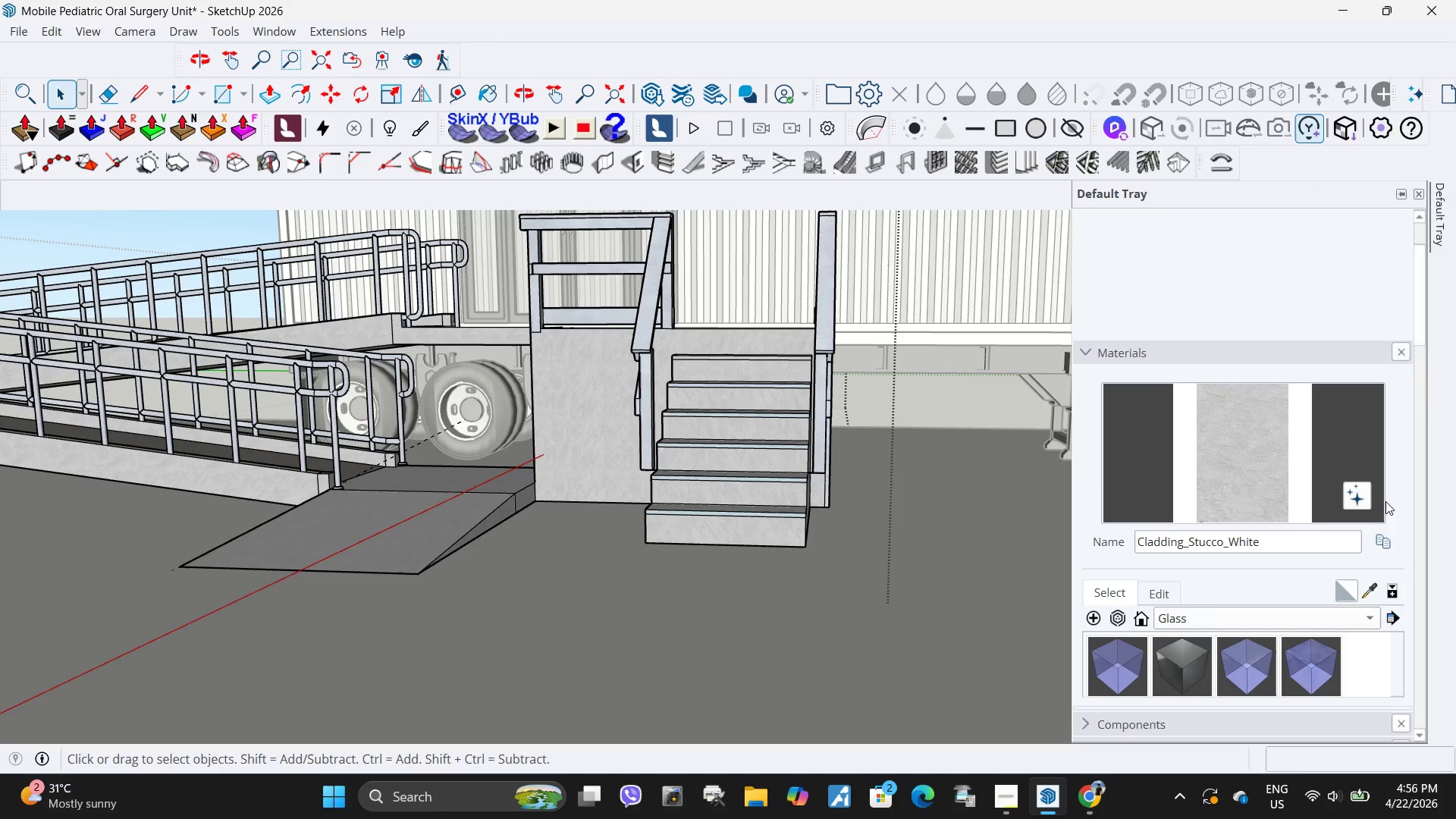 
left_click([1373, 592])
 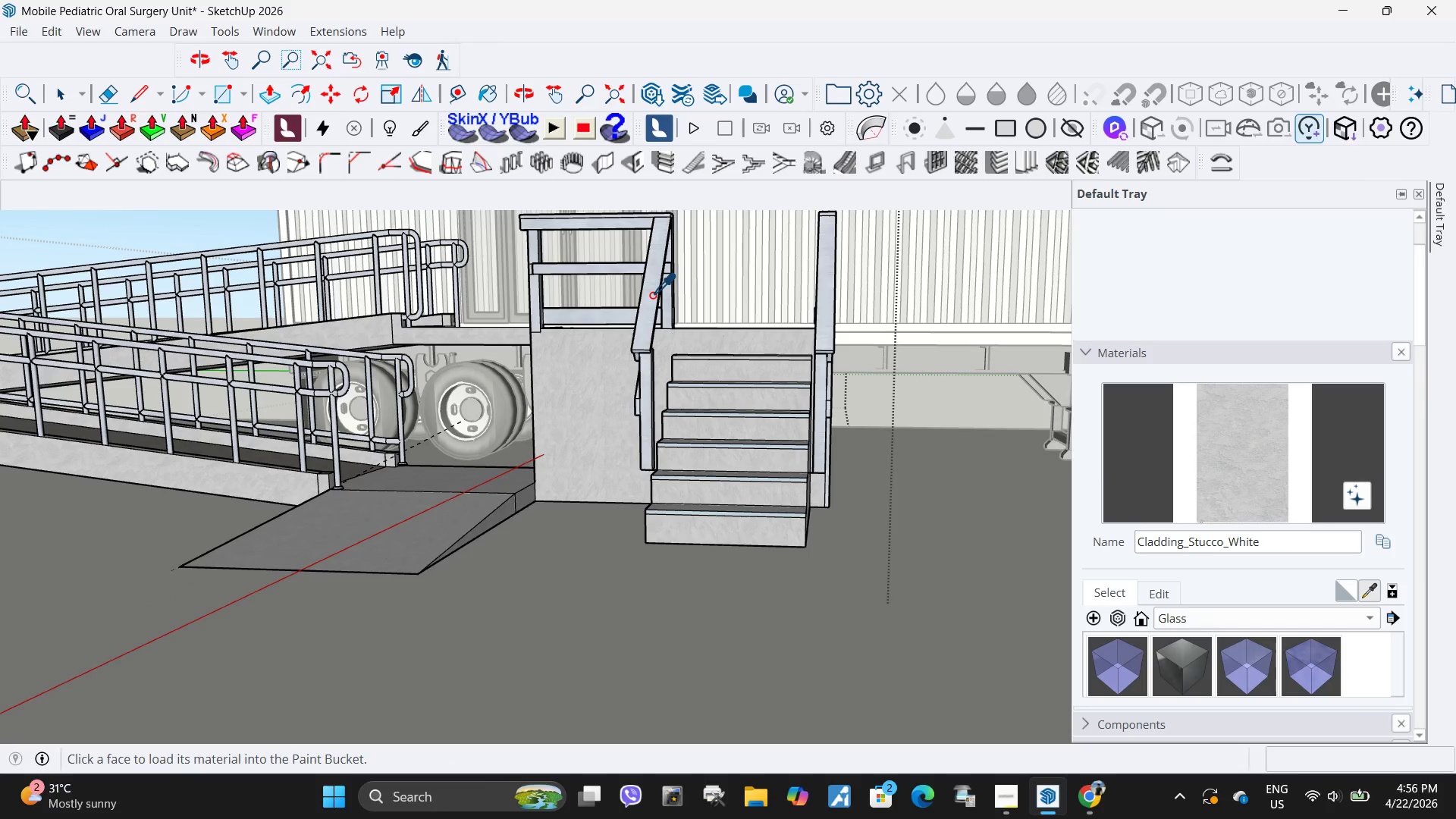 
left_click_drag(start_coordinate=[651, 295], to_coordinate=[657, 303])
 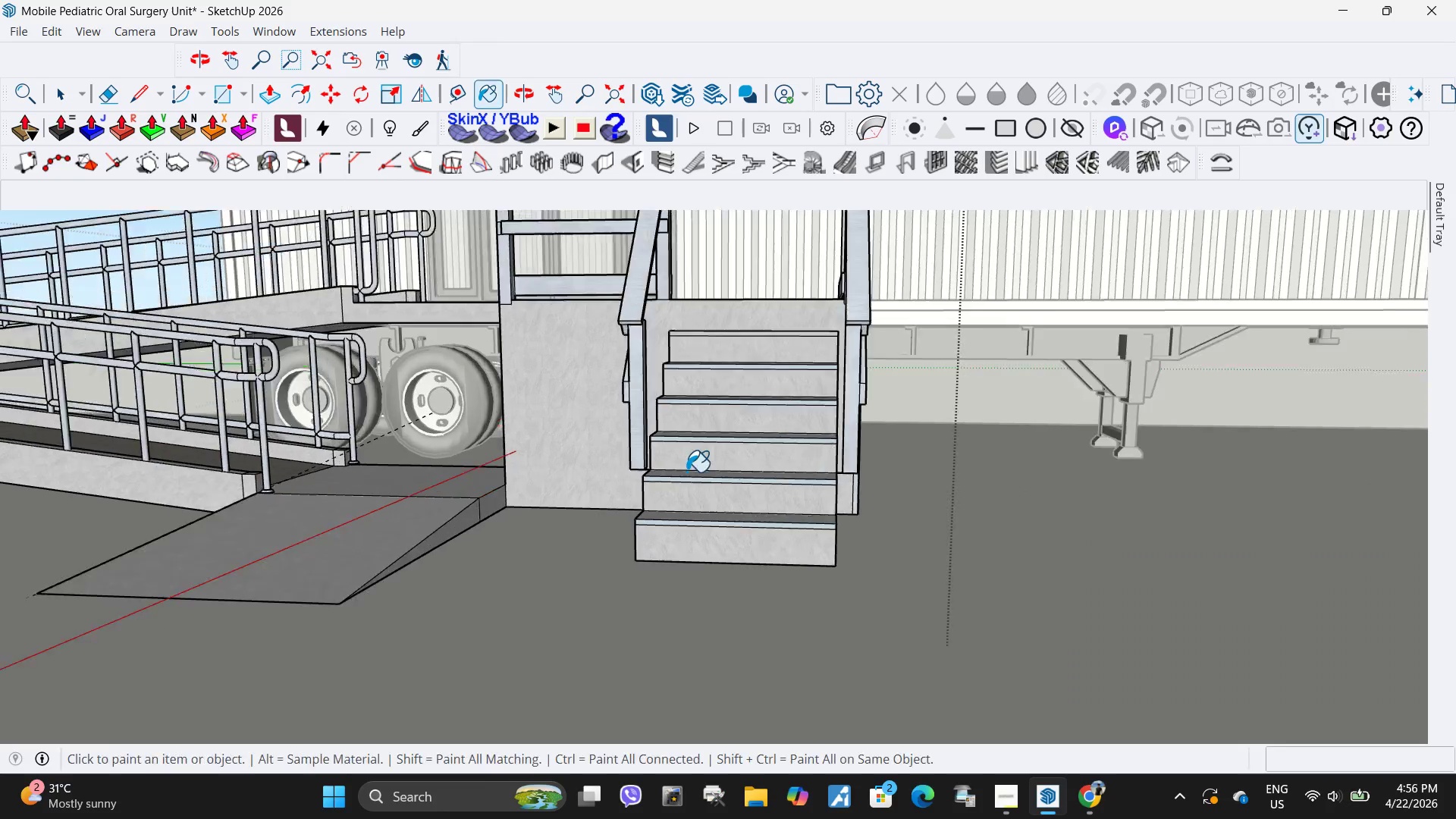 
left_click([678, 530])
 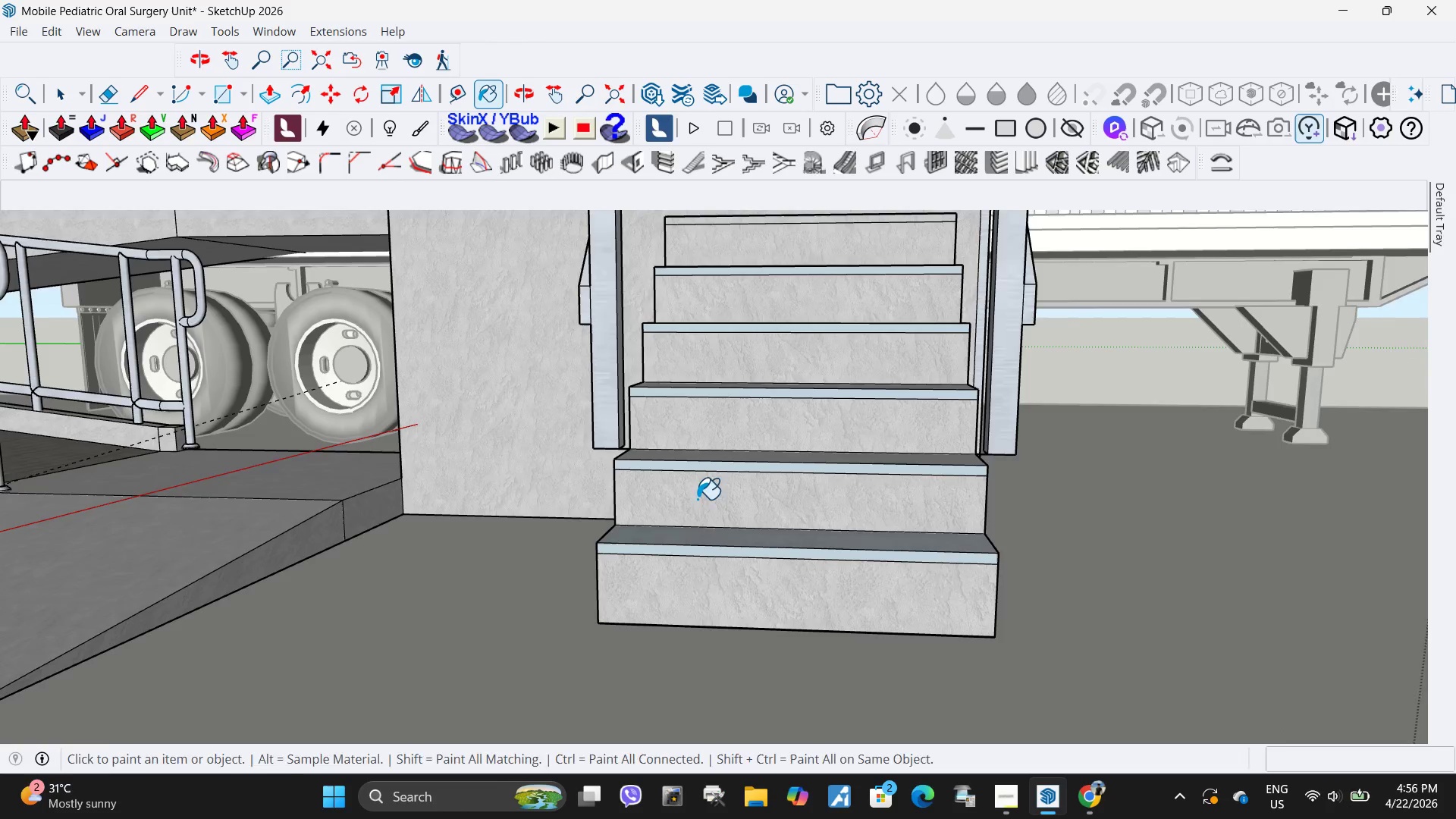 
scroll: coordinate [697, 499], scroll_direction: up, amount: 8.0
 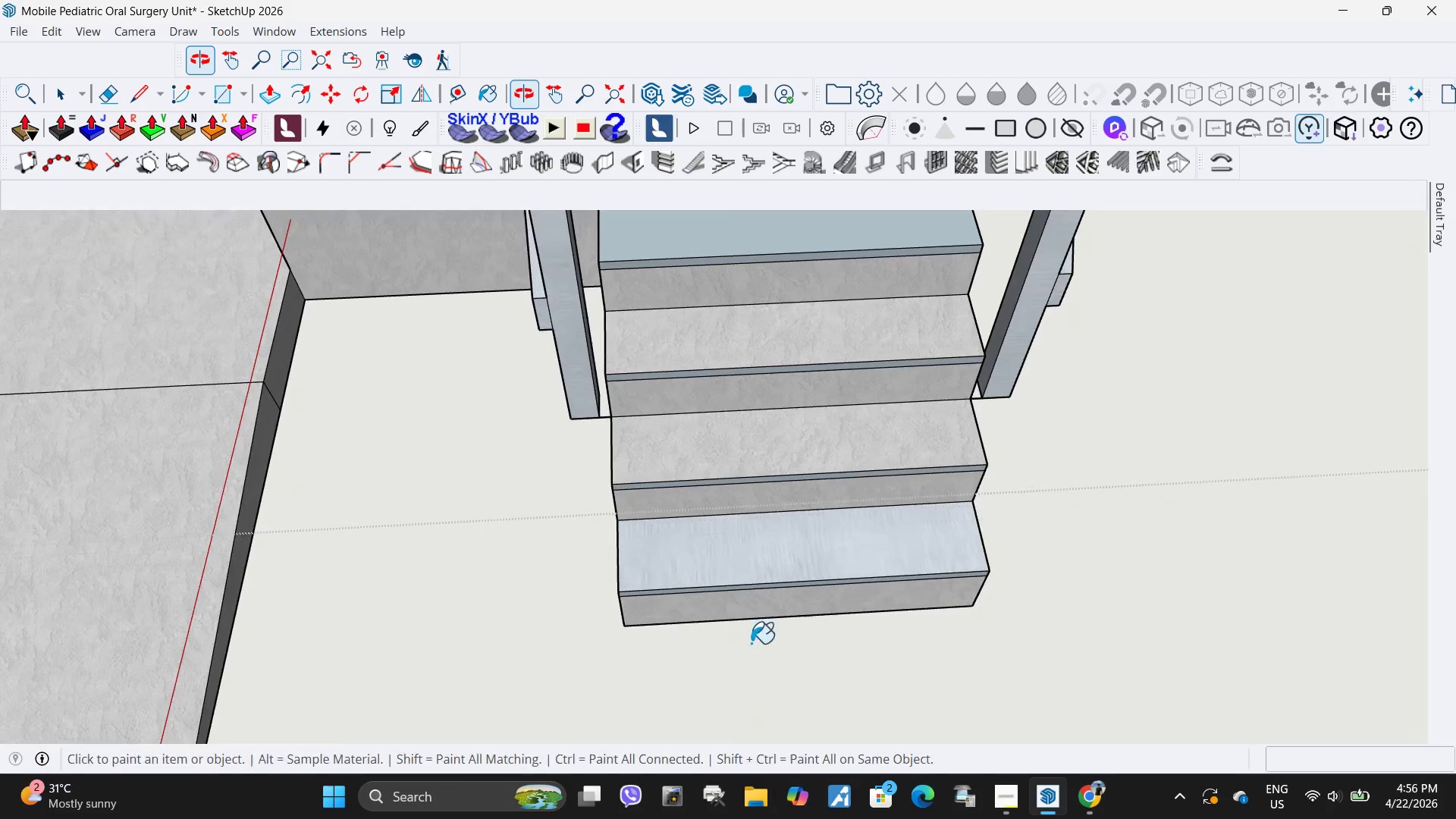 
left_click([766, 450])
 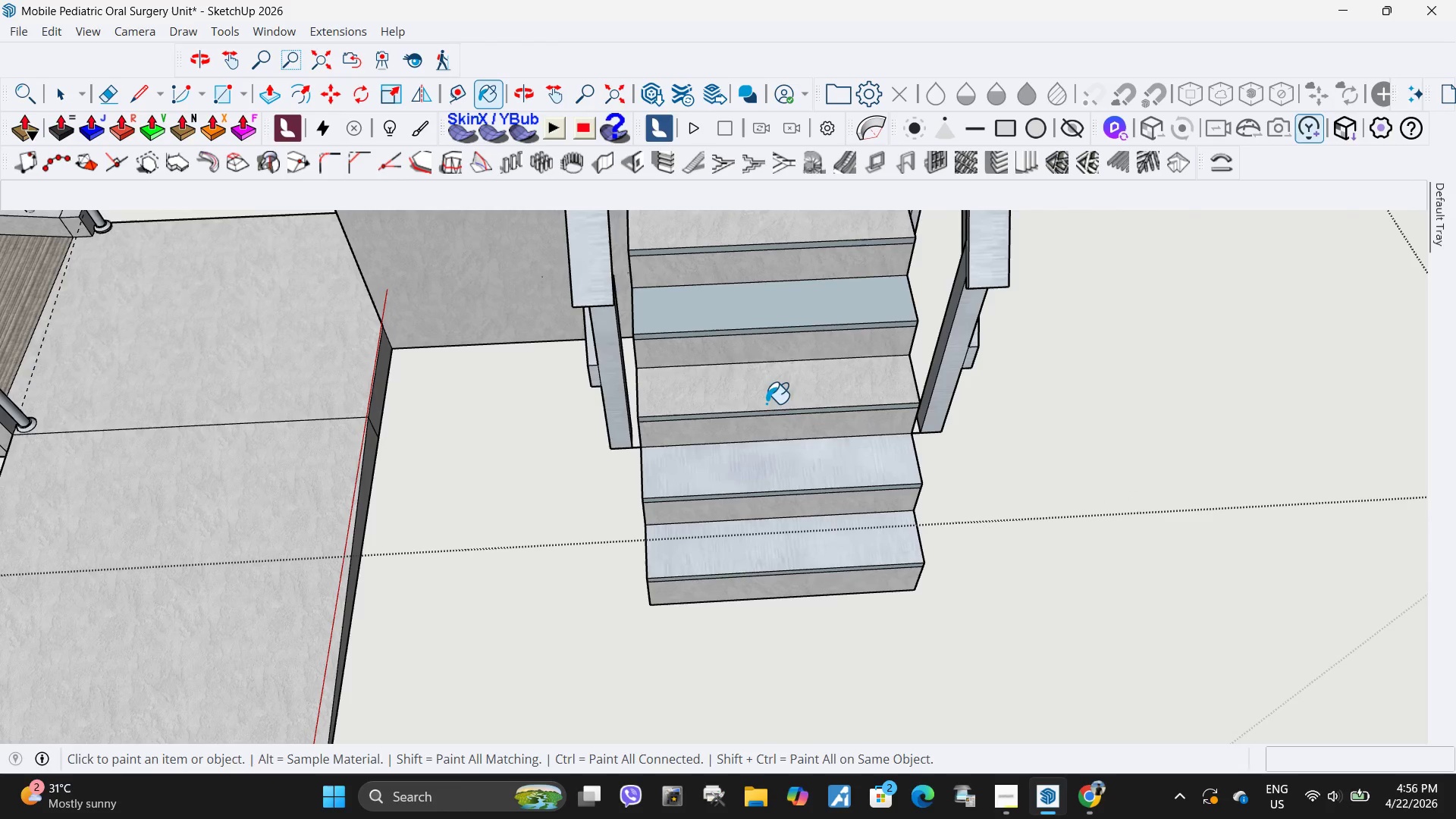 
scroll: coordinate [731, 539], scroll_direction: down, amount: 3.0
 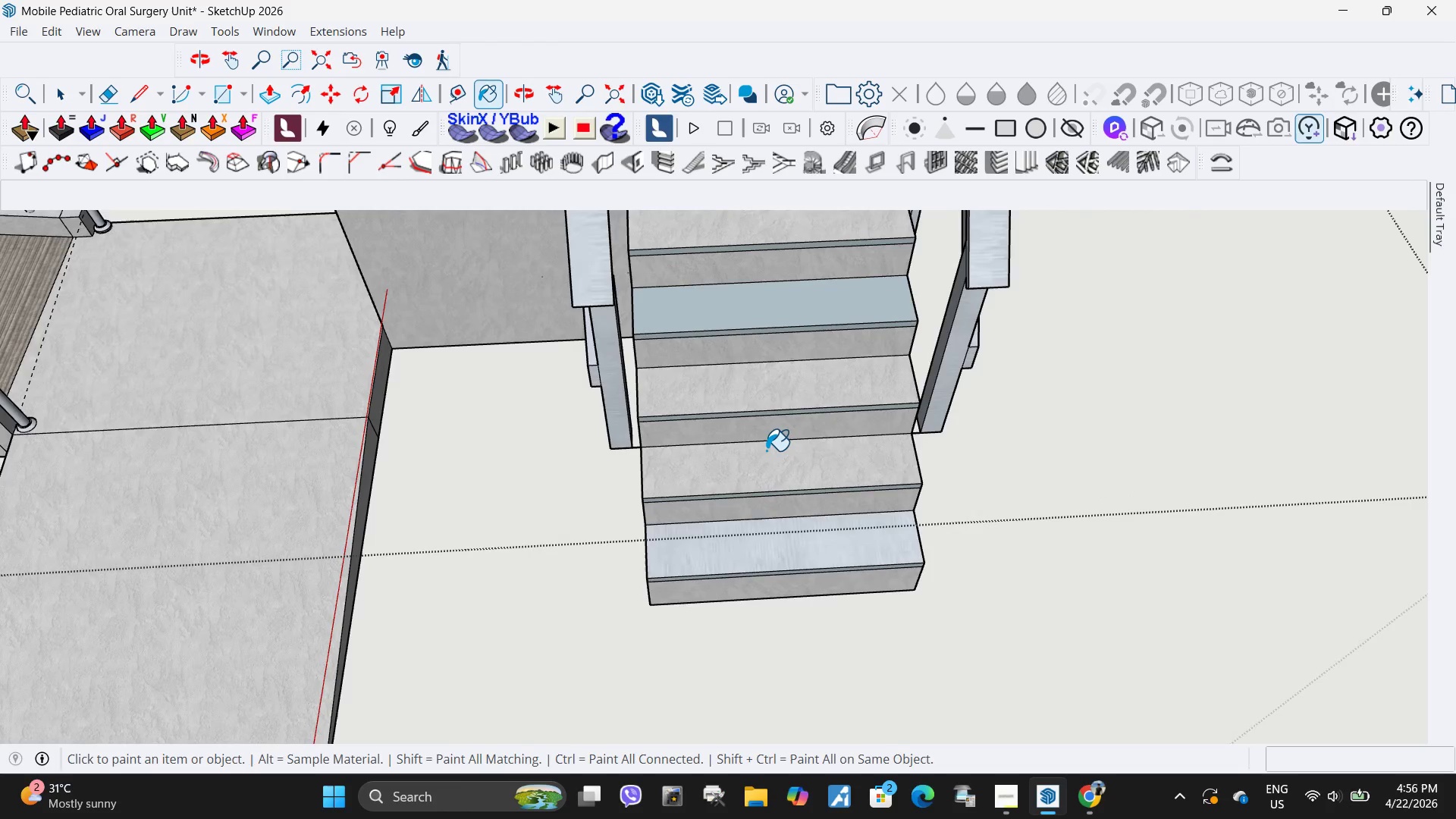 
double_click([766, 381])
 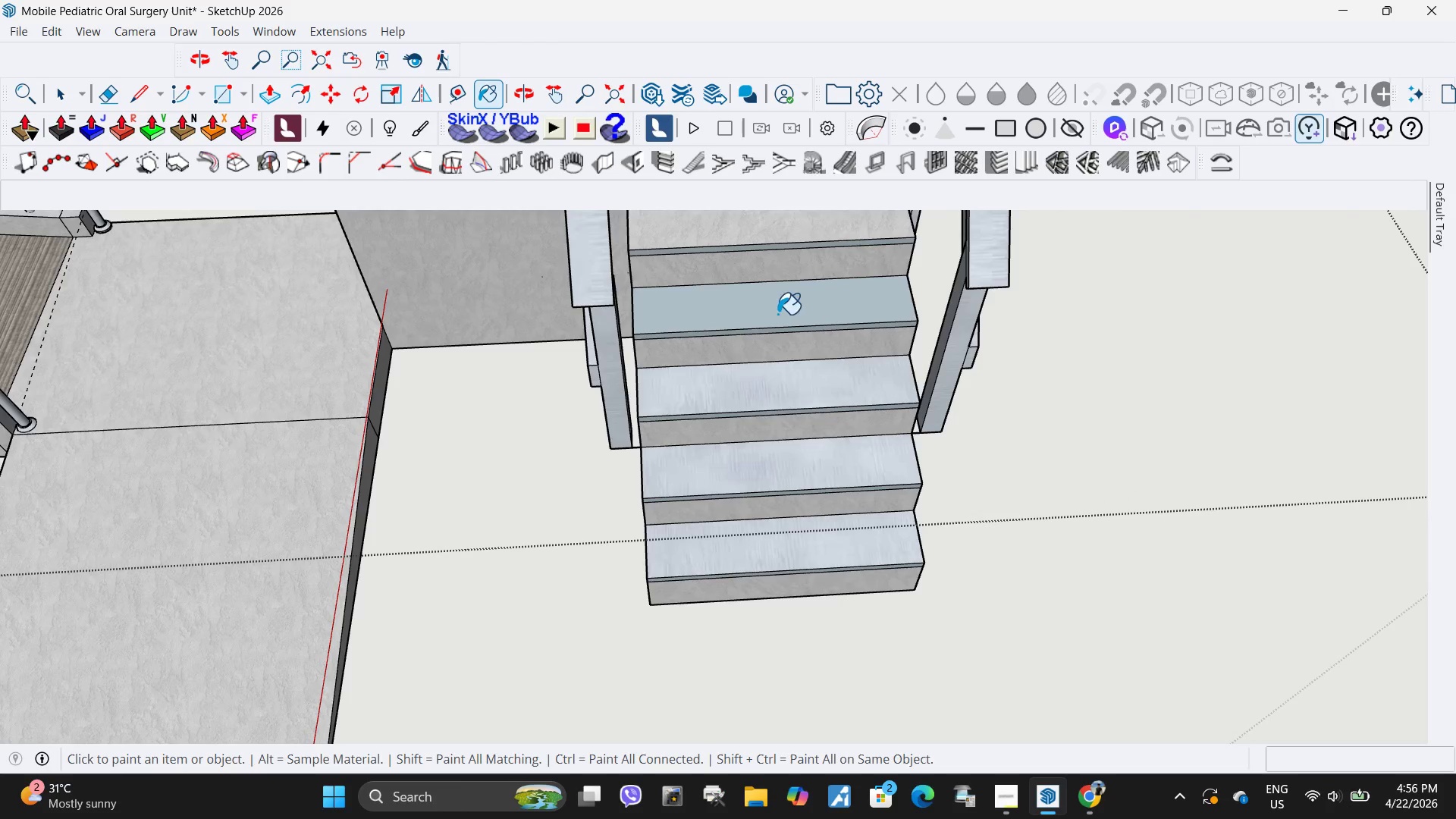 
triple_click([777, 314])
 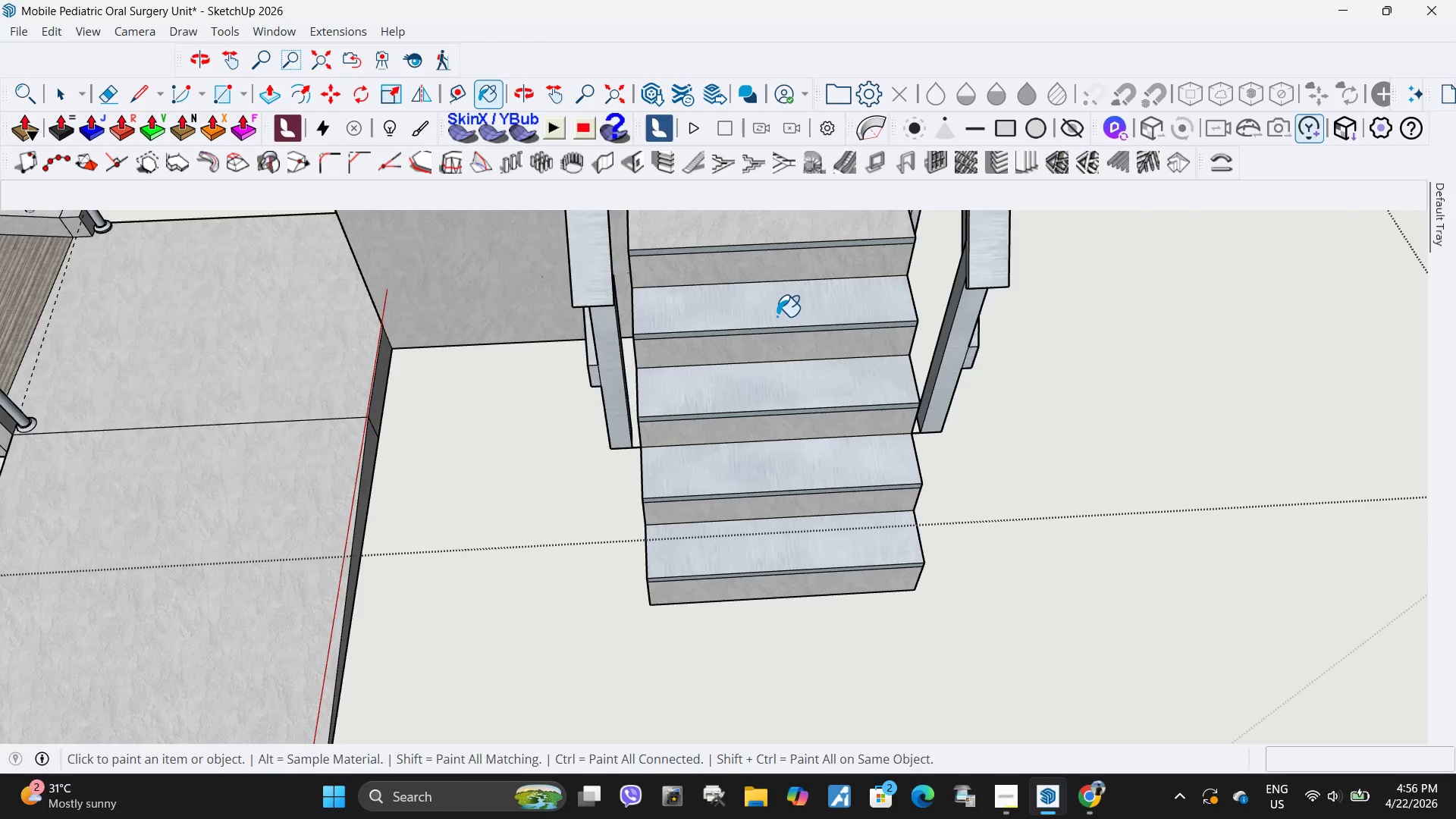 
scroll: coordinate [789, 249], scroll_direction: down, amount: 10.0
 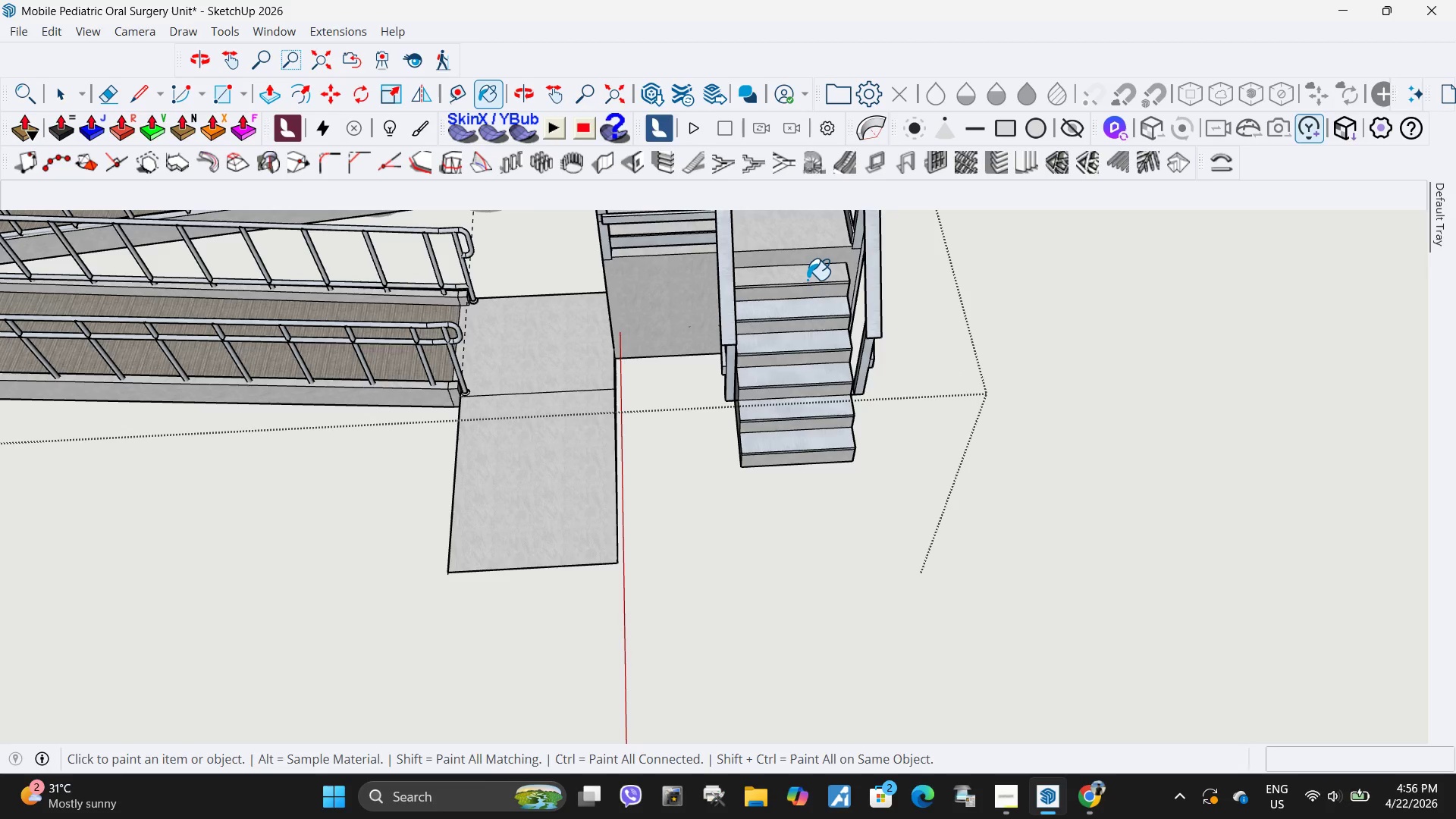 
left_click([807, 280])
 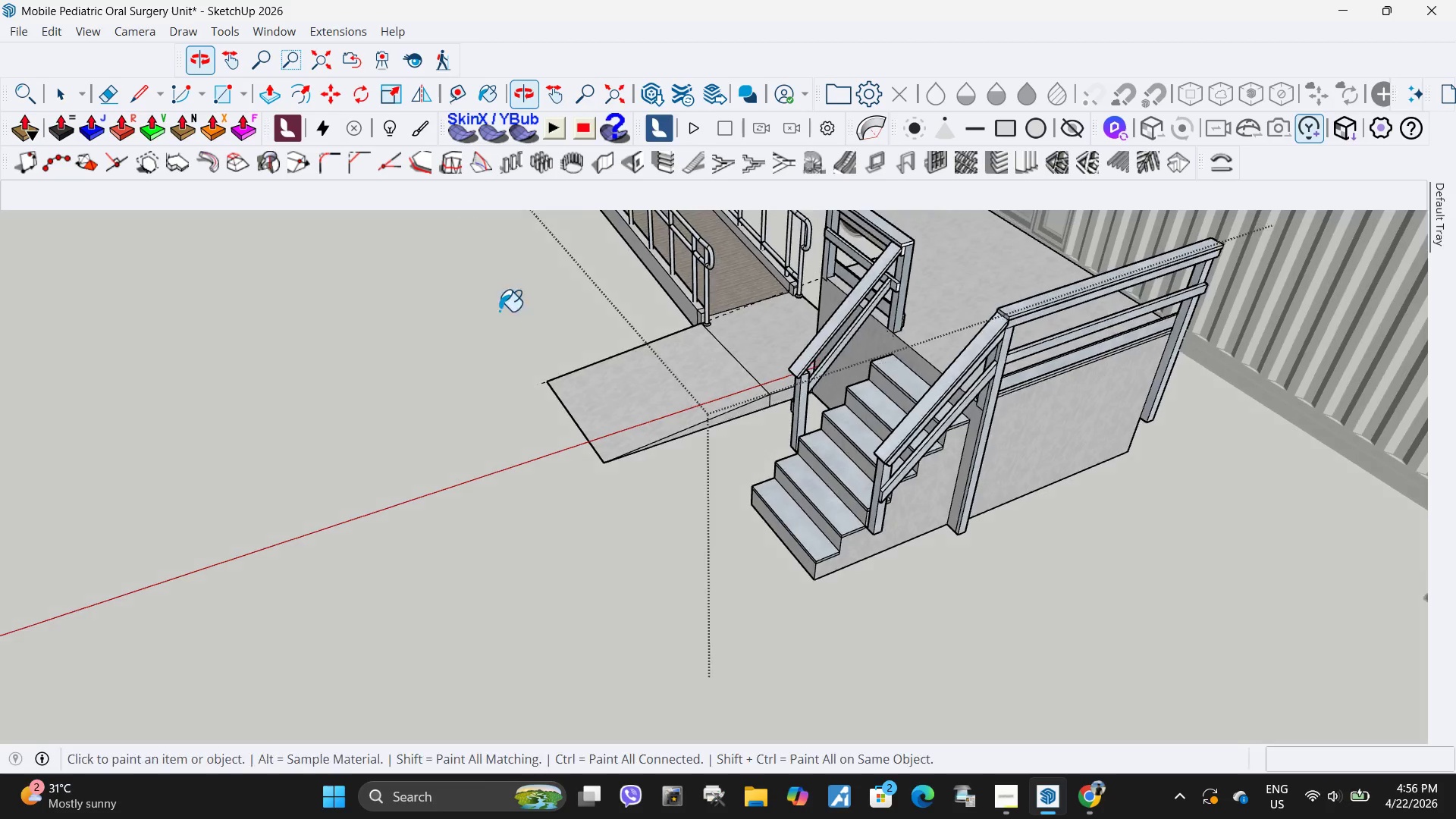 
scroll: coordinate [841, 615], scroll_direction: up, amount: 16.0
 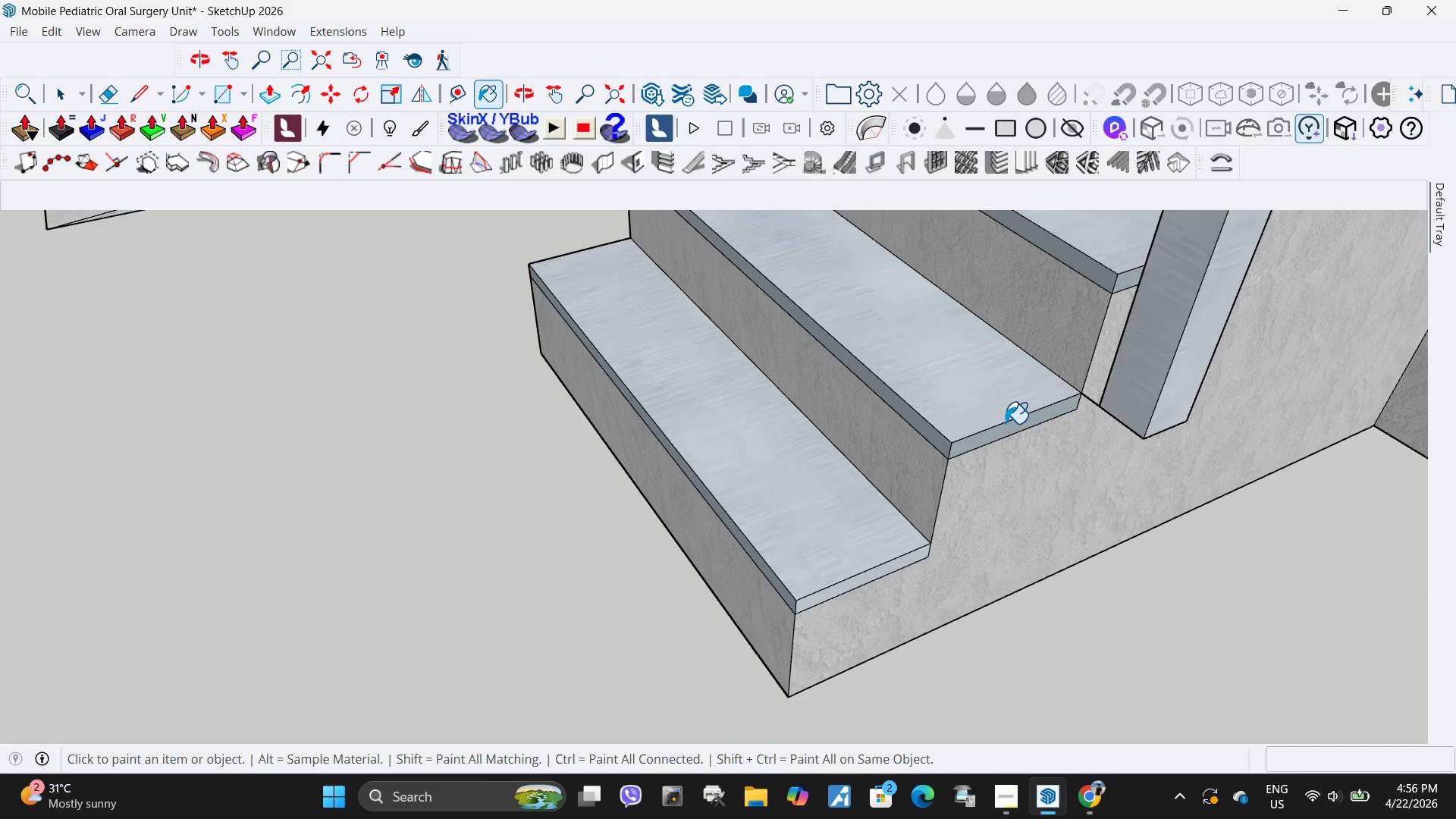 
double_click([996, 432])
 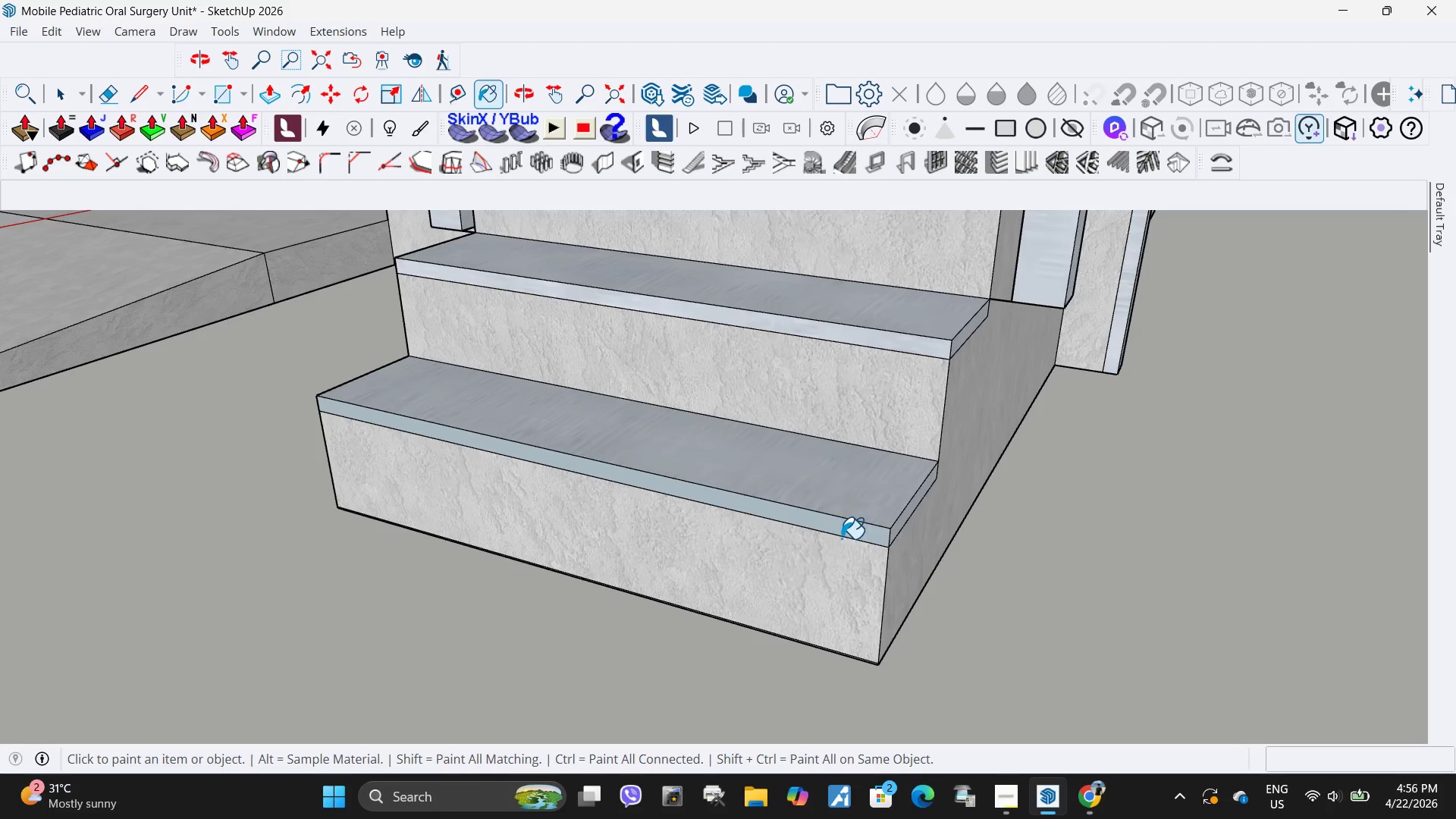 
scroll: coordinate [836, 537], scroll_direction: down, amount: 4.0
 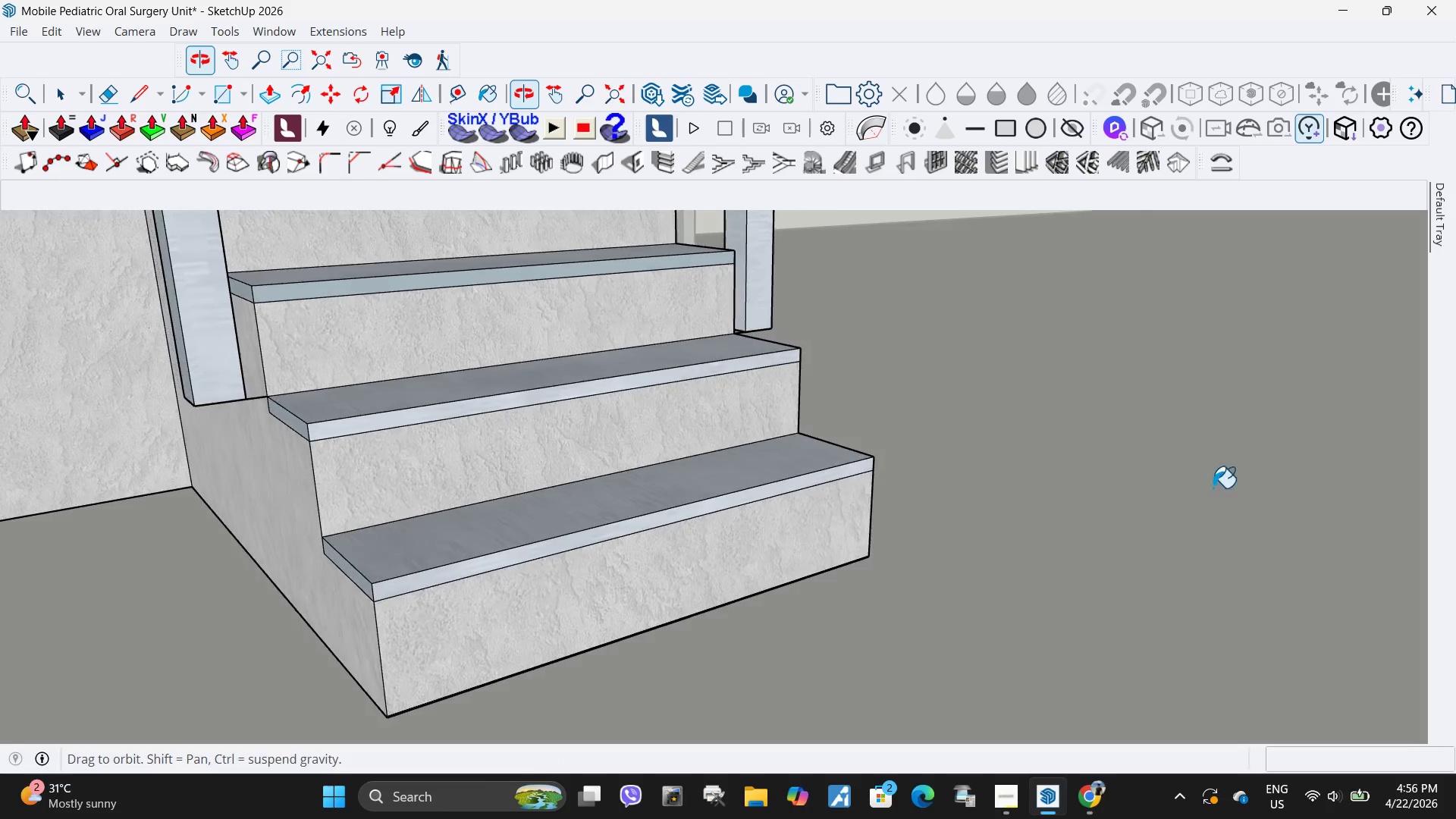 
scroll: coordinate [415, 469], scroll_direction: none, amount: 0.0
 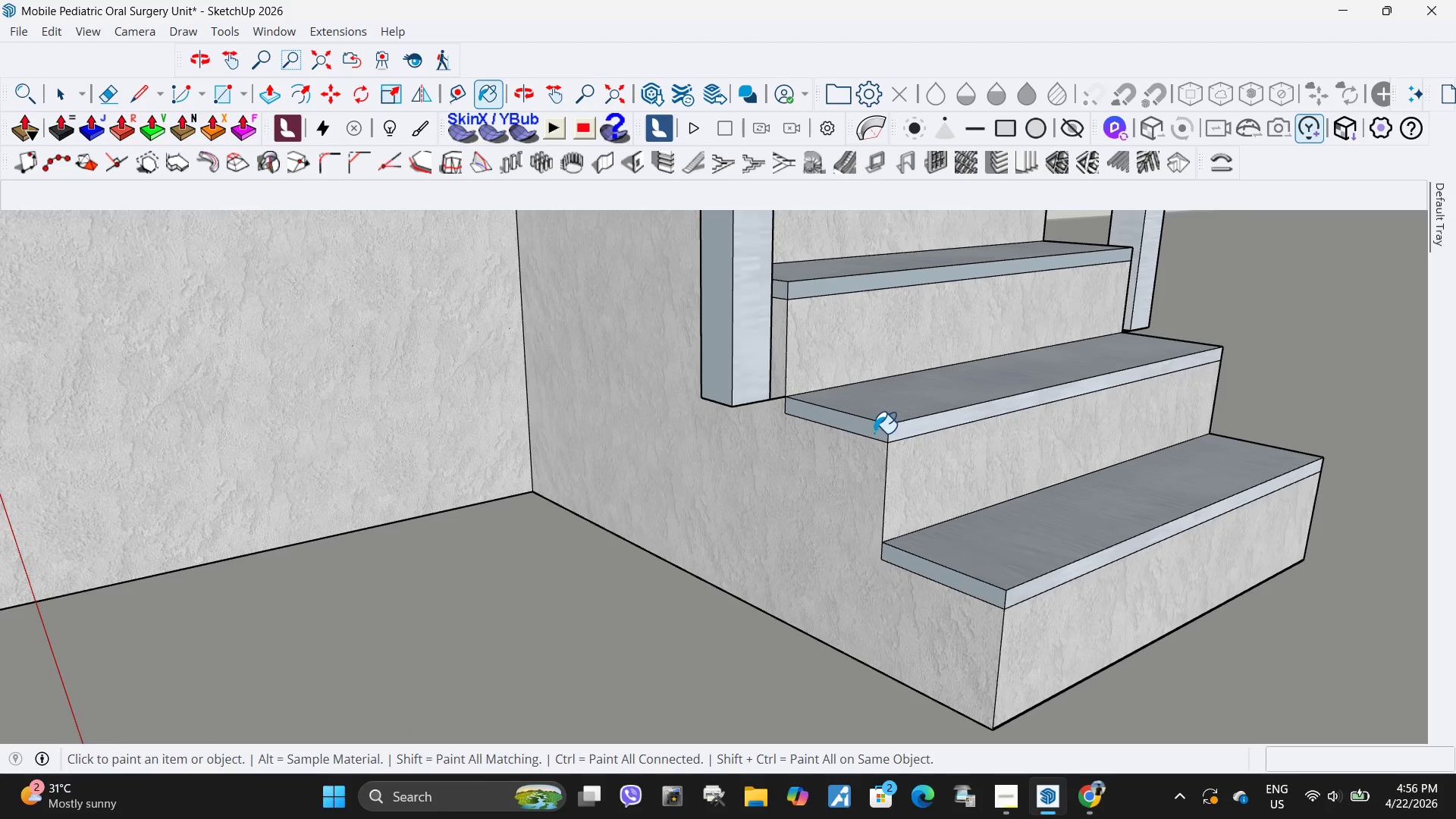 
left_click([874, 433])
 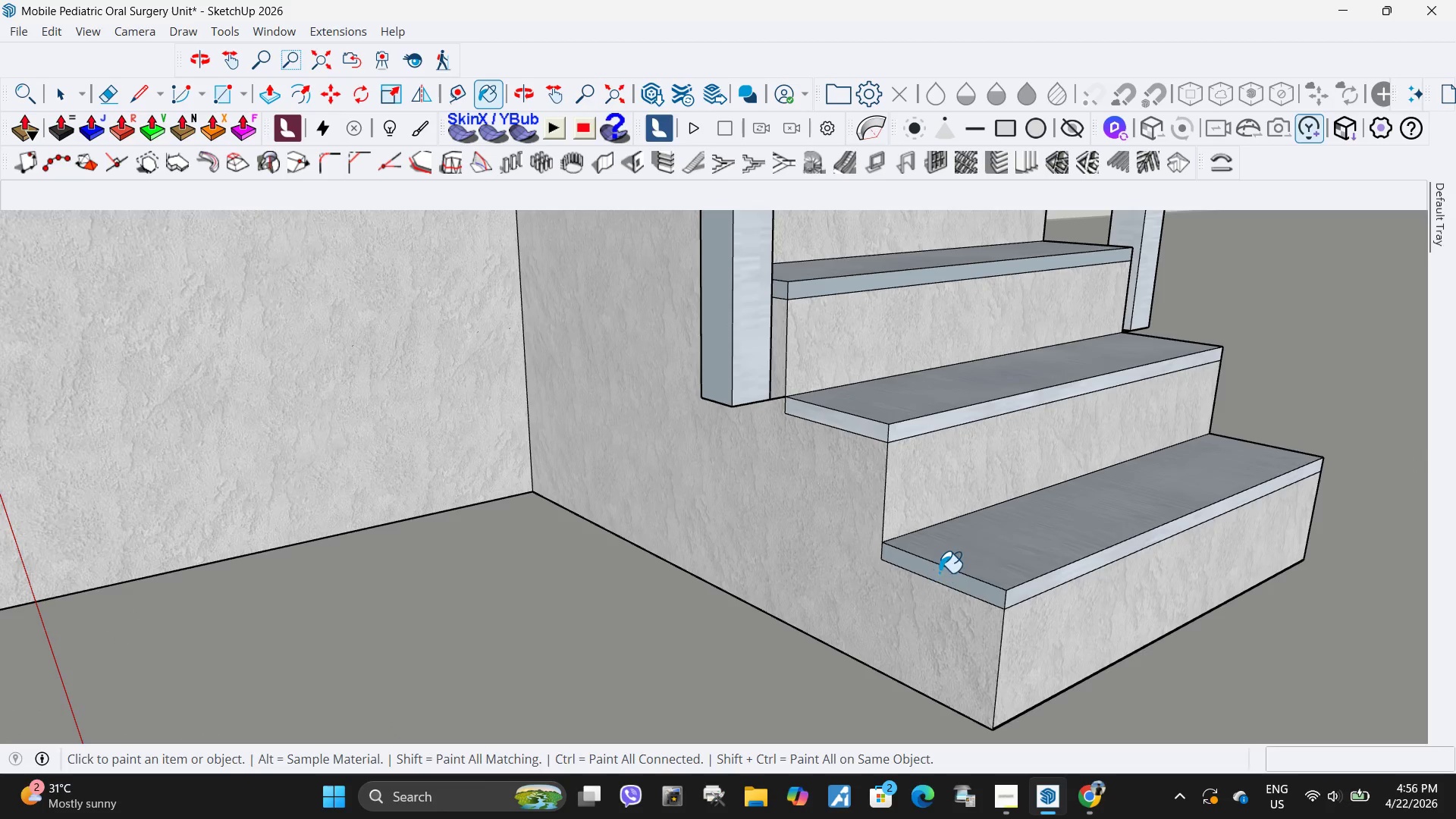 
left_click([939, 573])
 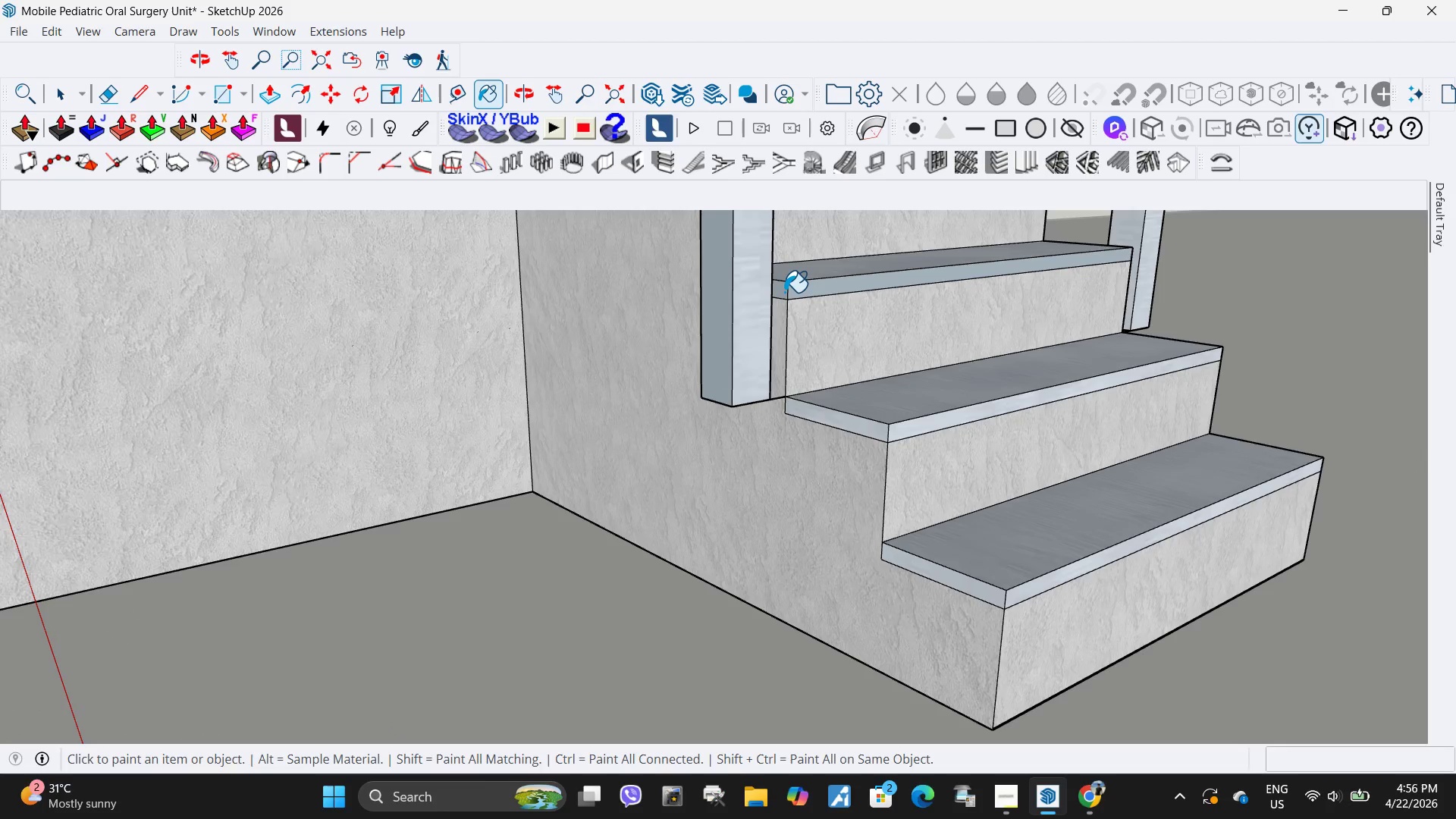 
double_click([801, 291])
 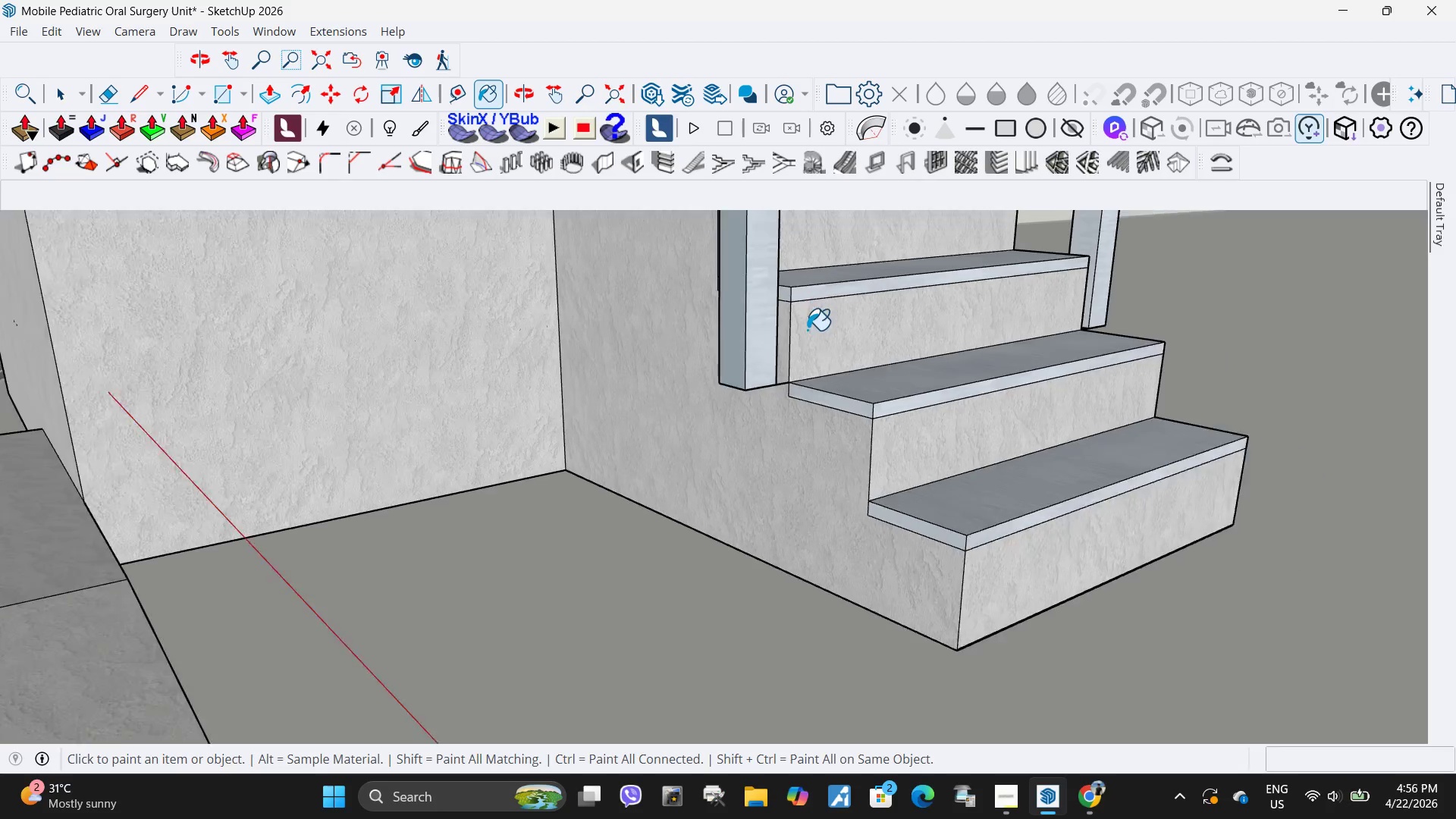 
scroll: coordinate [639, 503], scroll_direction: down, amount: 14.0
 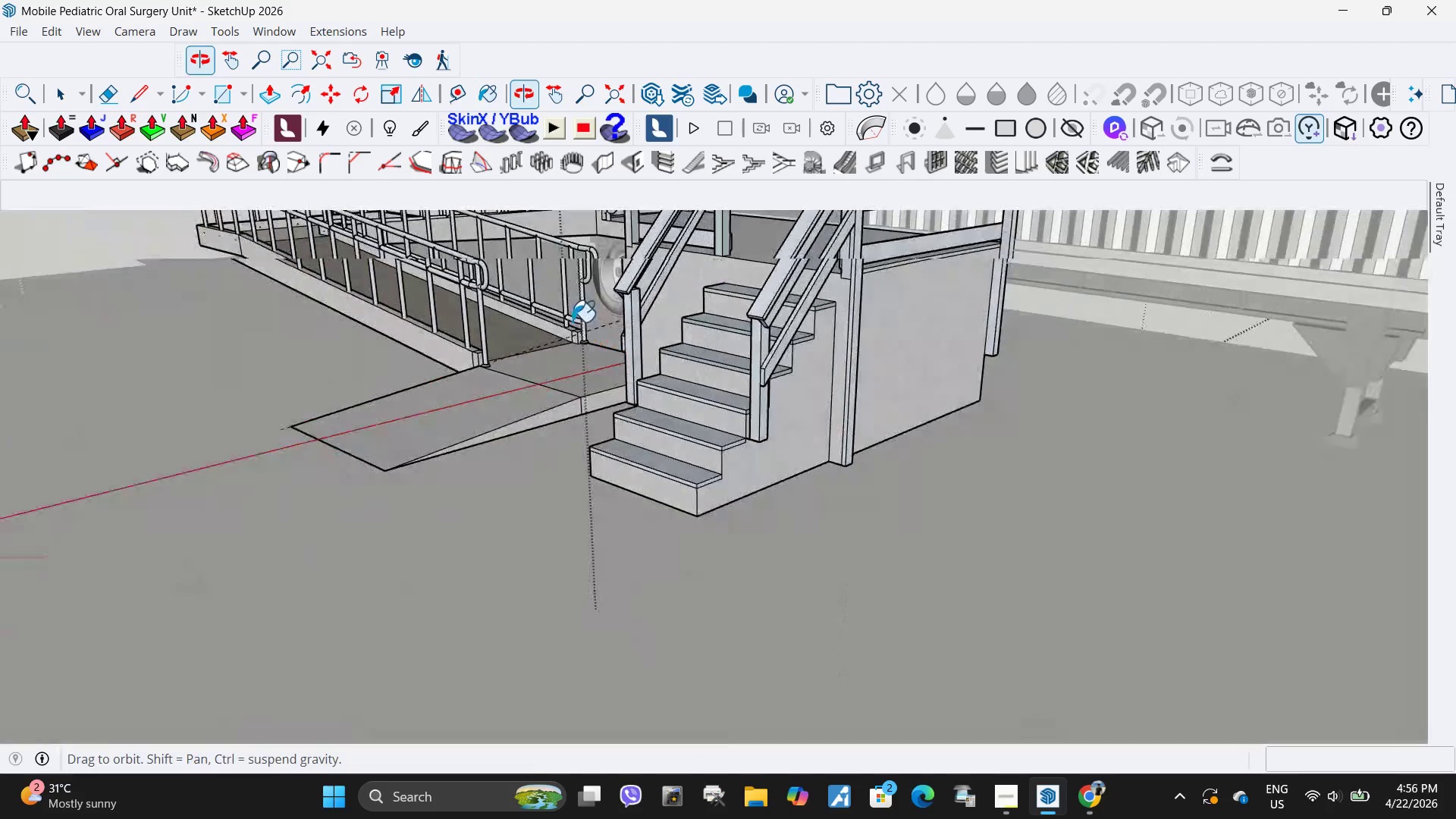 
scroll: coordinate [713, 398], scroll_direction: up, amount: 8.0
 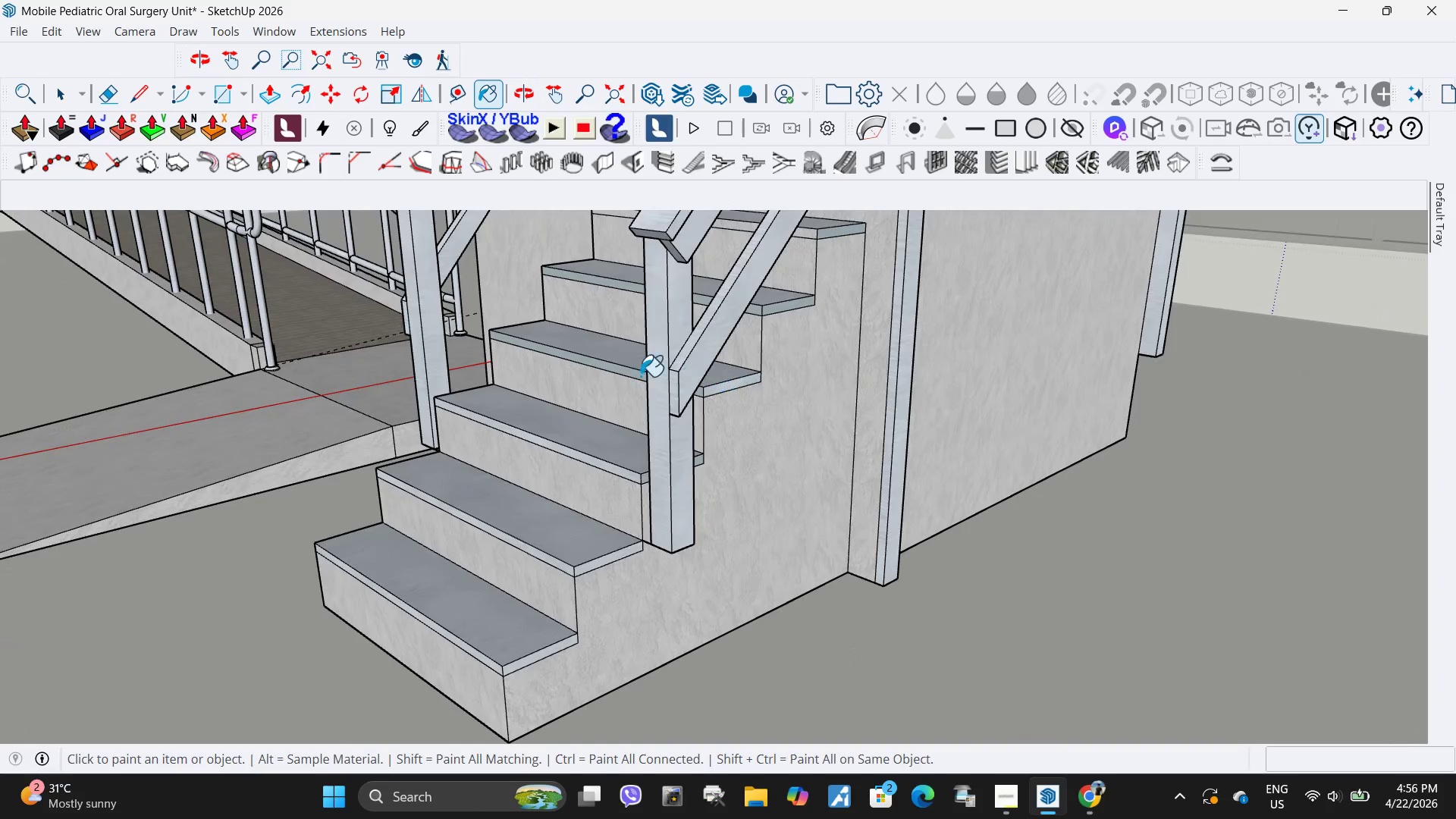 
left_click([639, 376])
 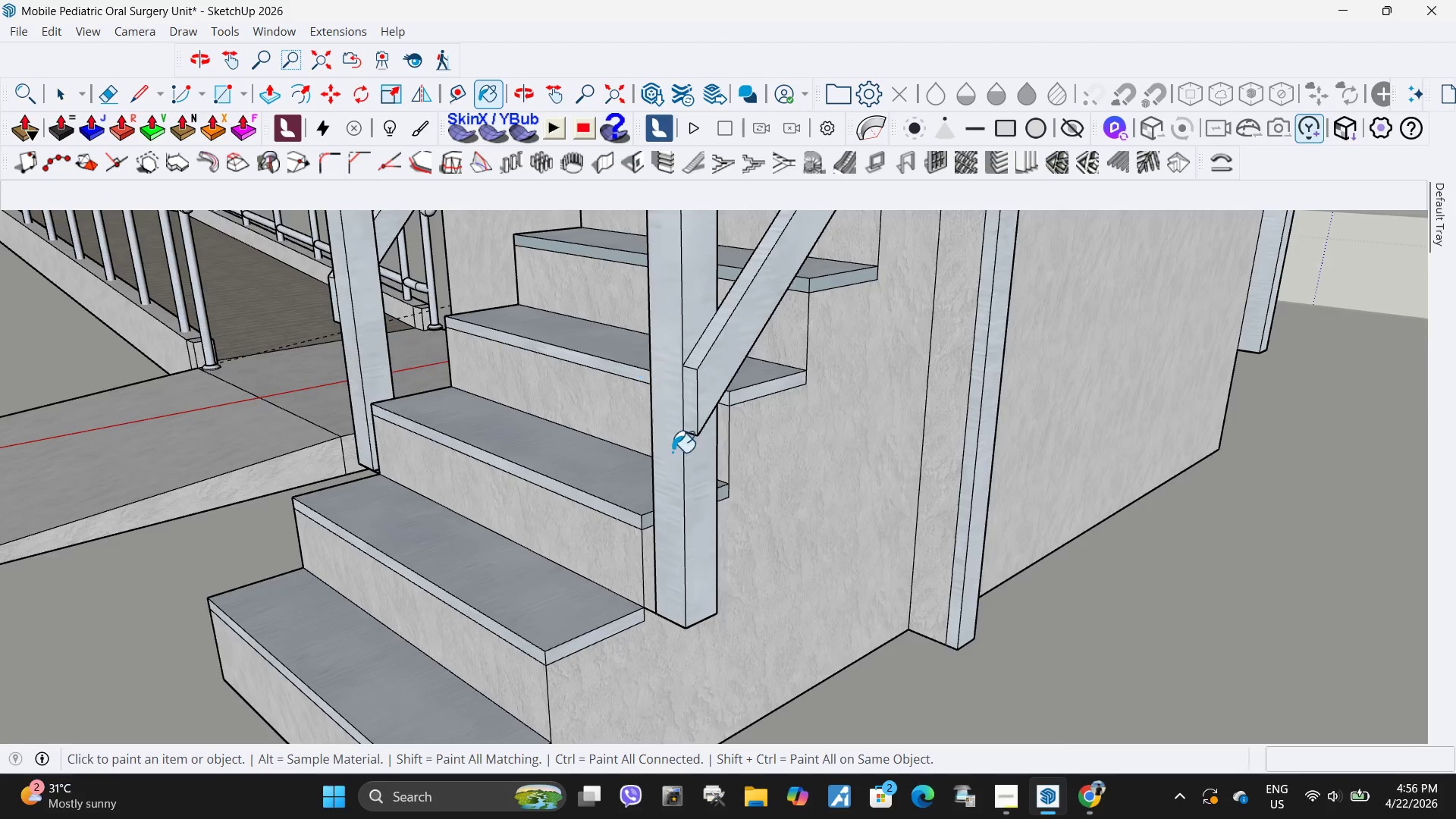 
scroll: coordinate [639, 376], scroll_direction: up, amount: 3.0
 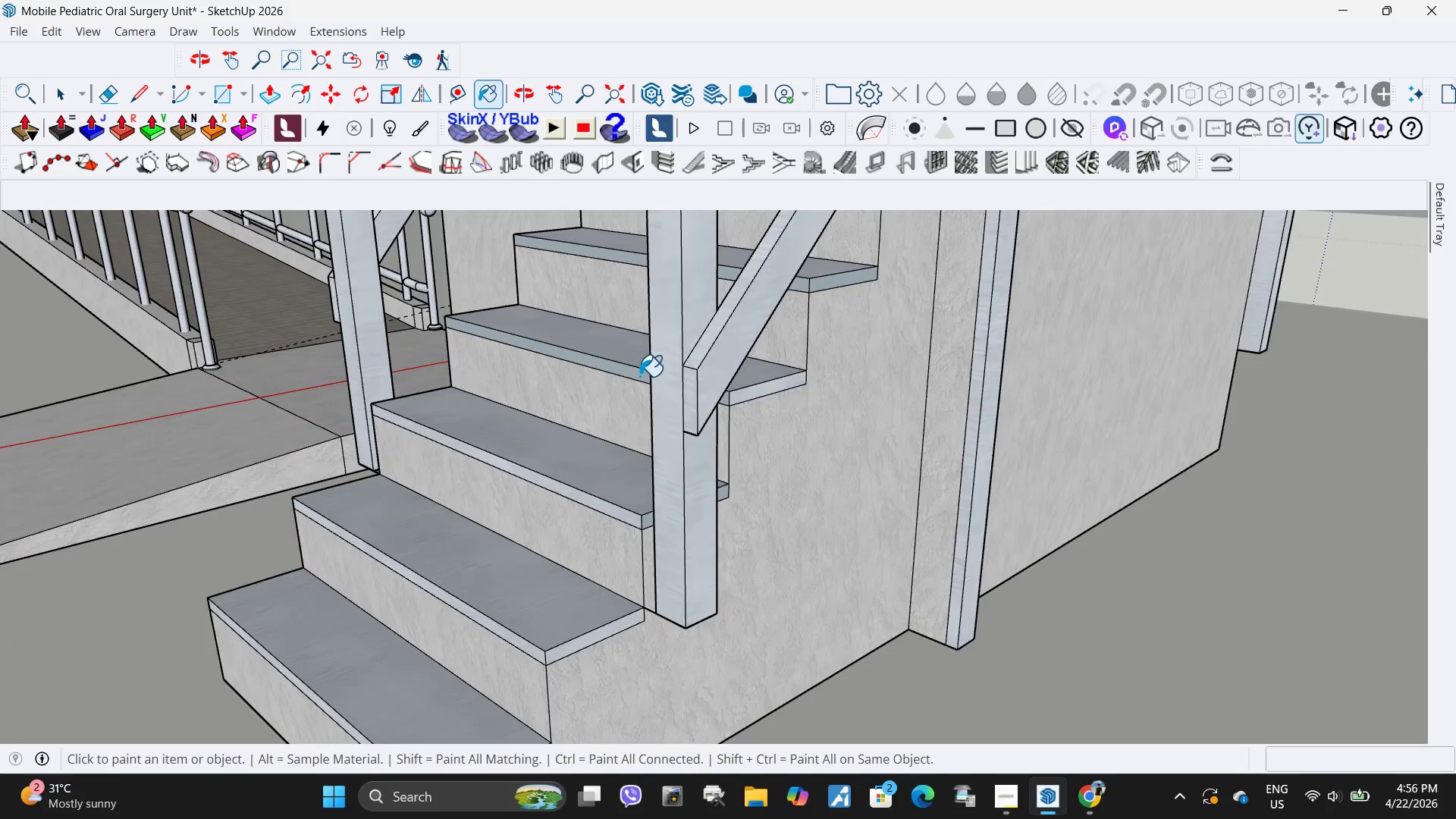 
scroll: coordinate [655, 508], scroll_direction: none, amount: 0.0
 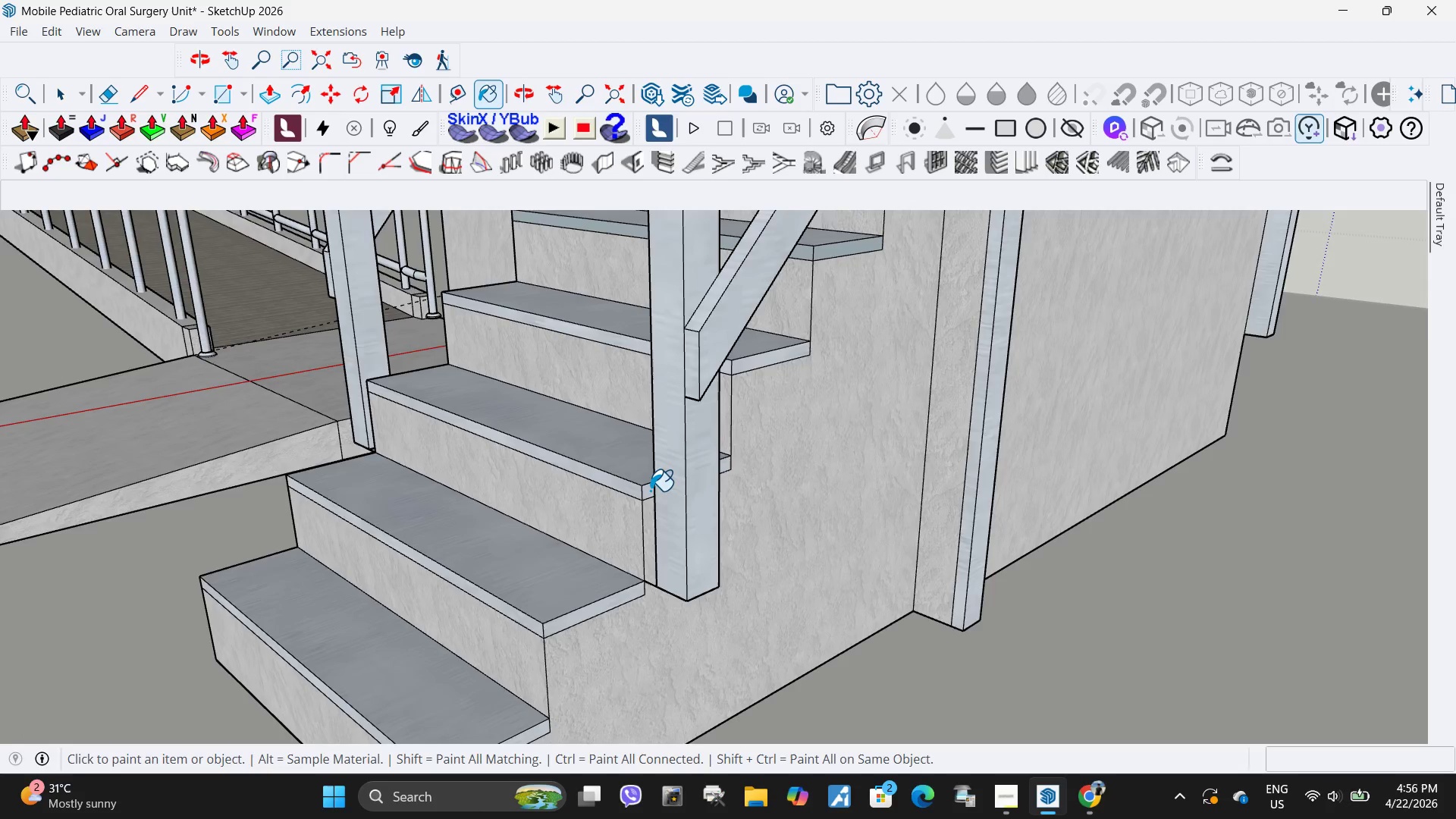 
left_click_drag(start_coordinate=[771, 404], to_coordinate=[765, 406])
 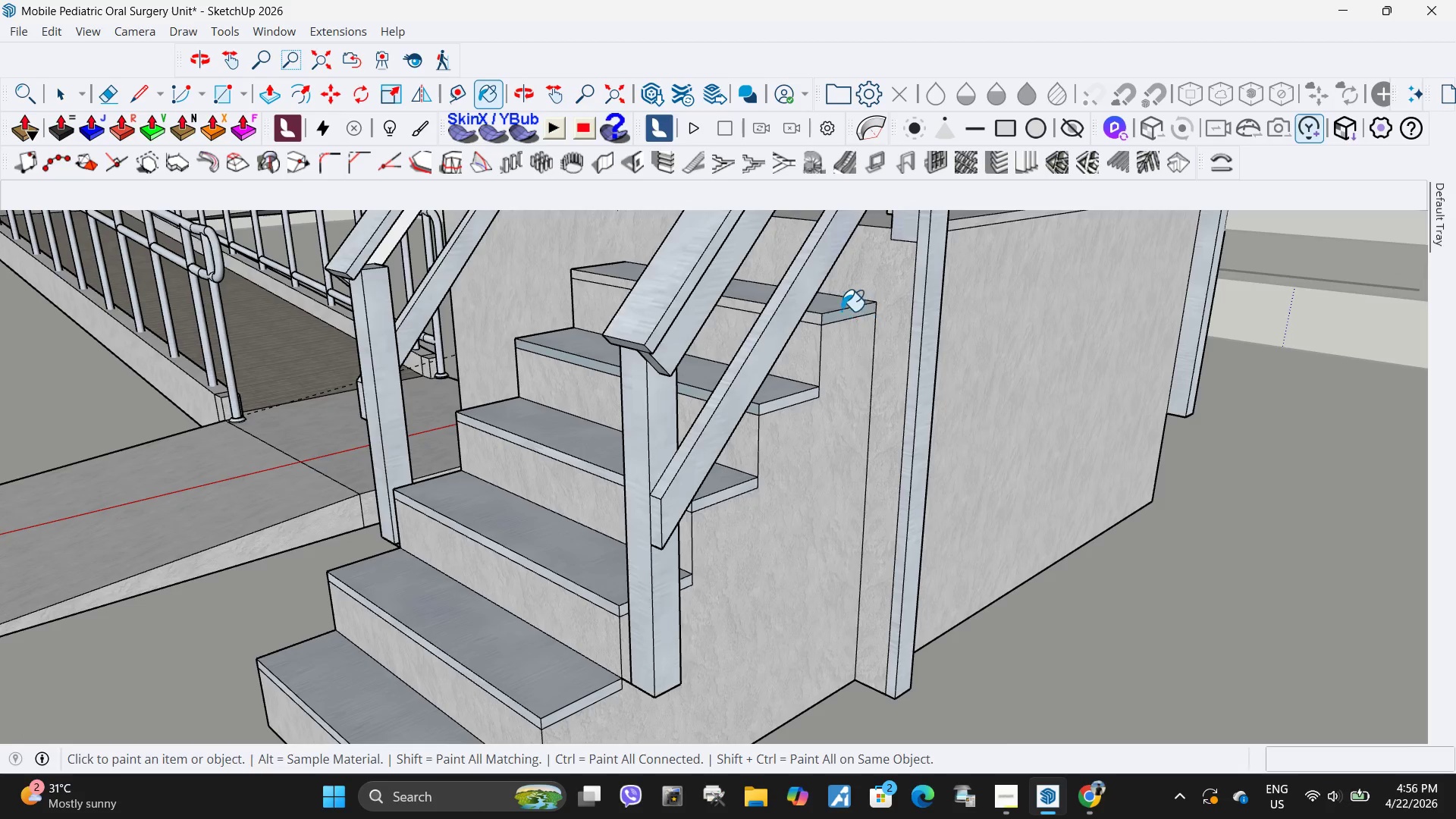 
scroll: coordinate [768, 420], scroll_direction: down, amount: 3.0
 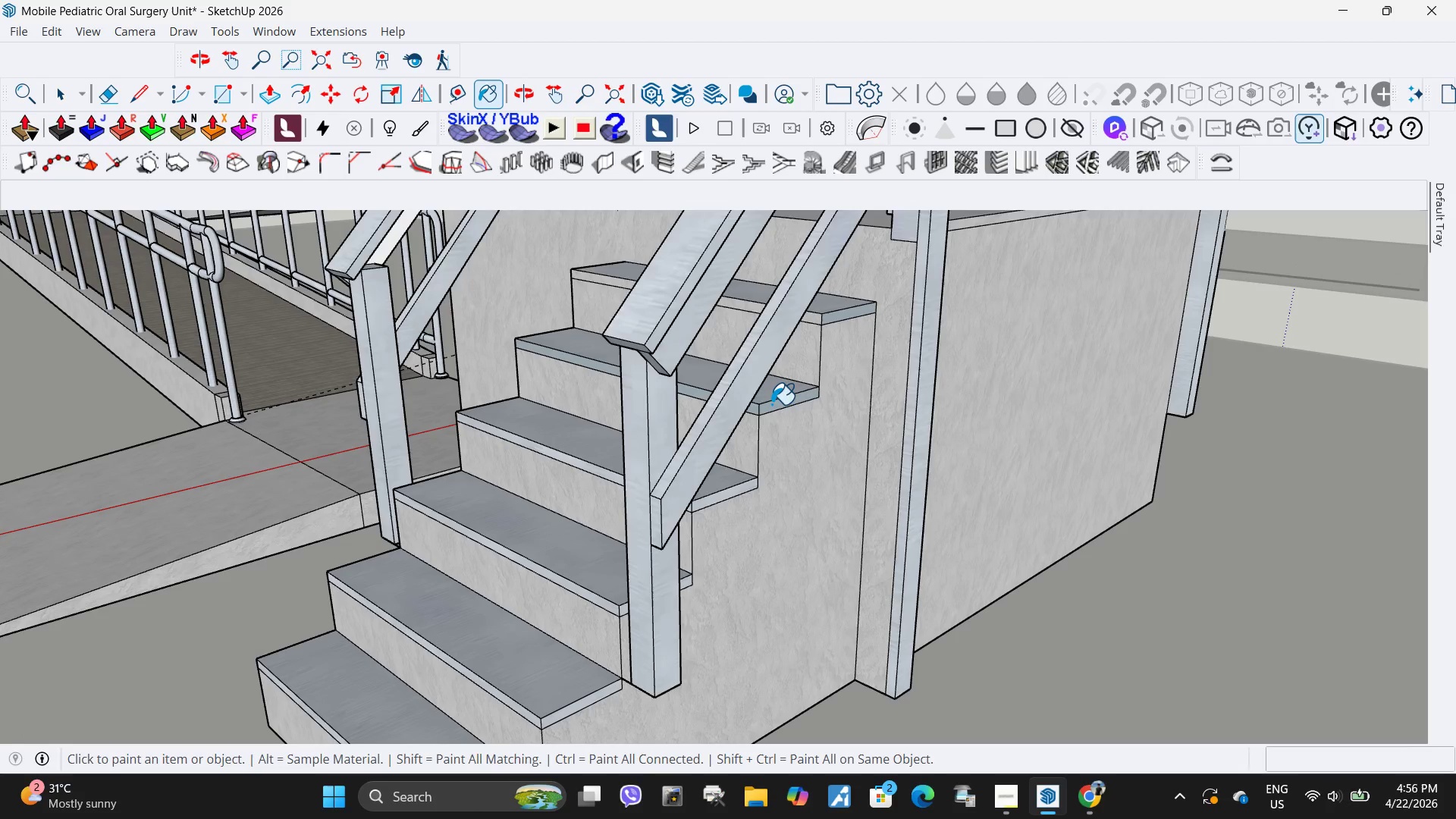 
scroll: coordinate [800, 338], scroll_direction: up, amount: 6.0
 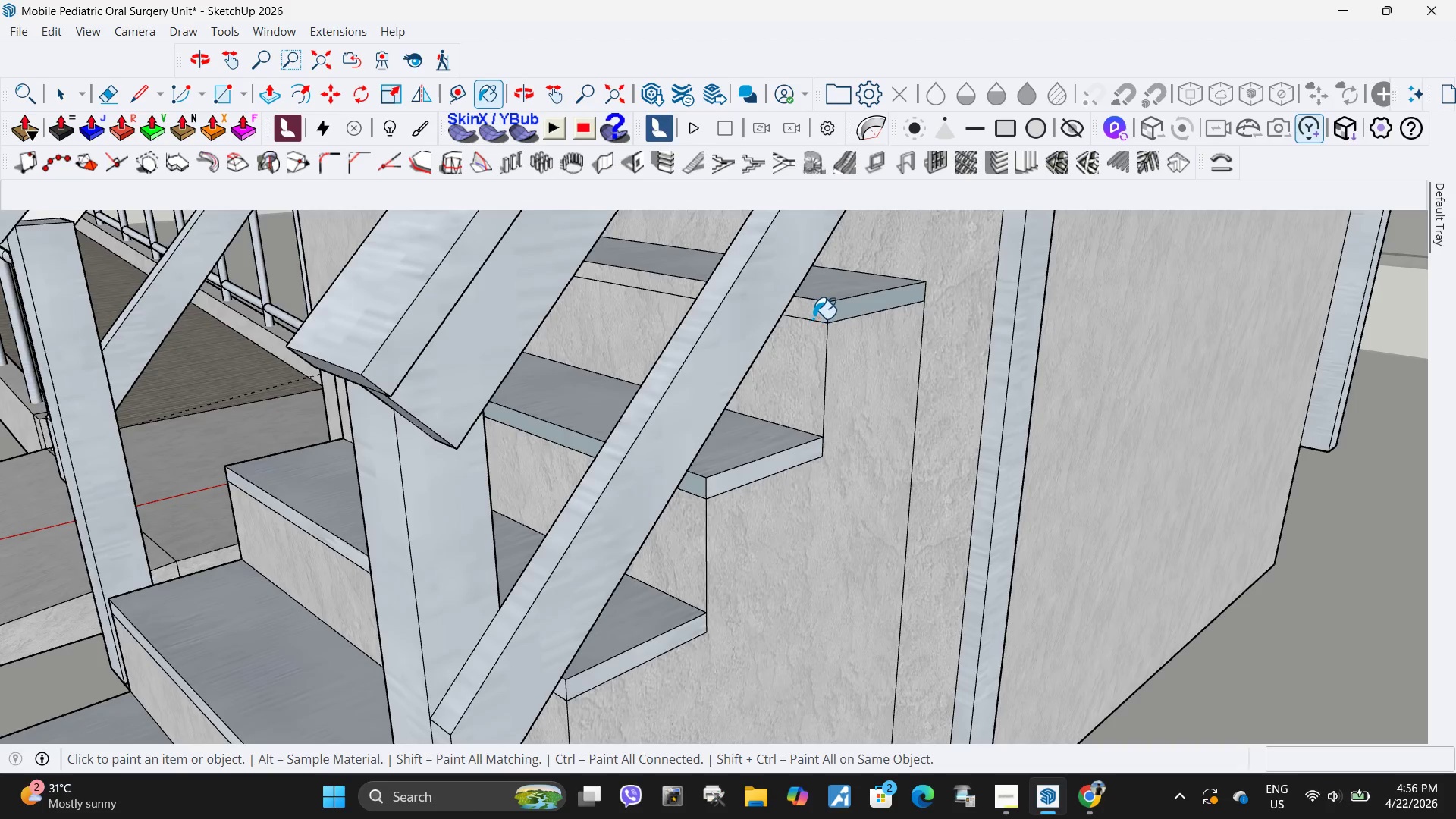 
left_click([814, 318])
 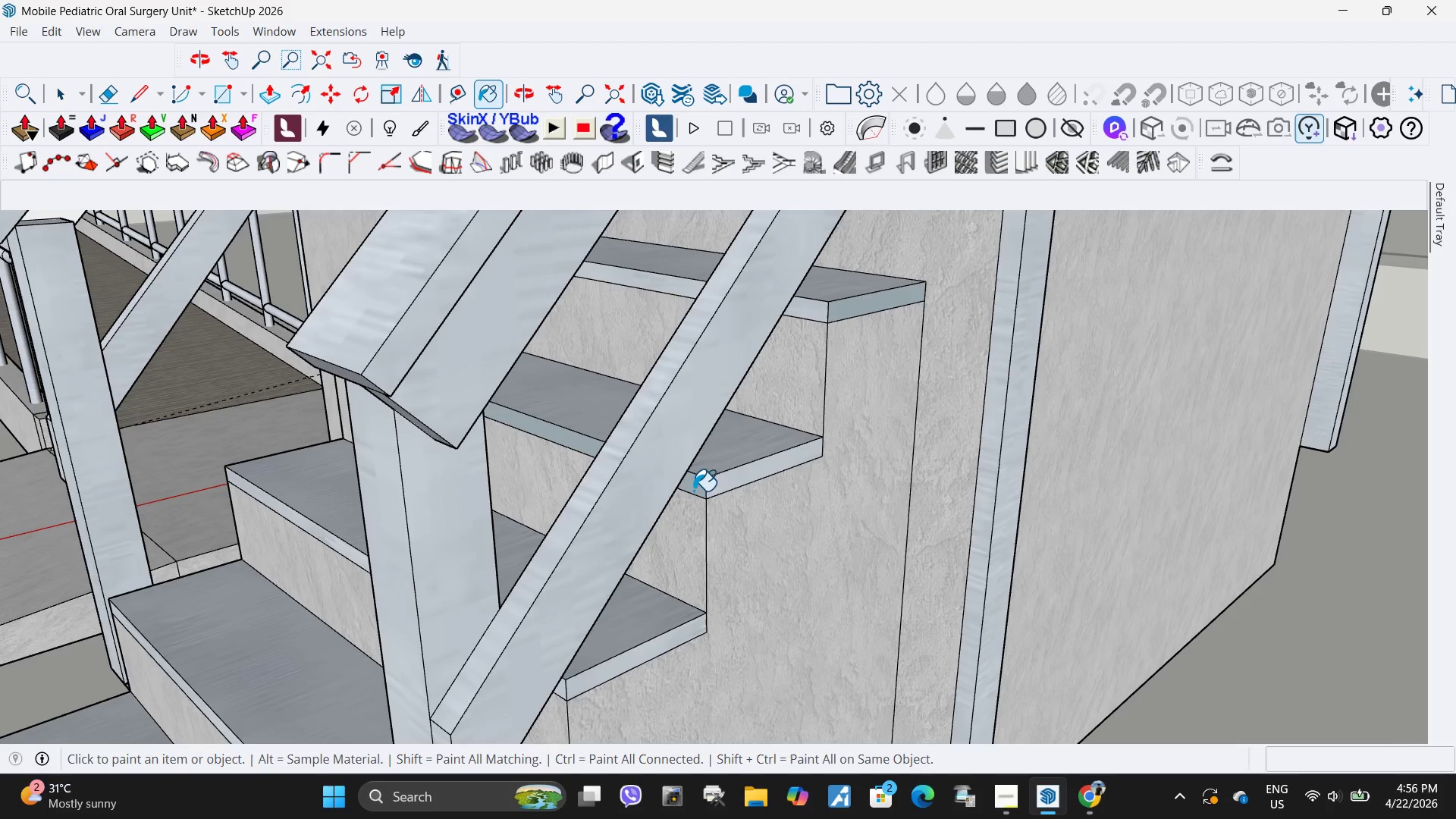 
left_click_drag(start_coordinate=[694, 489], to_coordinate=[698, 488])
 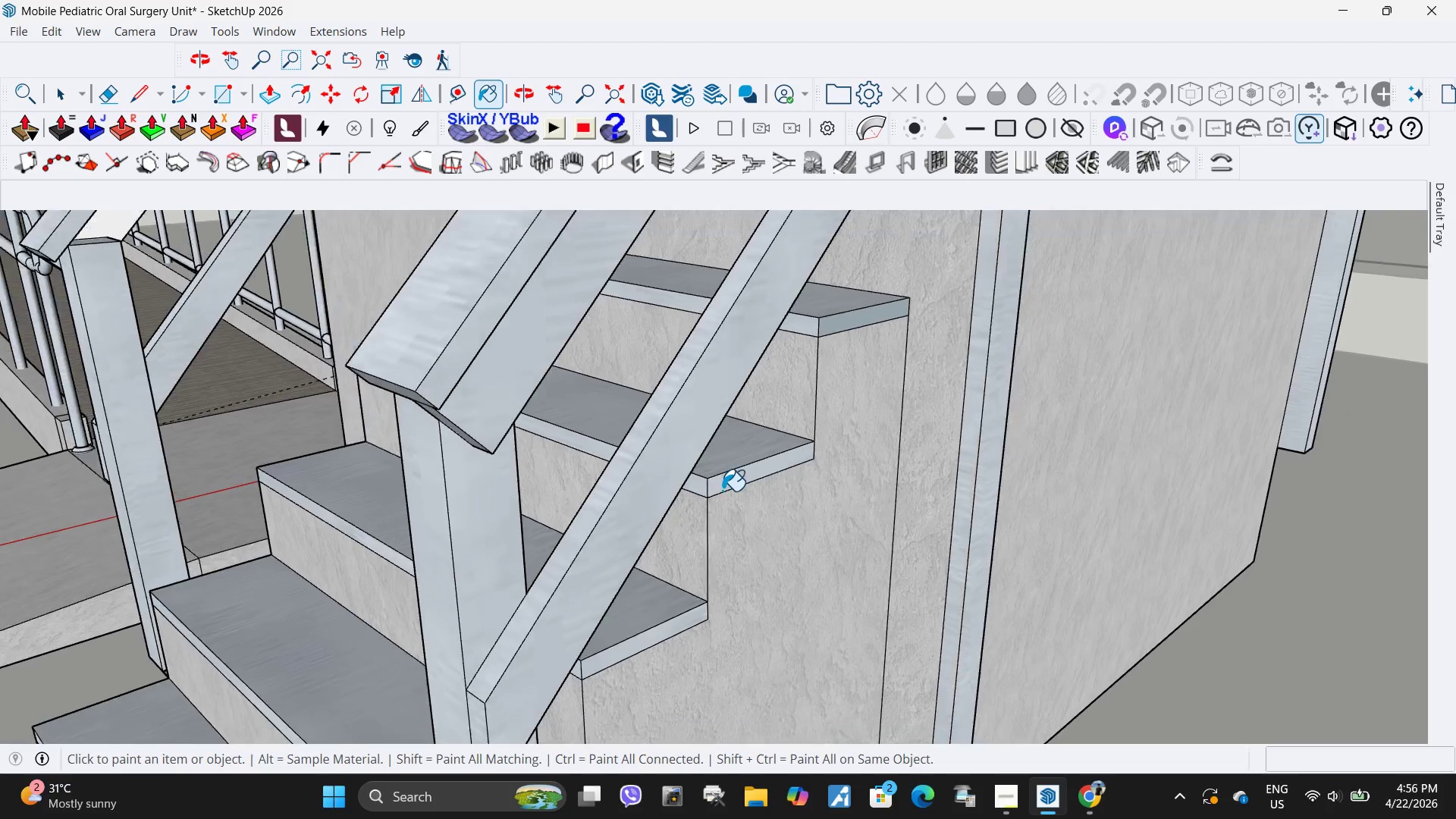 
scroll: coordinate [1034, 481], scroll_direction: down, amount: 10.0
 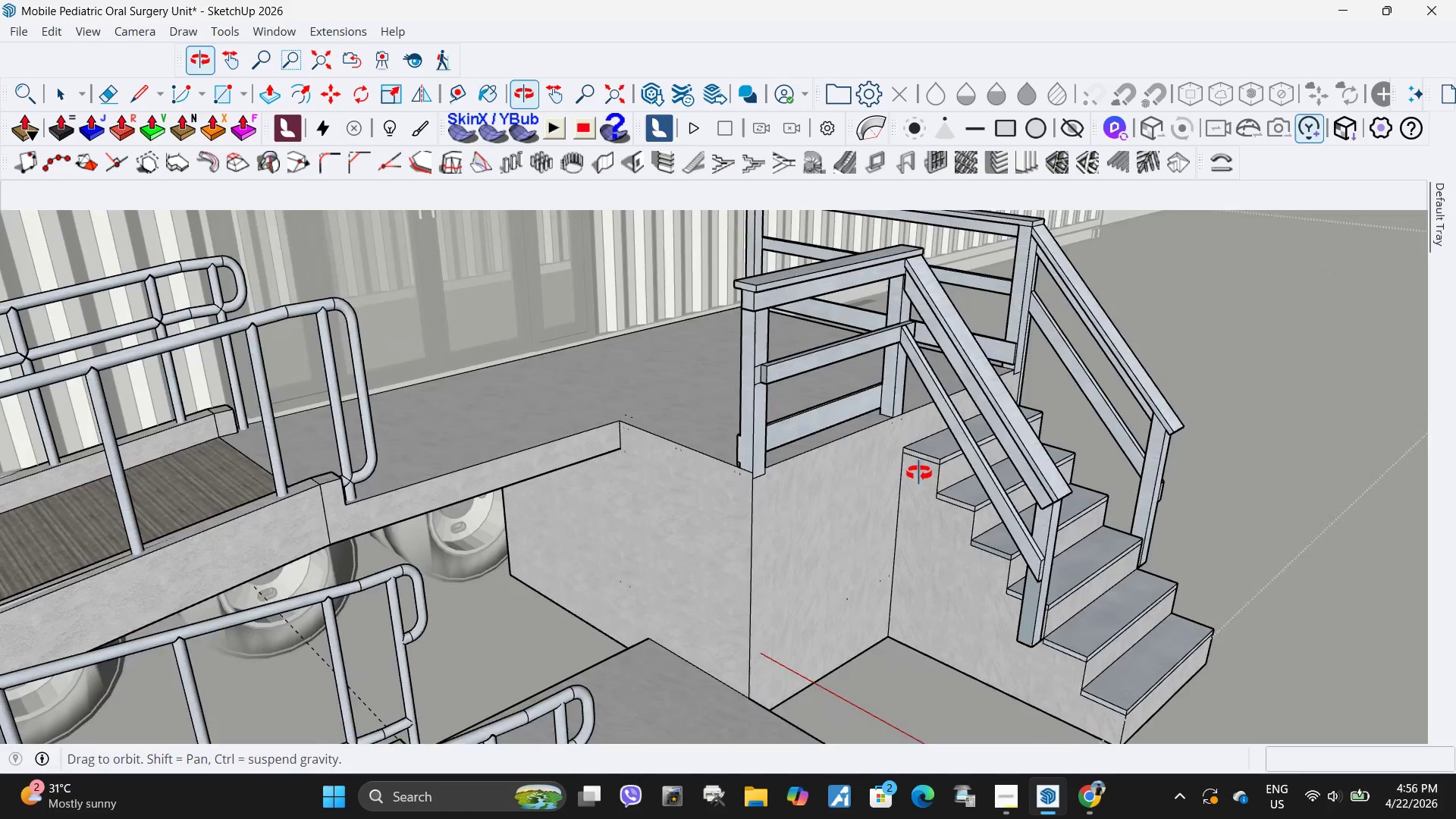 
scroll: coordinate [921, 488], scroll_direction: up, amount: 12.0
 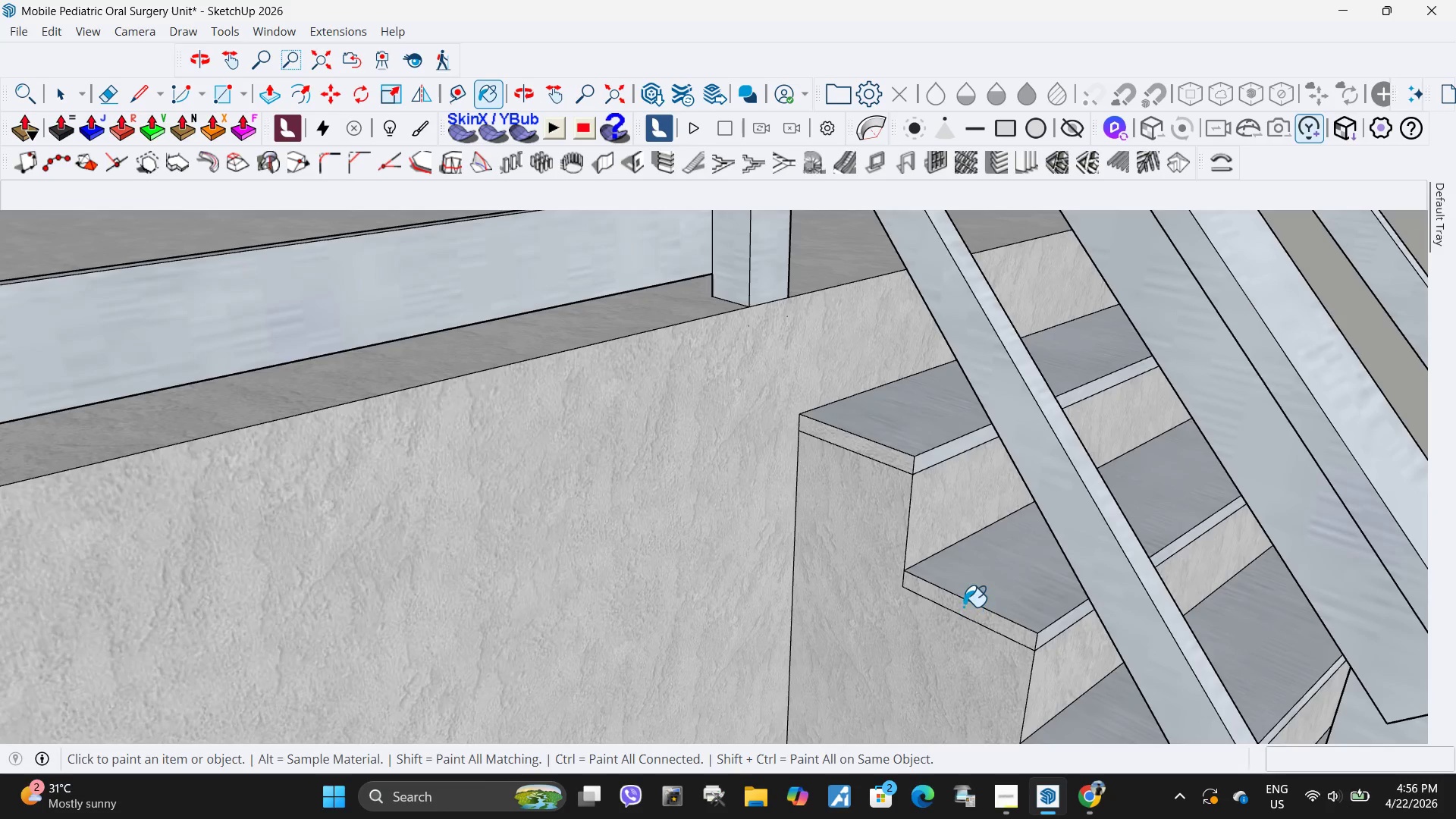 
left_click([963, 607])
 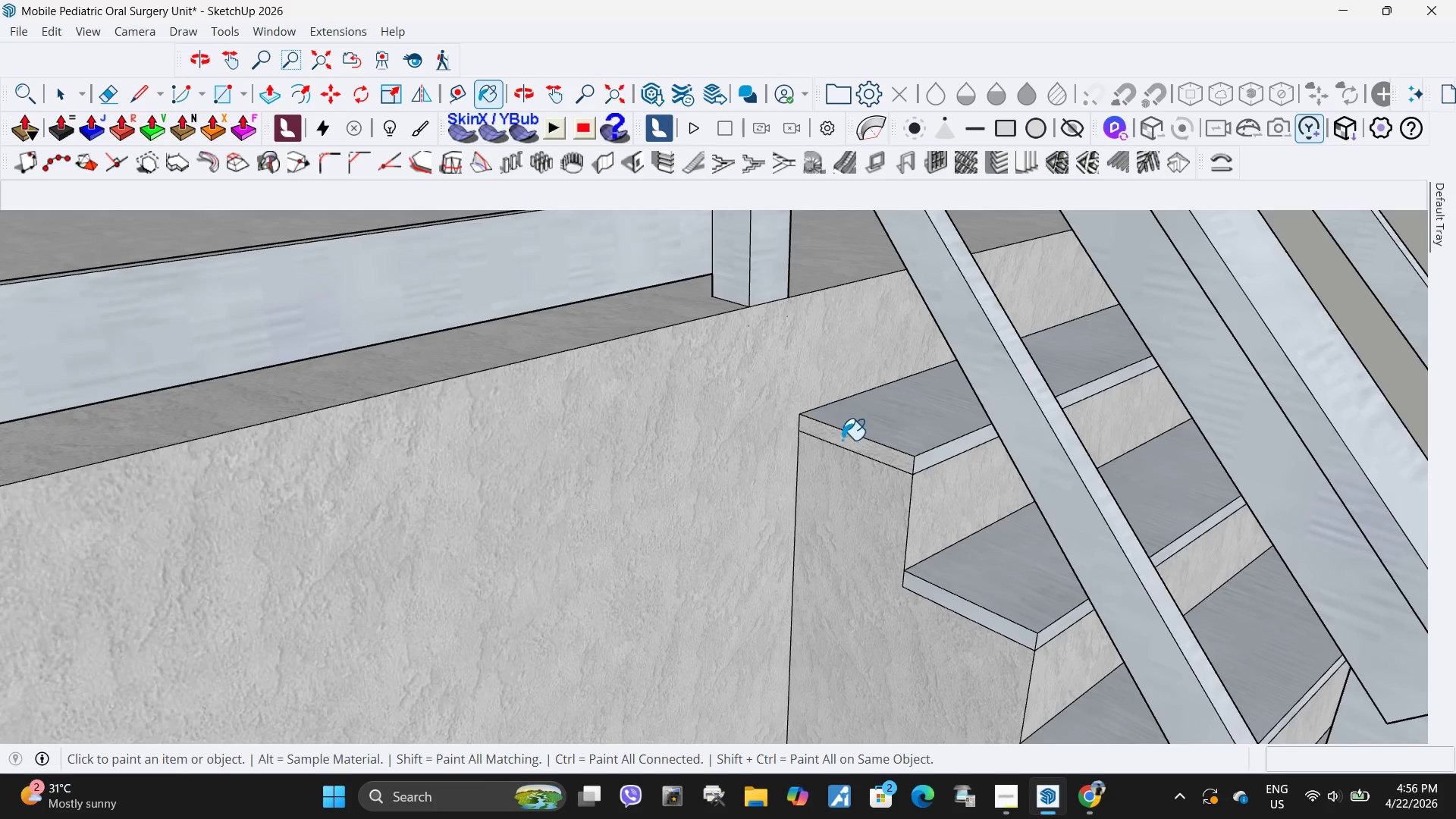 
left_click([842, 441])
 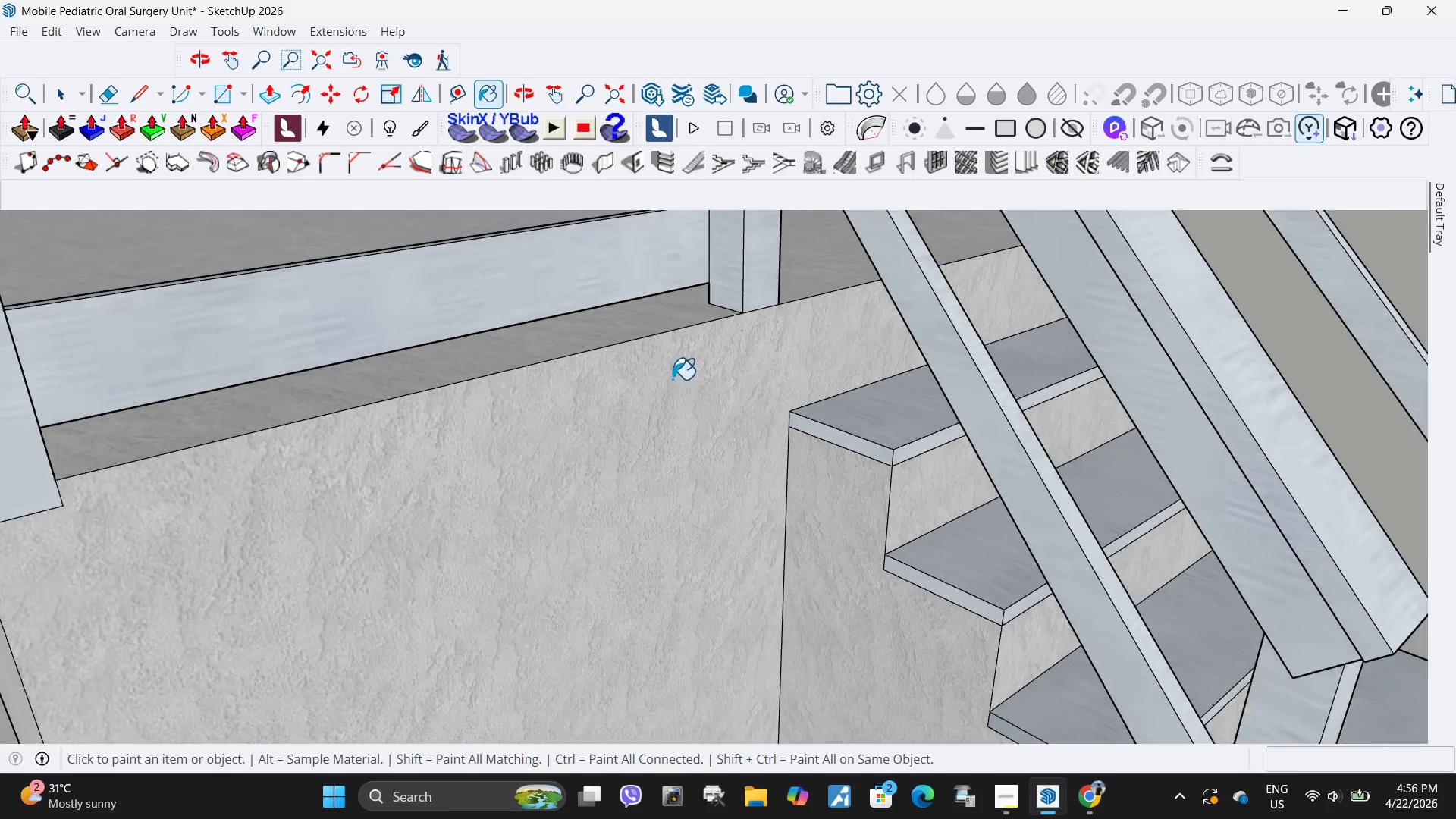 
scroll: coordinate [842, 426], scroll_direction: down, amount: 28.0
 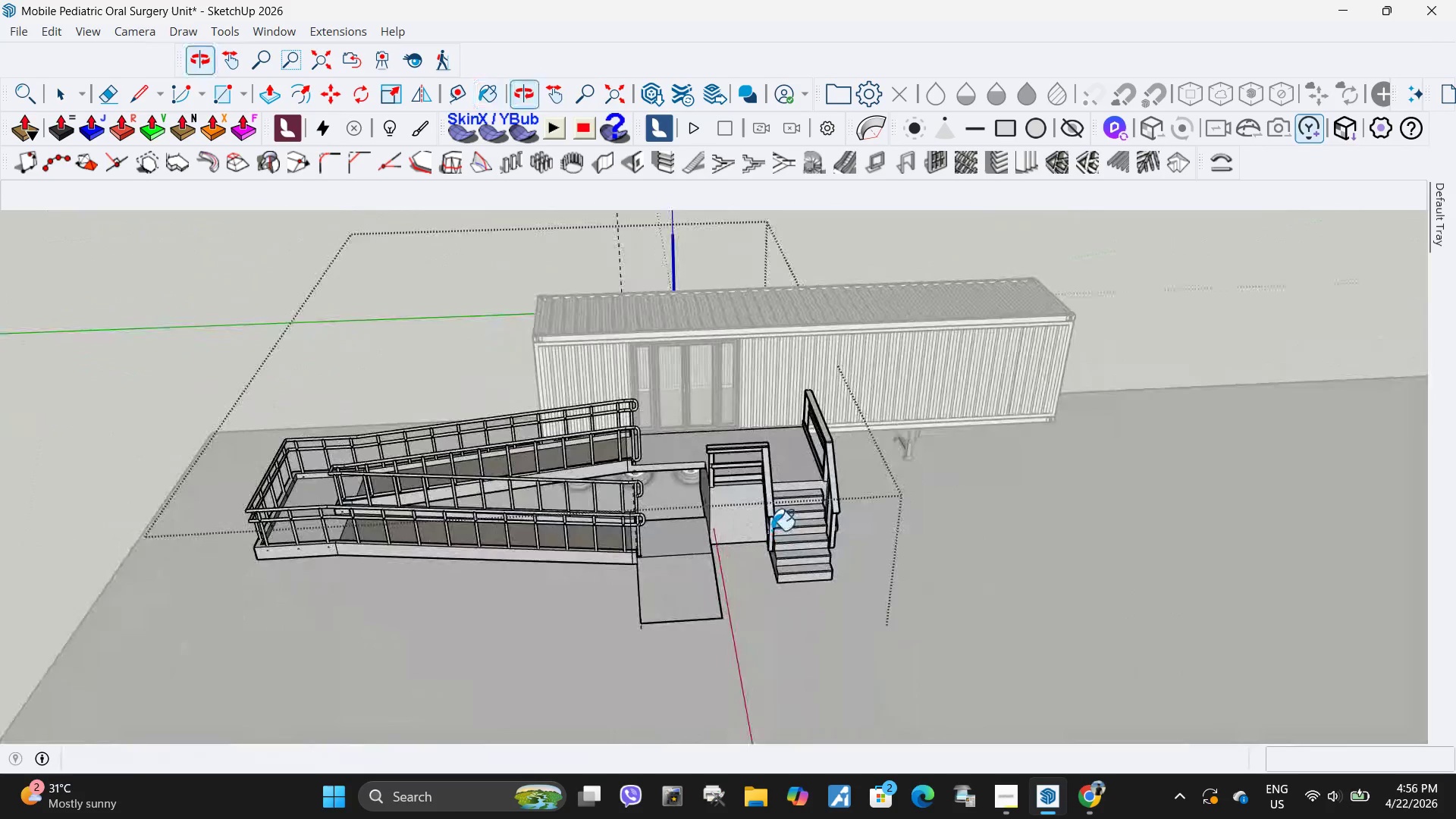 
key(Space)
 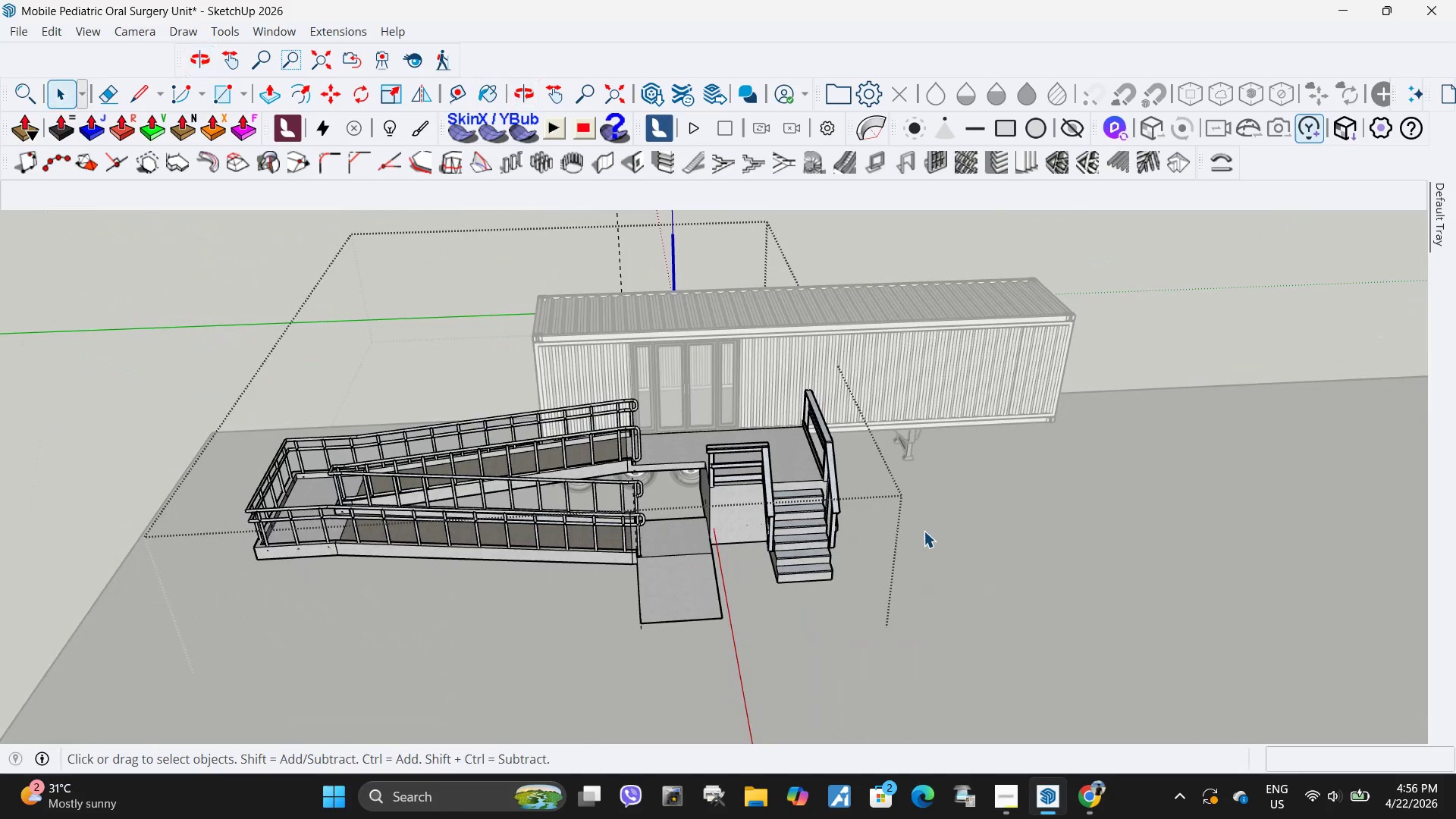 
left_click_drag(start_coordinate=[924, 531], to_coordinate=[928, 535])
 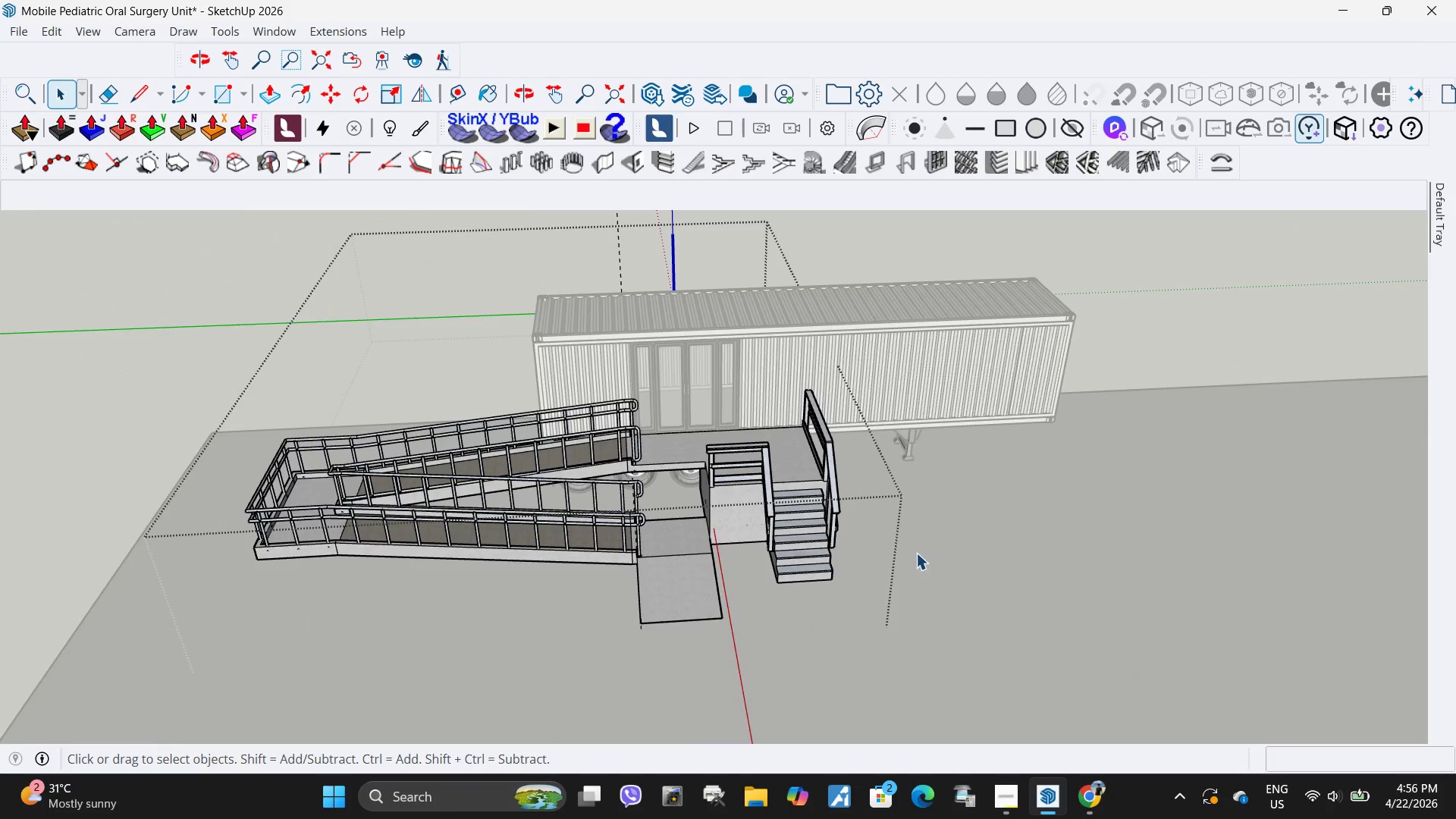 
scroll: coordinate [902, 553], scroll_direction: up, amount: 4.0
 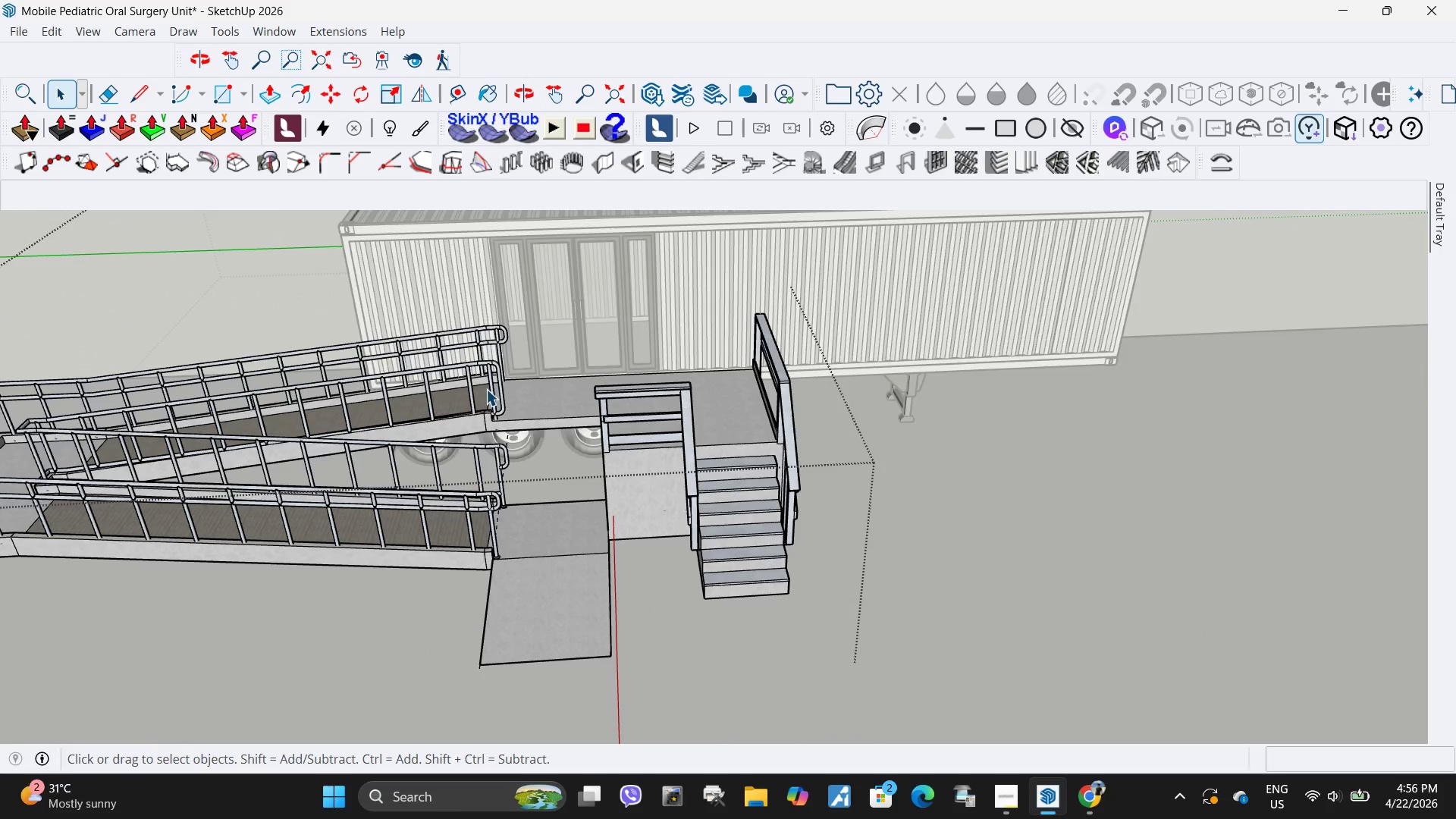 
left_click([487, 389])
 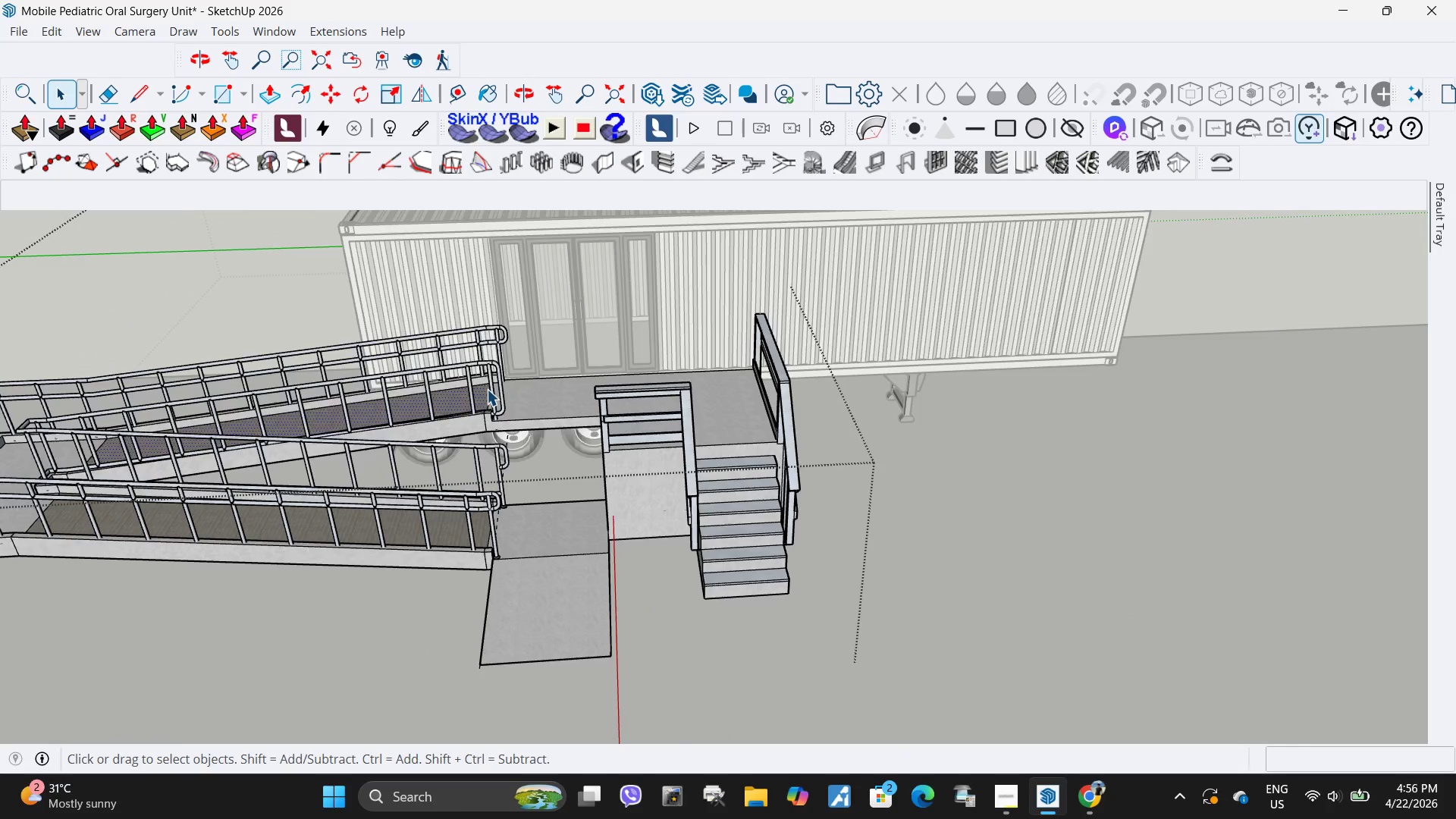 
left_click([512, 385])
 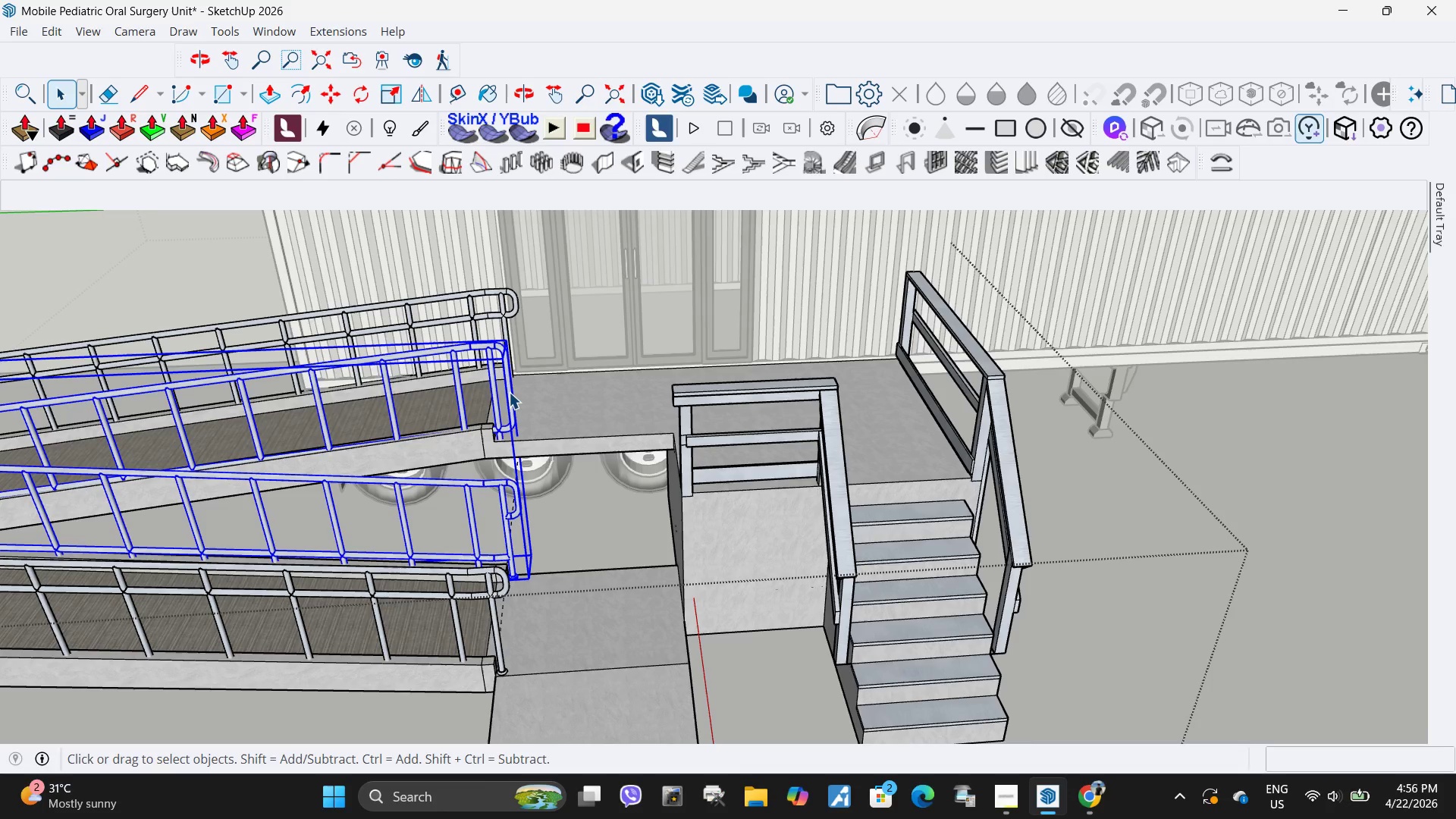 
scroll: coordinate [491, 387], scroll_direction: up, amount: 5.0
 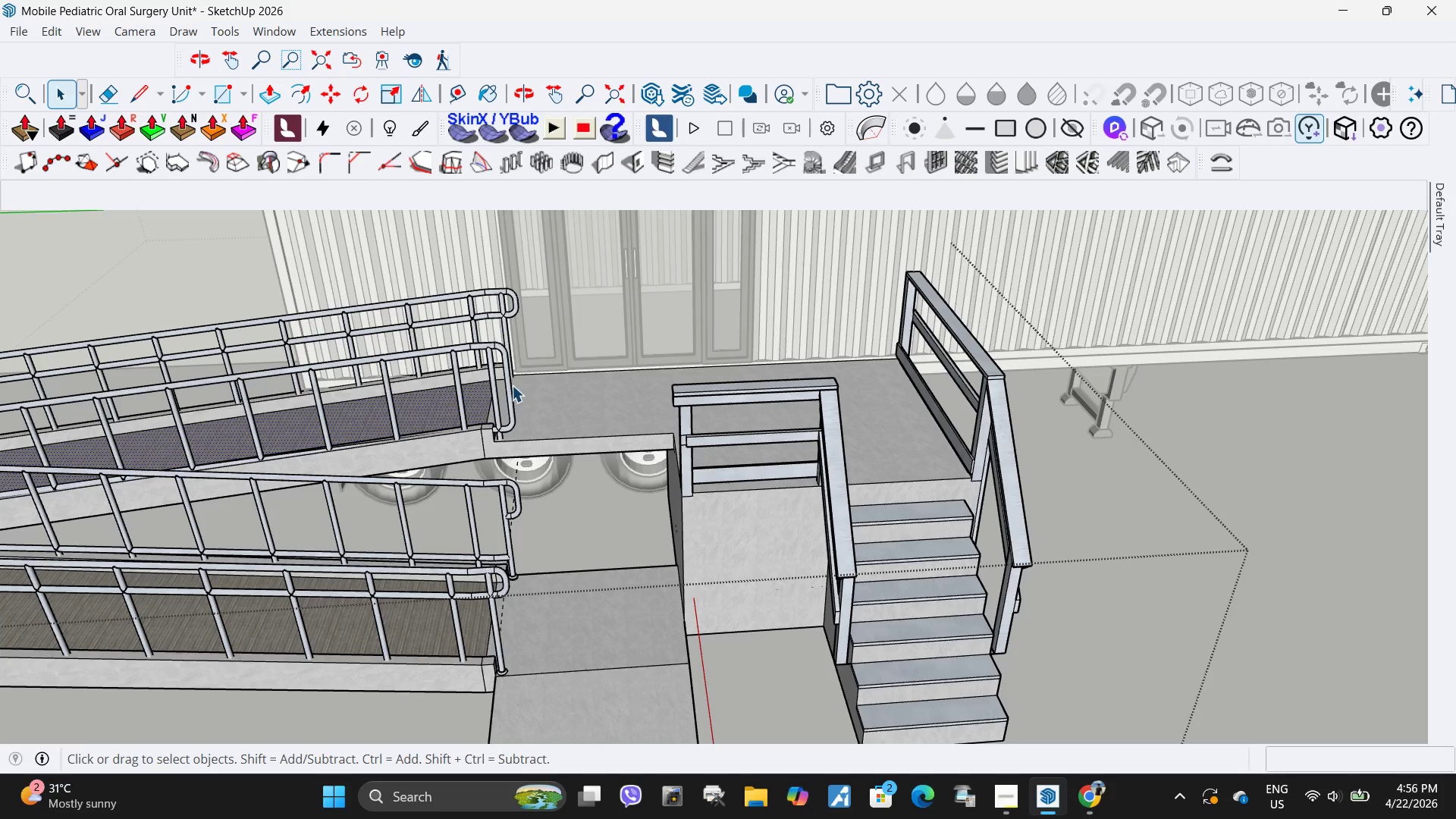 
double_click([509, 392])
 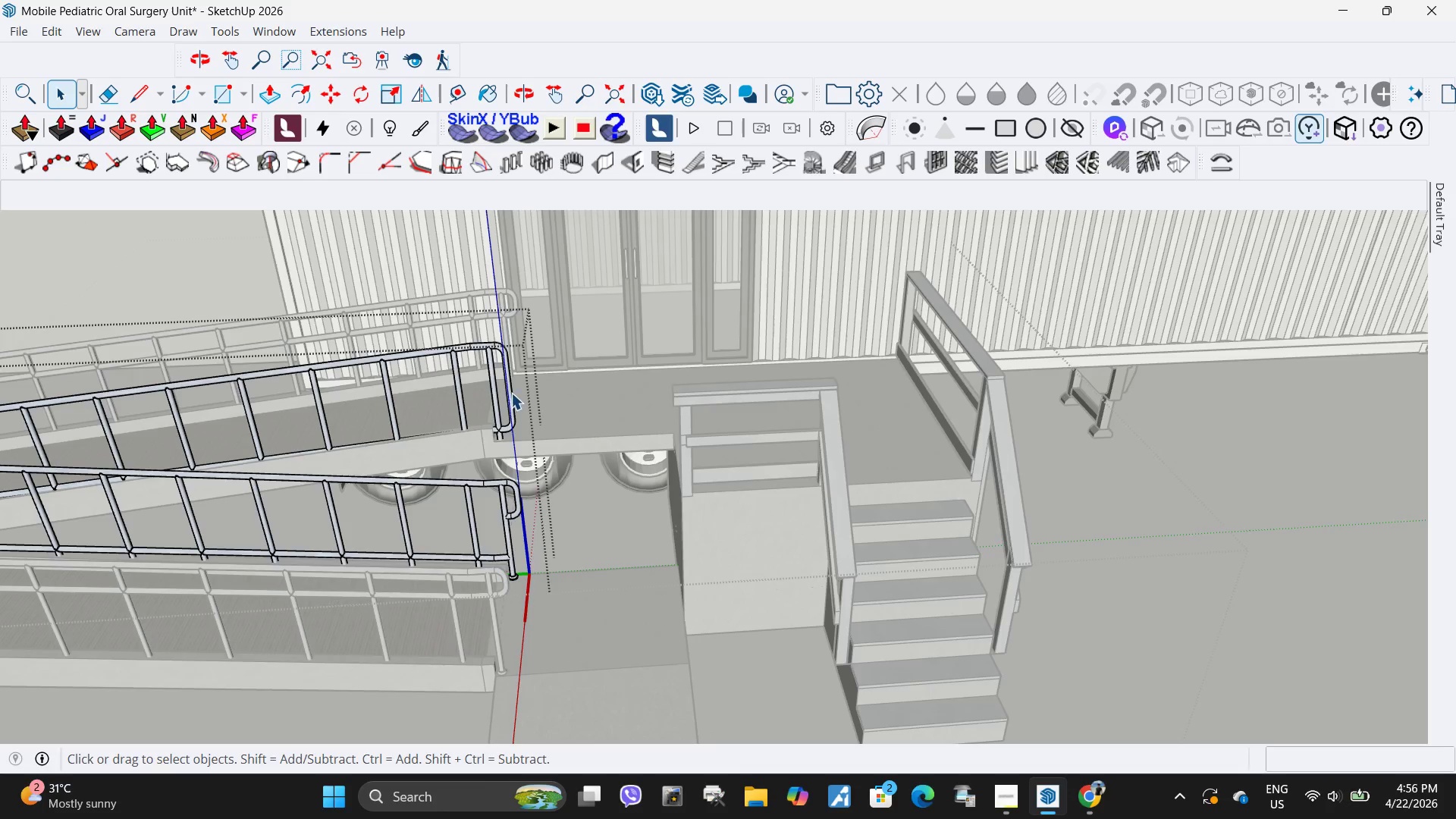 
scroll: coordinate [519, 396], scroll_direction: down, amount: 3.0
 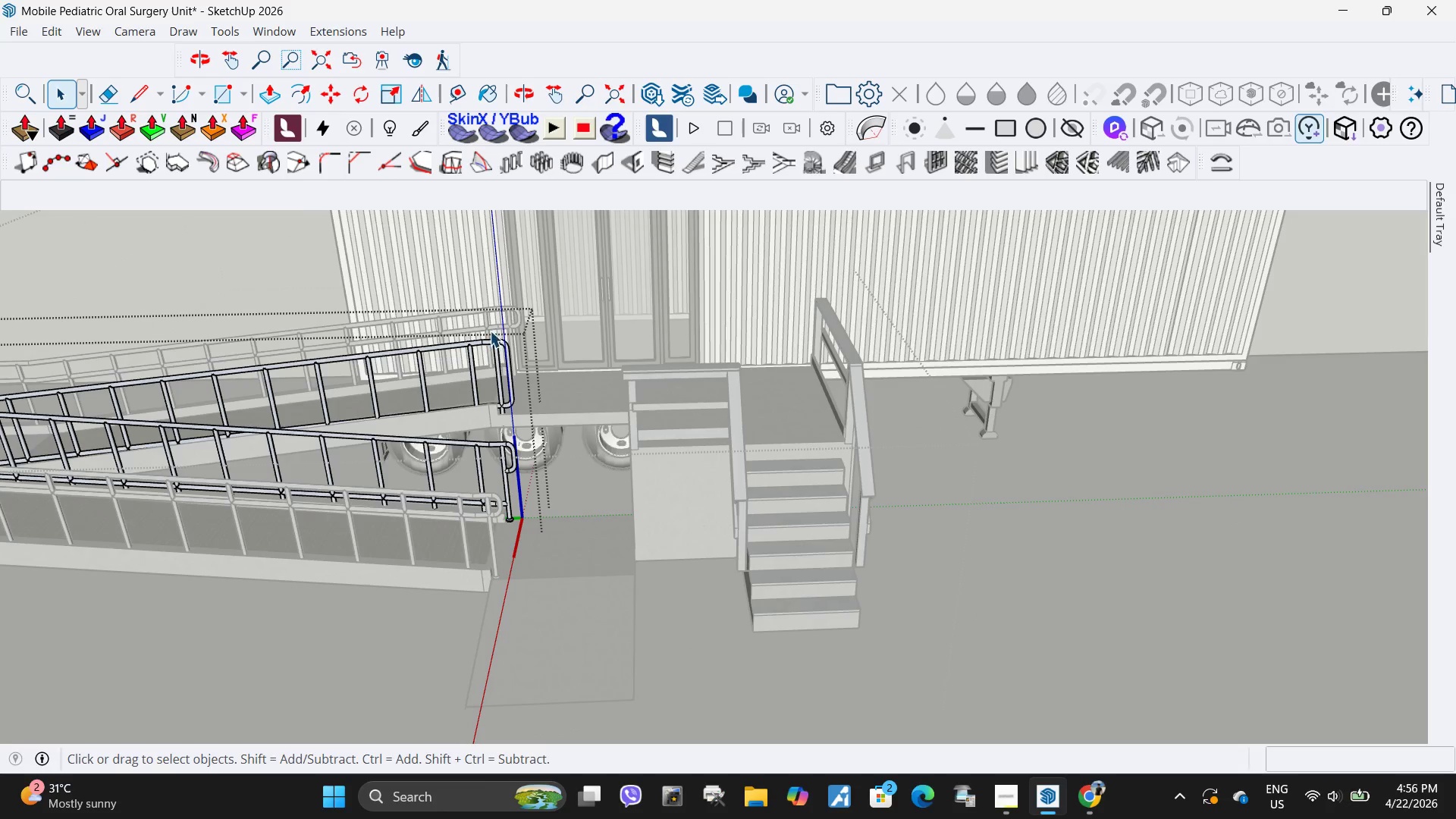 
left_click_drag(start_coordinate=[490, 331], to_coordinate=[551, 449])
 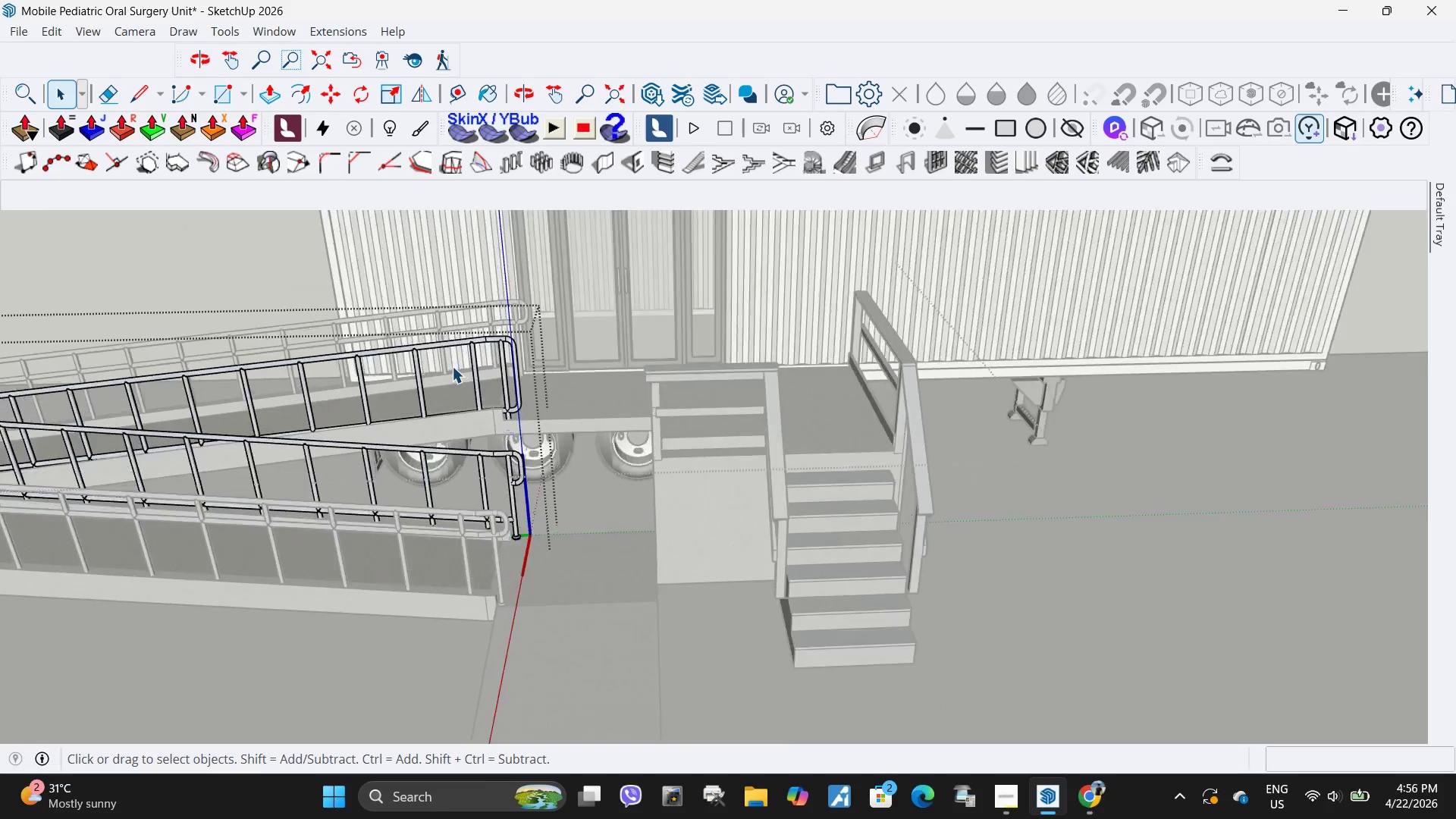 
scroll: coordinate [690, 544], scroll_direction: up, amount: 9.0
 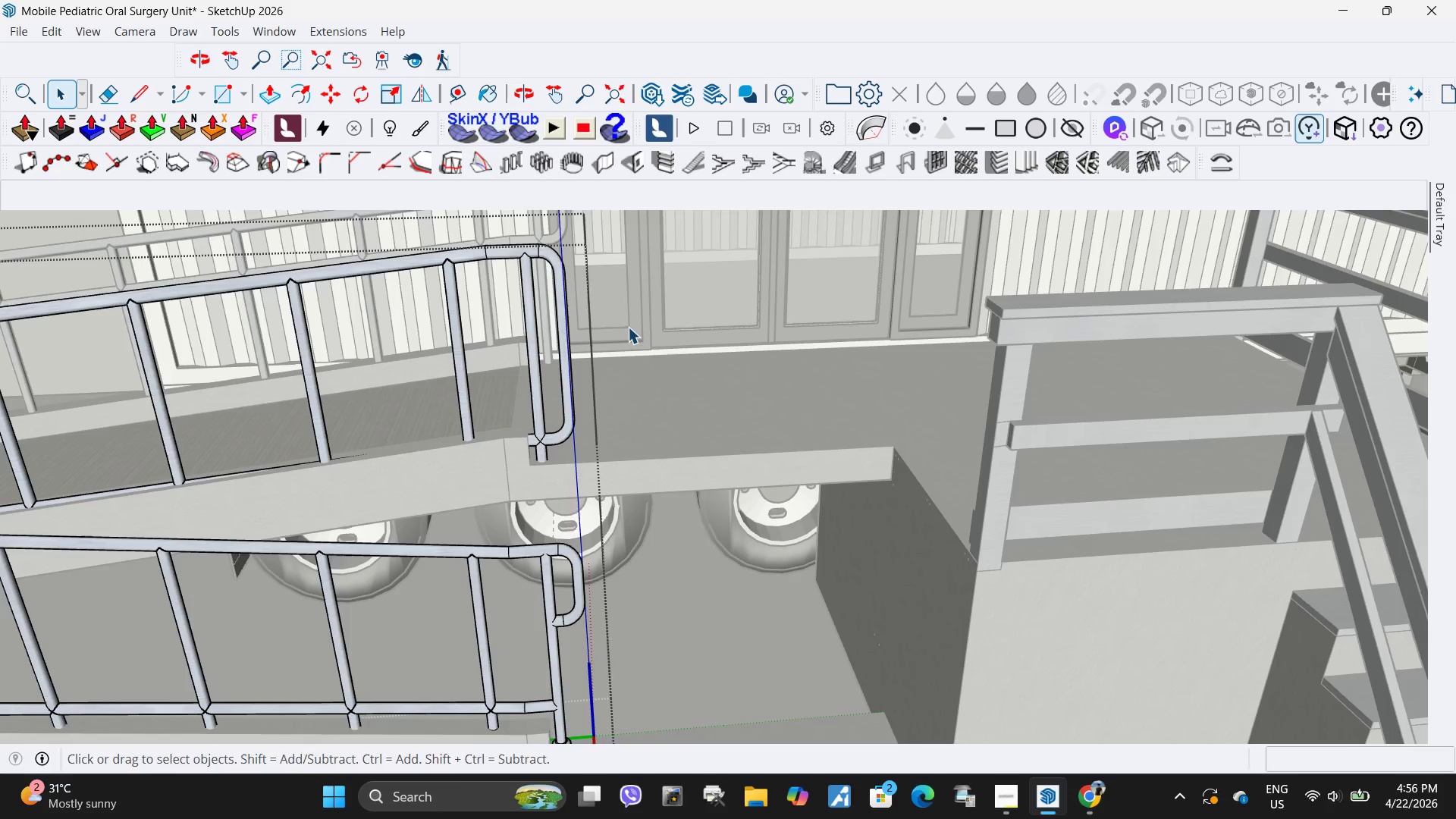 
scroll: coordinate [684, 353], scroll_direction: down, amount: 3.0
 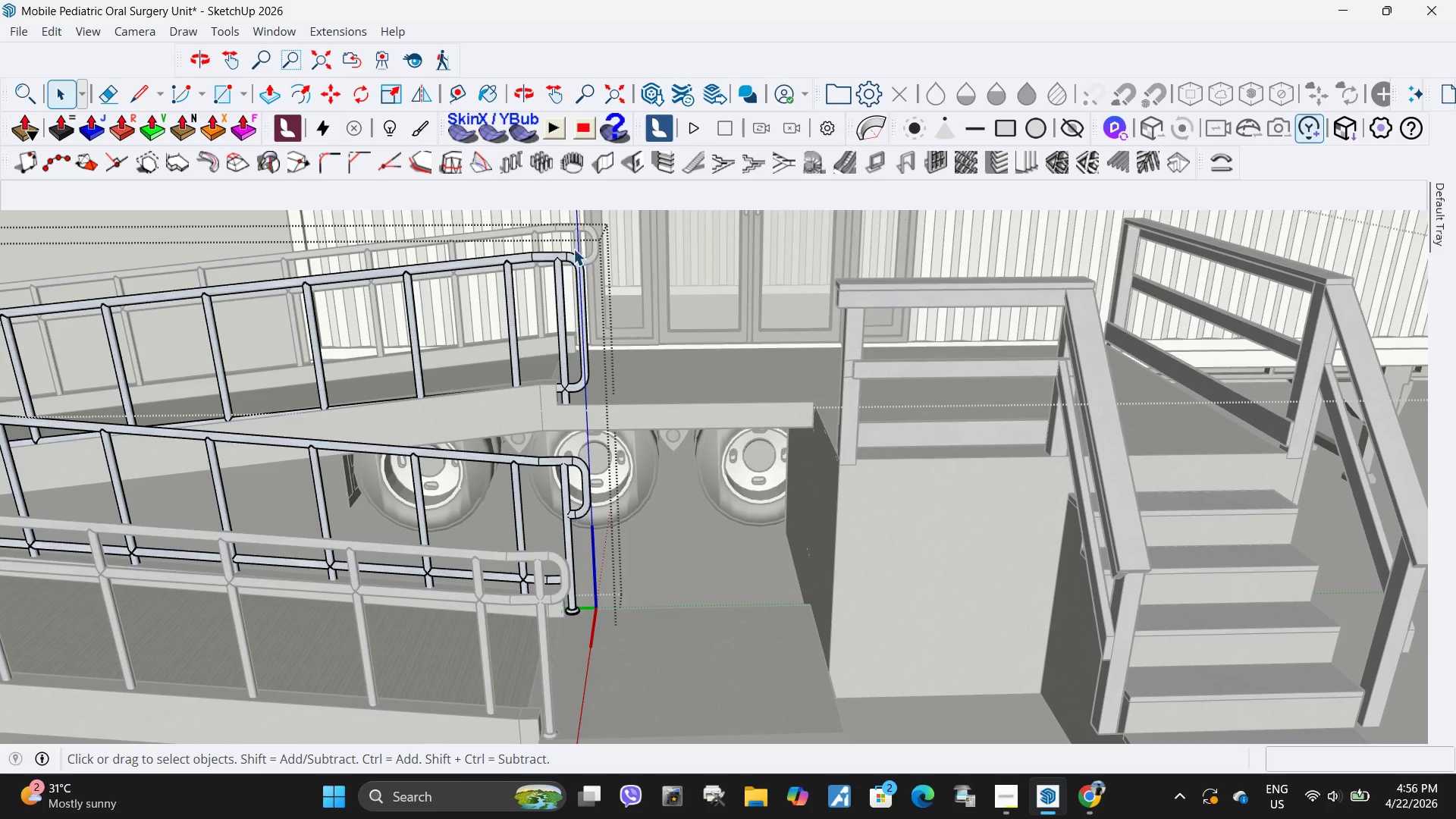 
left_click_drag(start_coordinate=[572, 242], to_coordinate=[645, 425])
 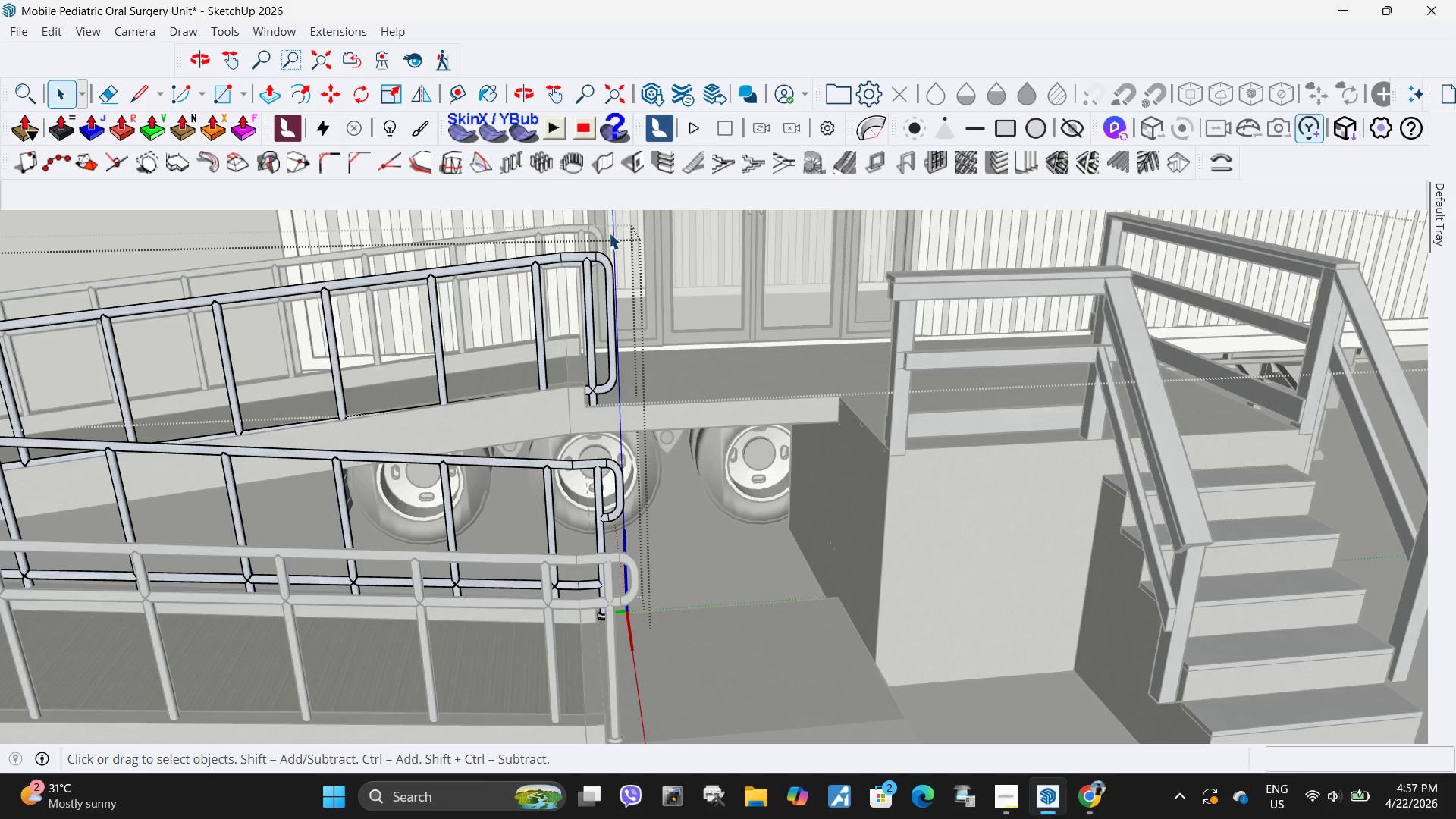 
left_click_drag(start_coordinate=[612, 249], to_coordinate=[631, 317])
 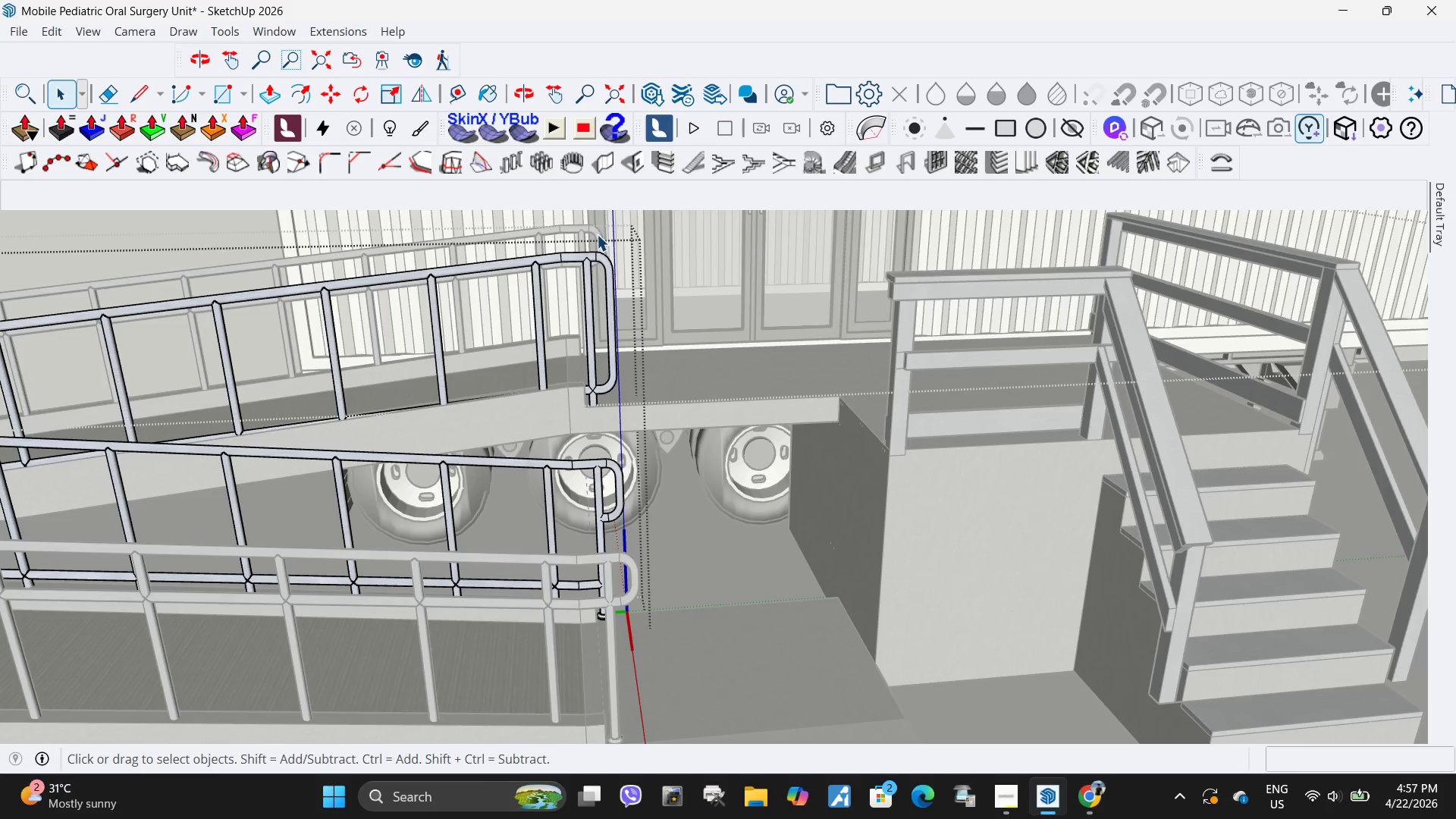 
left_click_drag(start_coordinate=[596, 237], to_coordinate=[681, 417])
 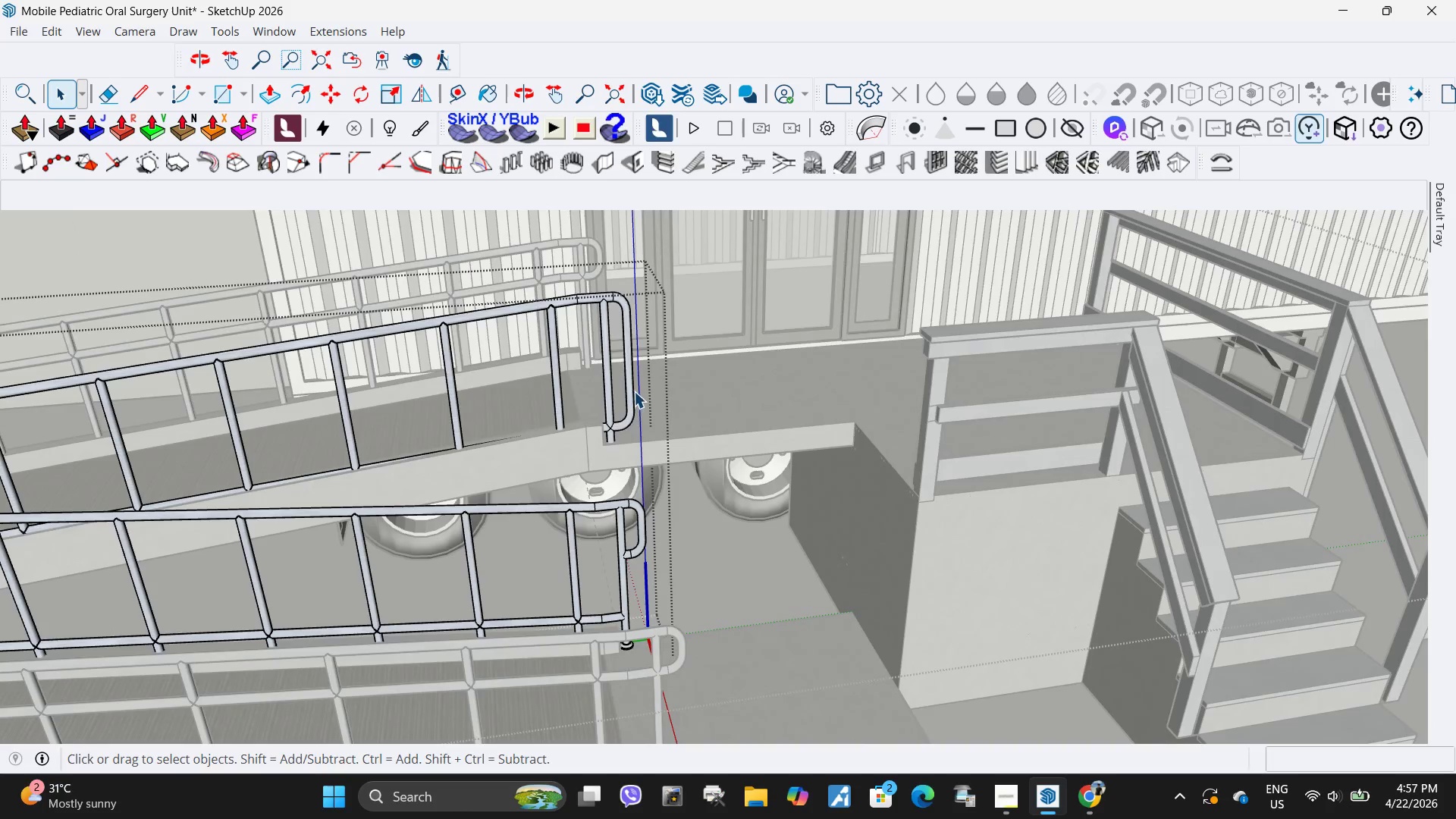 
double_click([630, 393])
 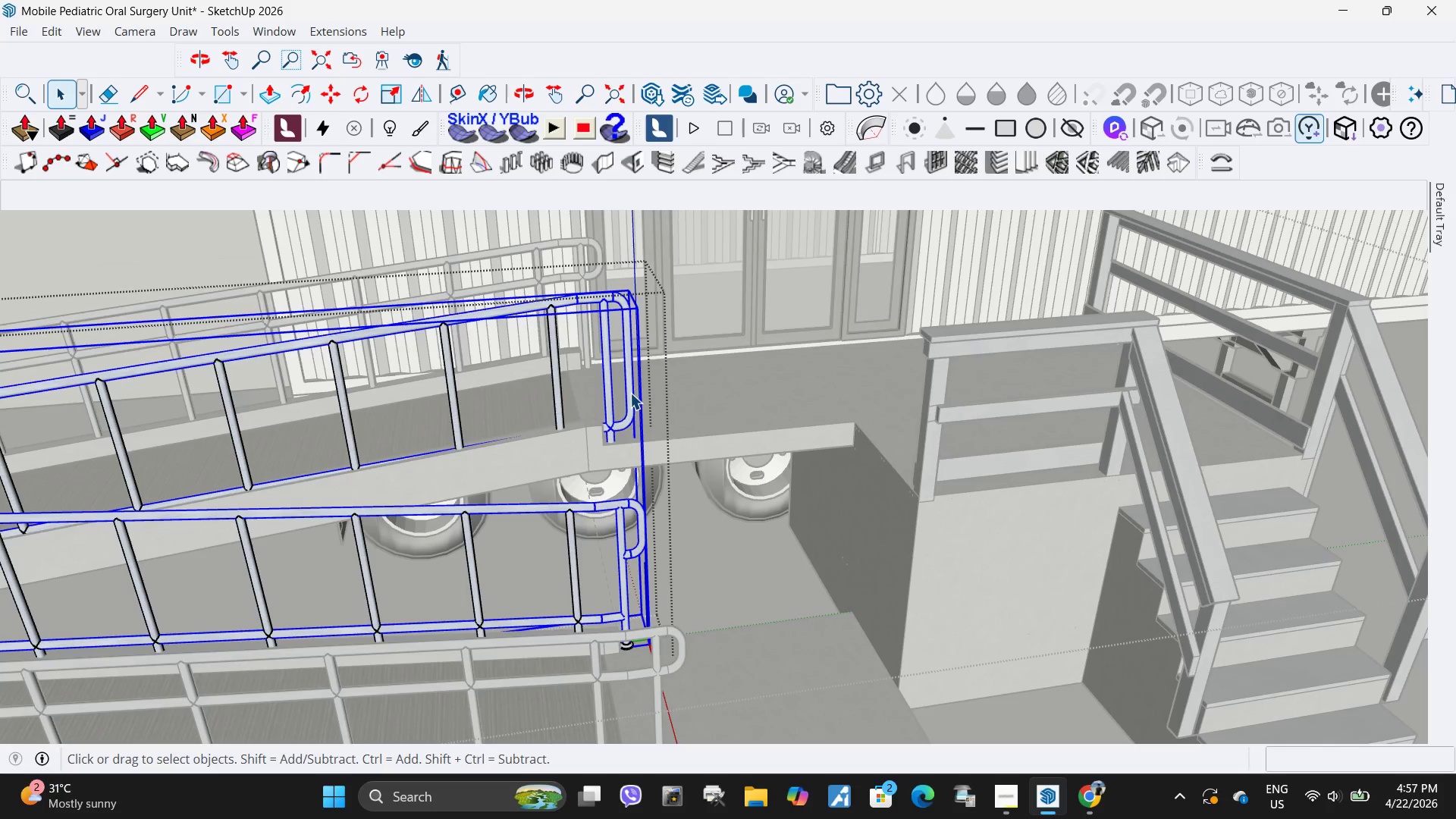 
triple_click([630, 393])
 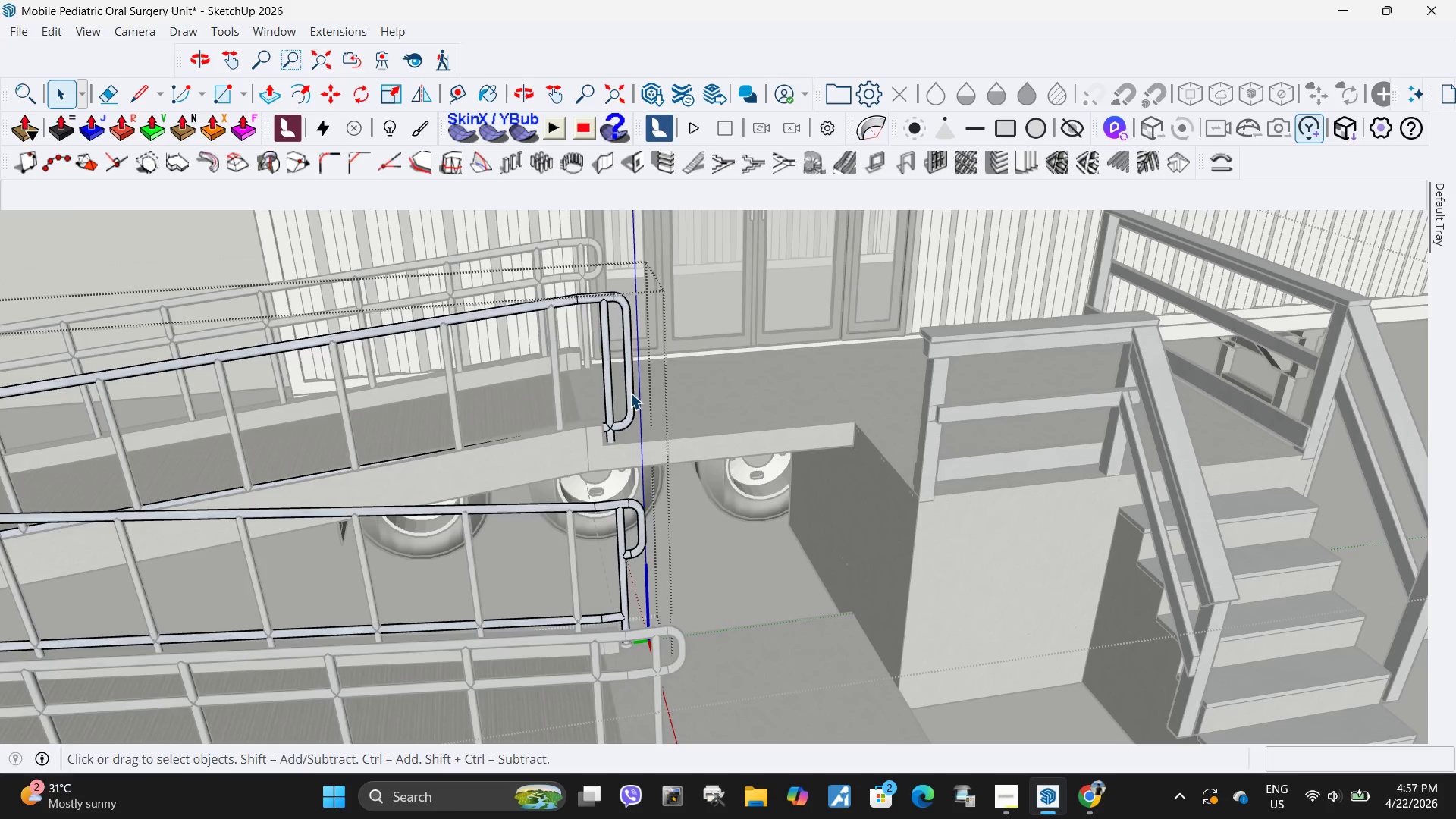 
triple_click([630, 393])
 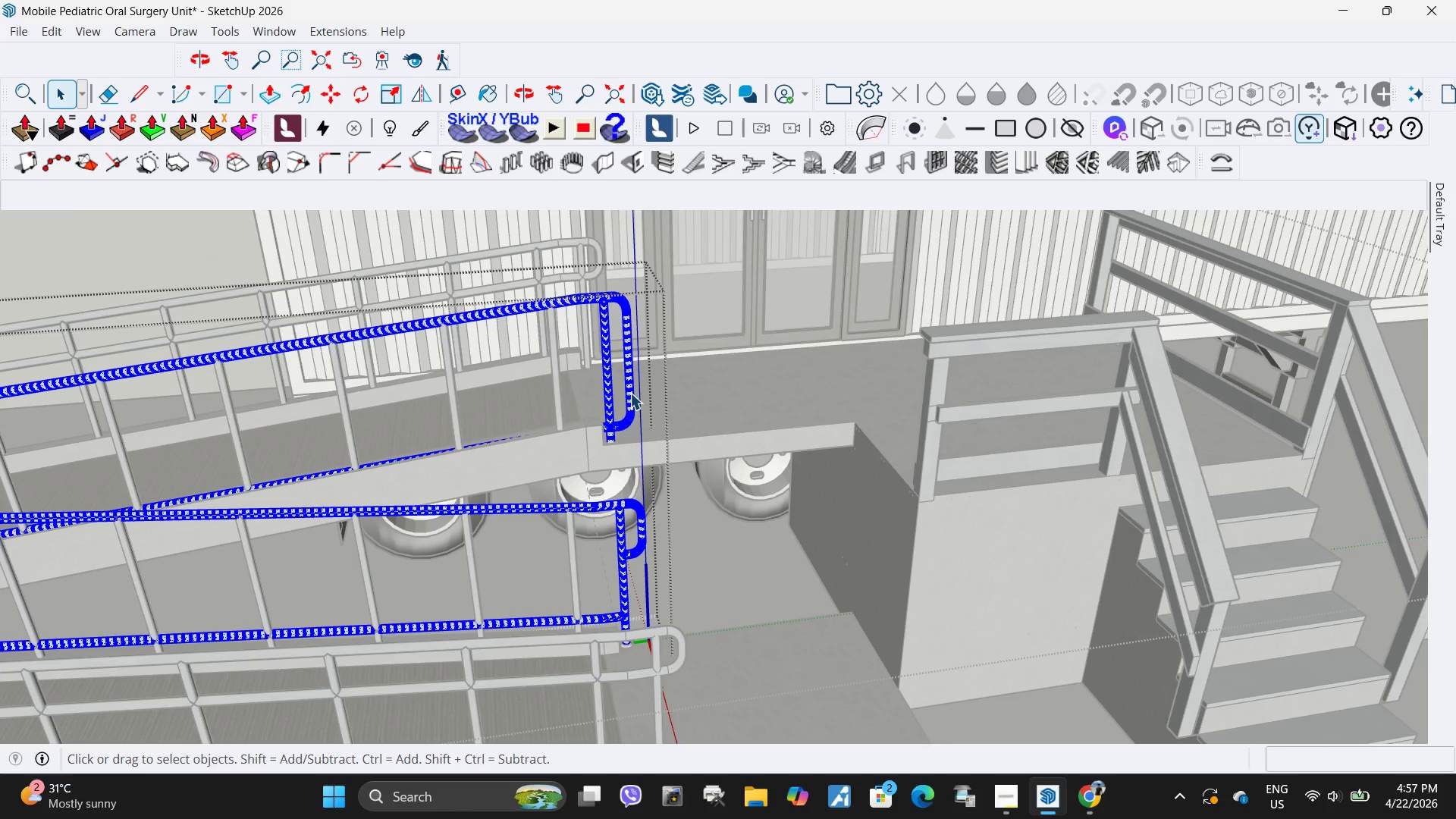 
triple_click([630, 393])
 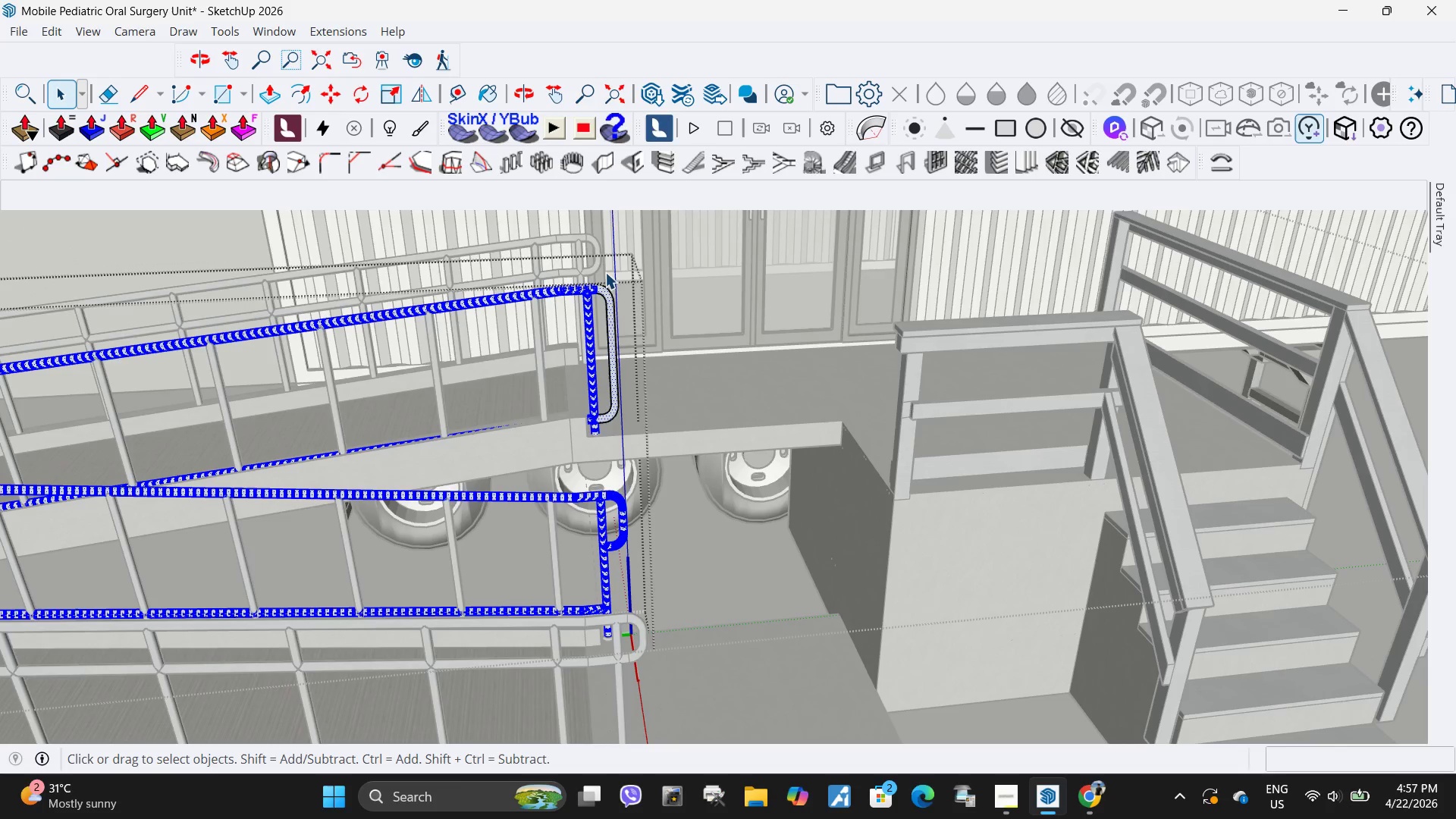 
left_click_drag(start_coordinate=[596, 275], to_coordinate=[661, 418])
 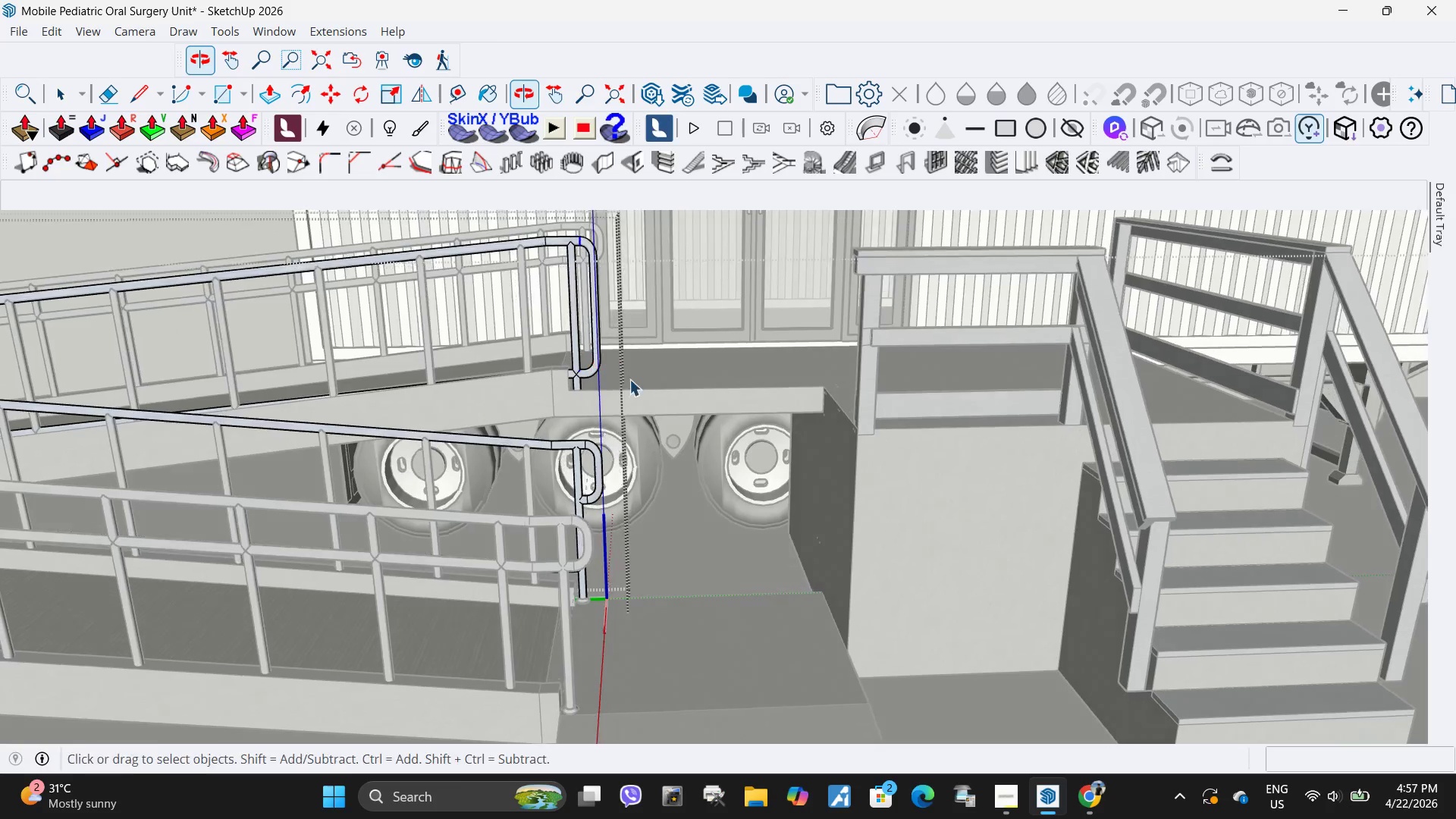 
scroll: coordinate [676, 395], scroll_direction: down, amount: 3.0
 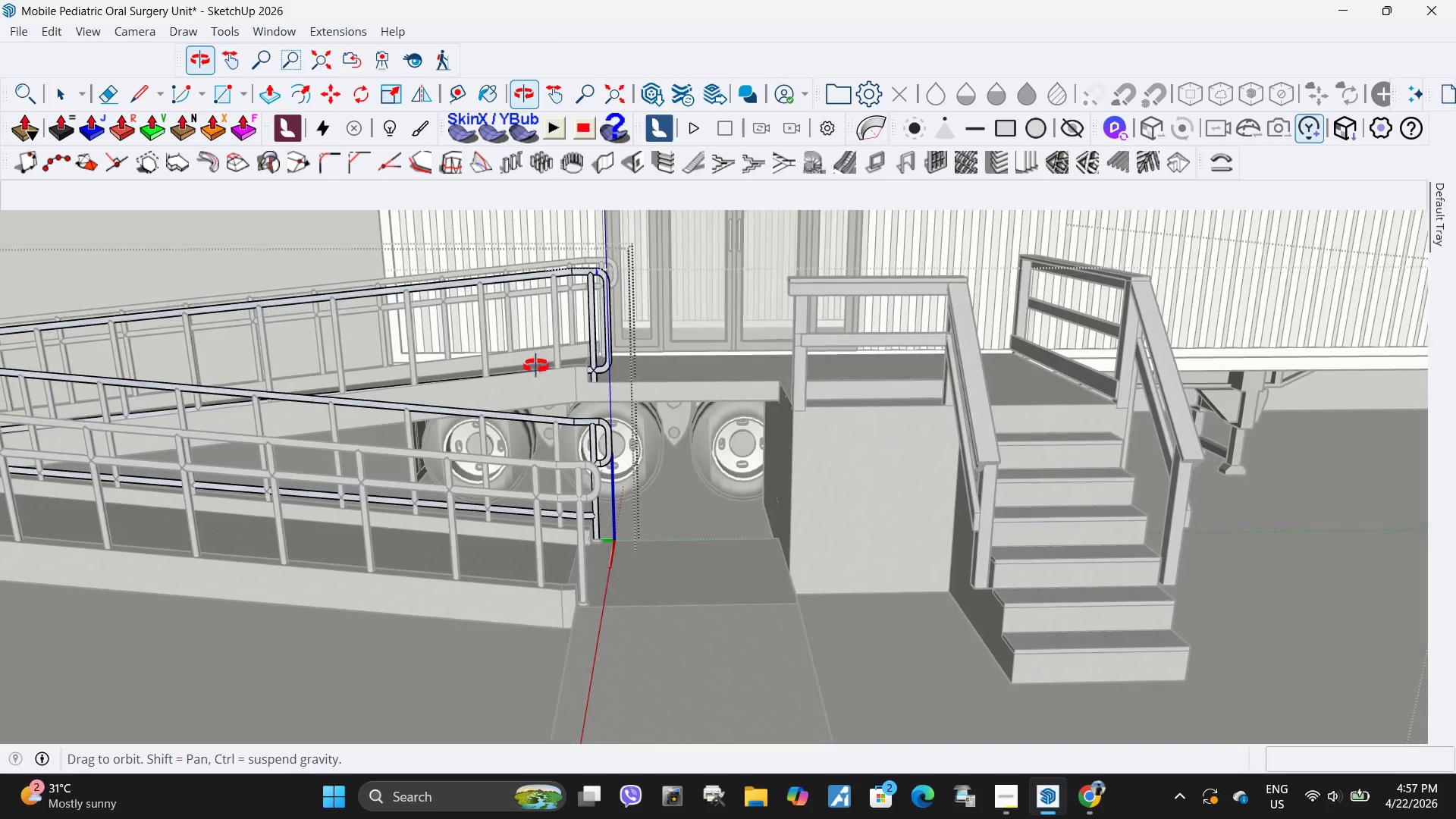 
left_click_drag(start_coordinate=[607, 252], to_coordinate=[680, 450])
 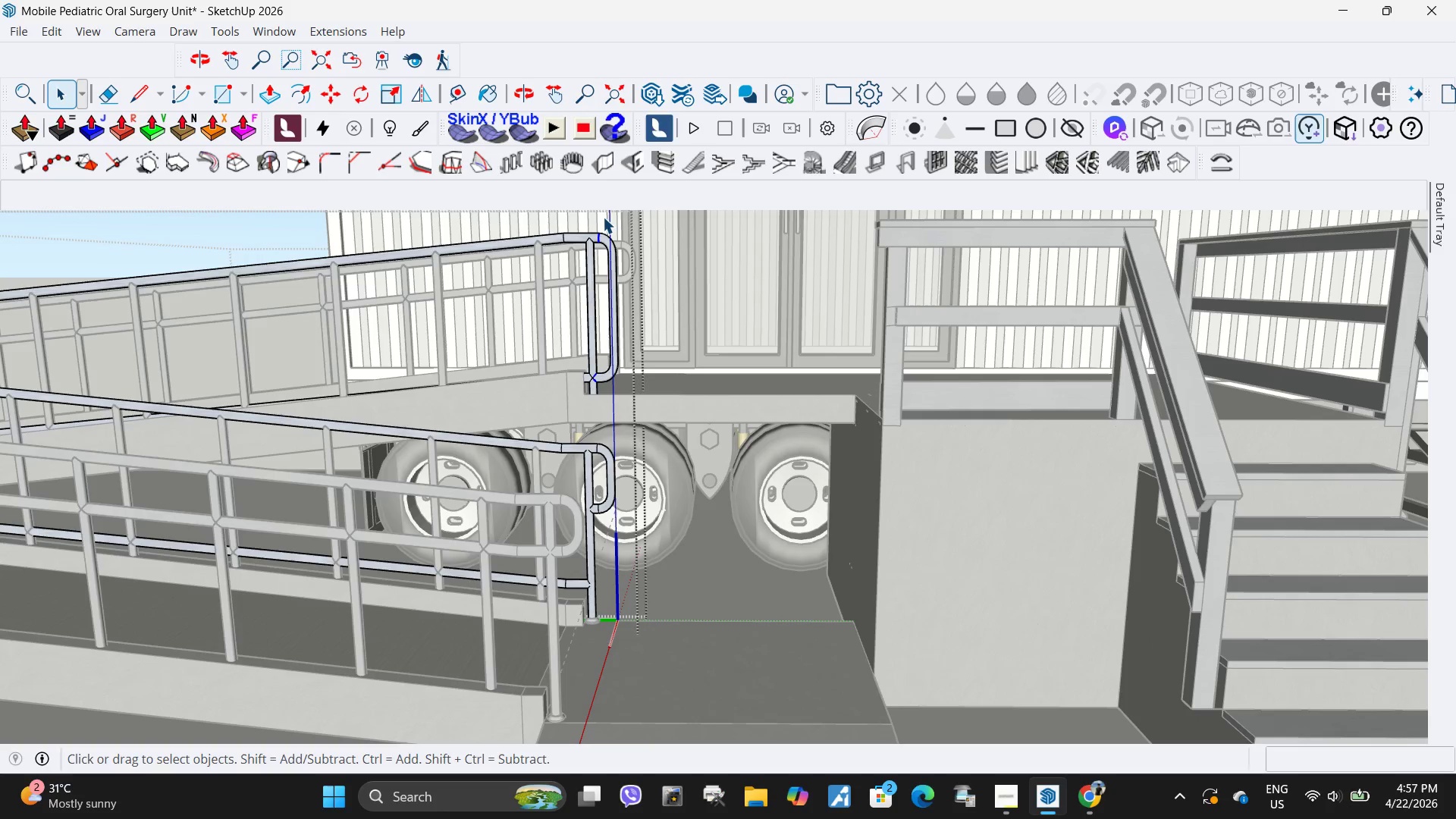 
scroll: coordinate [585, 276], scroll_direction: up, amount: 3.0
 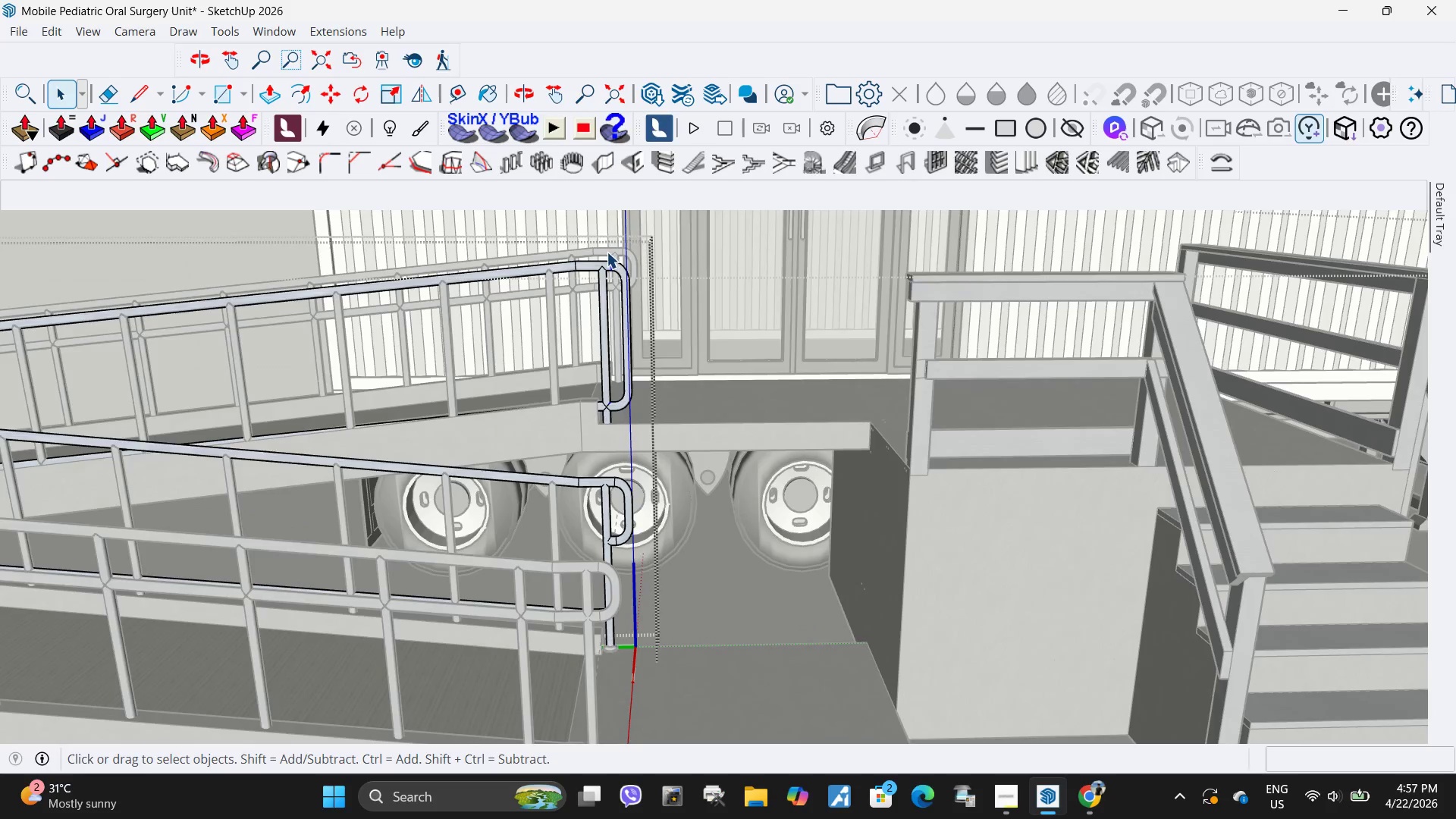 
left_click_drag(start_coordinate=[601, 221], to_coordinate=[681, 419])
 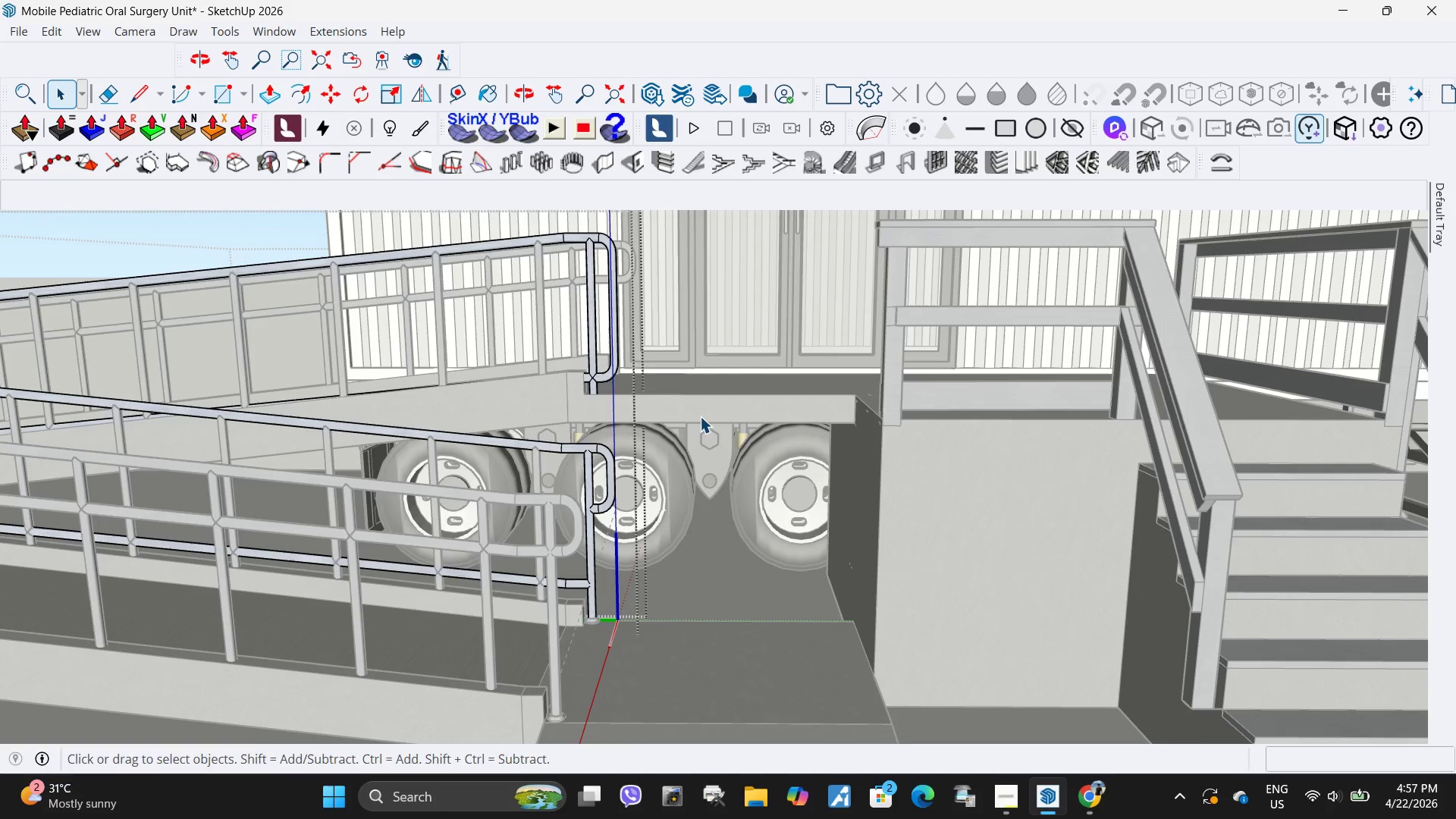 
key(M)
 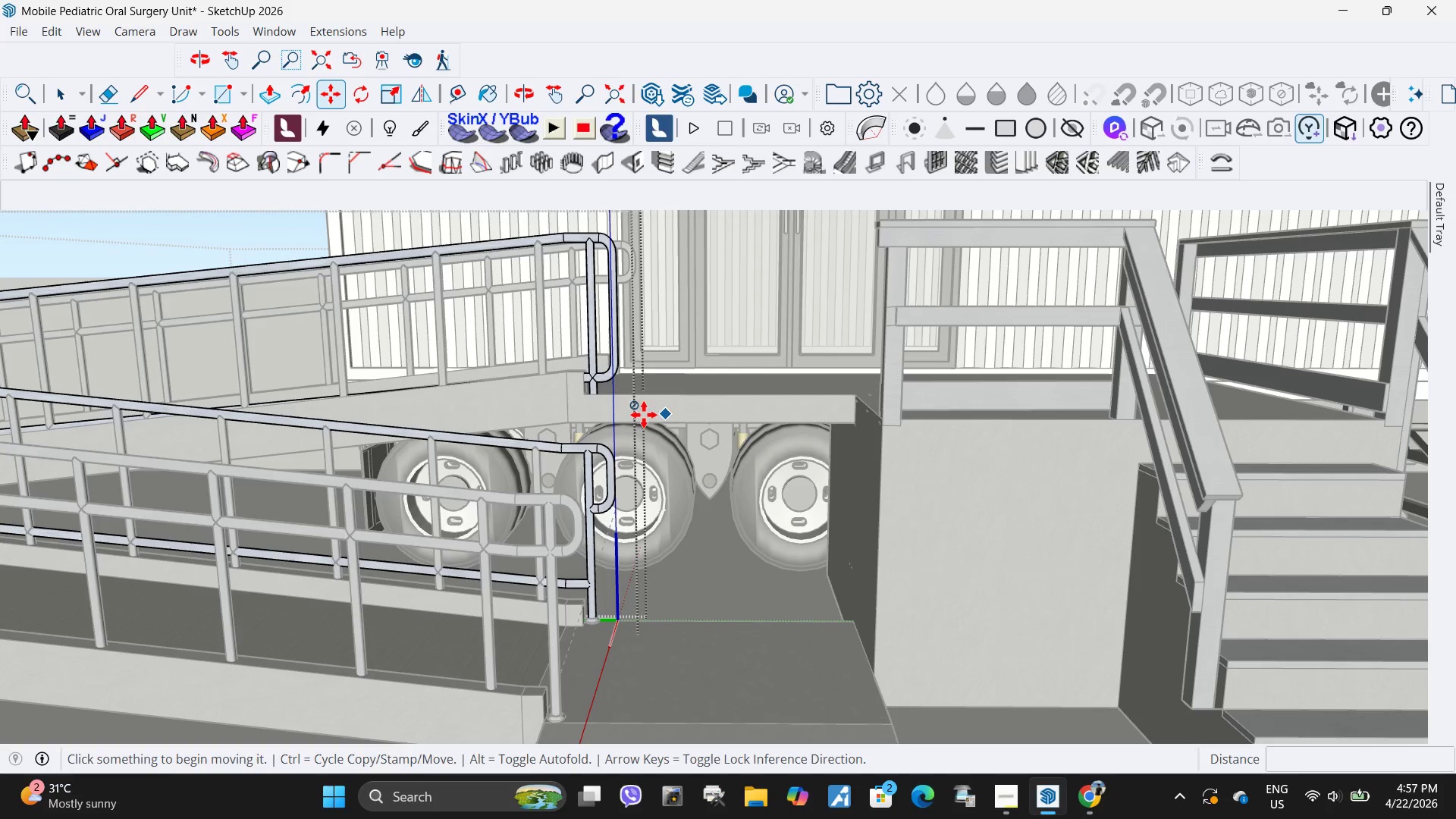 
key(Control+ControlLeft)
 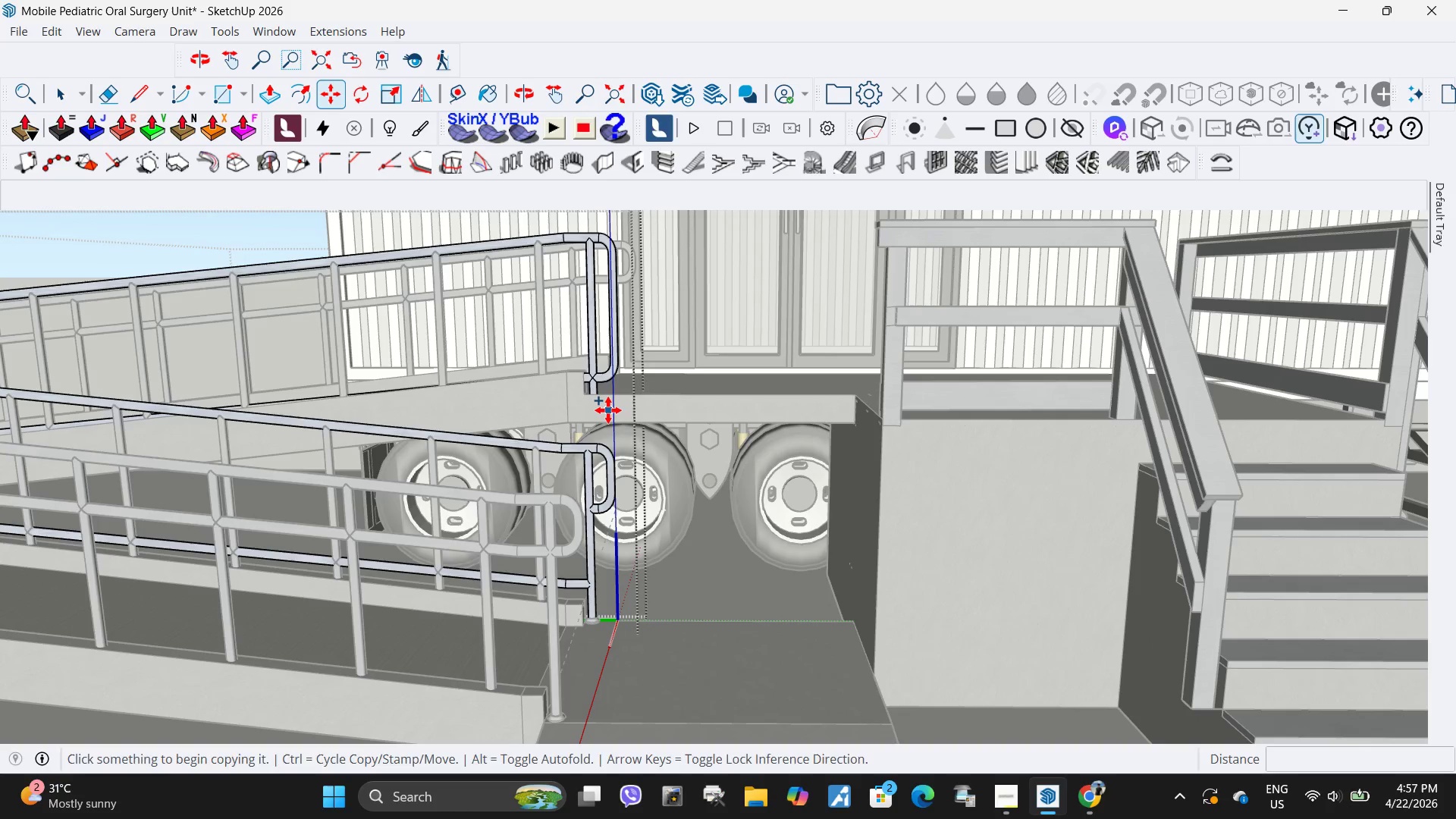 
left_click([608, 410])
 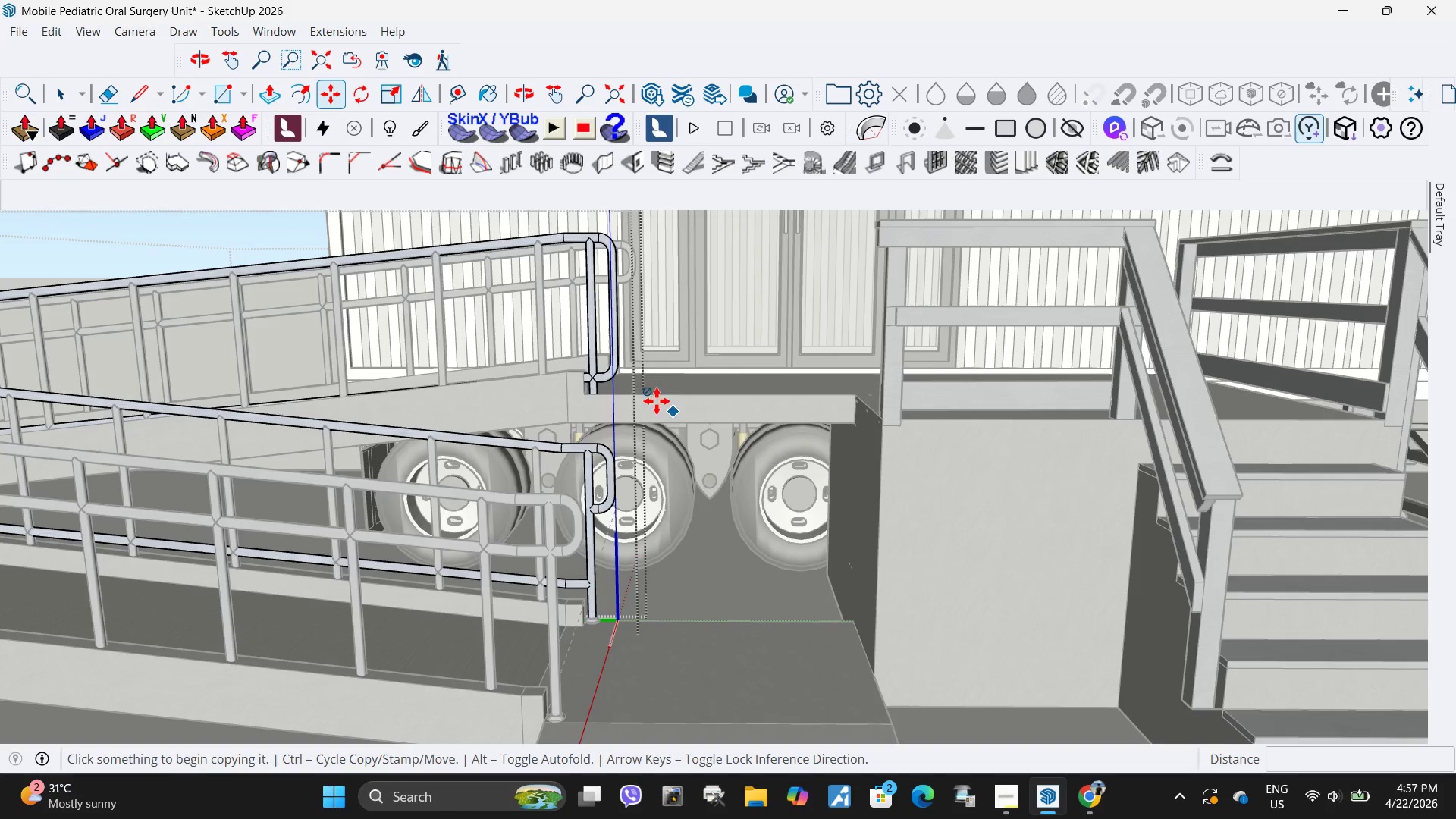 
key(Space)
 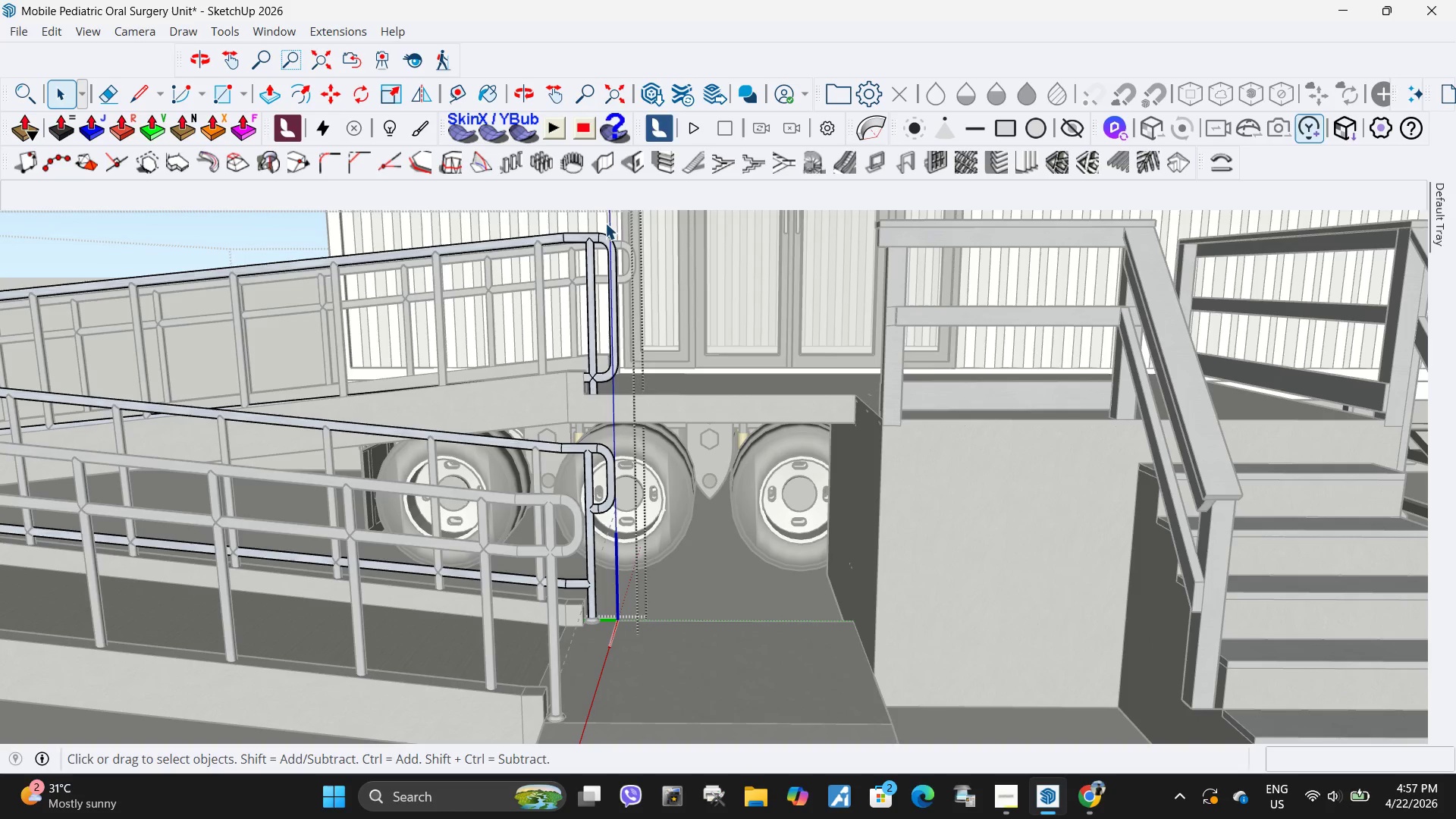 
left_click_drag(start_coordinate=[601, 220], to_coordinate=[664, 411])
 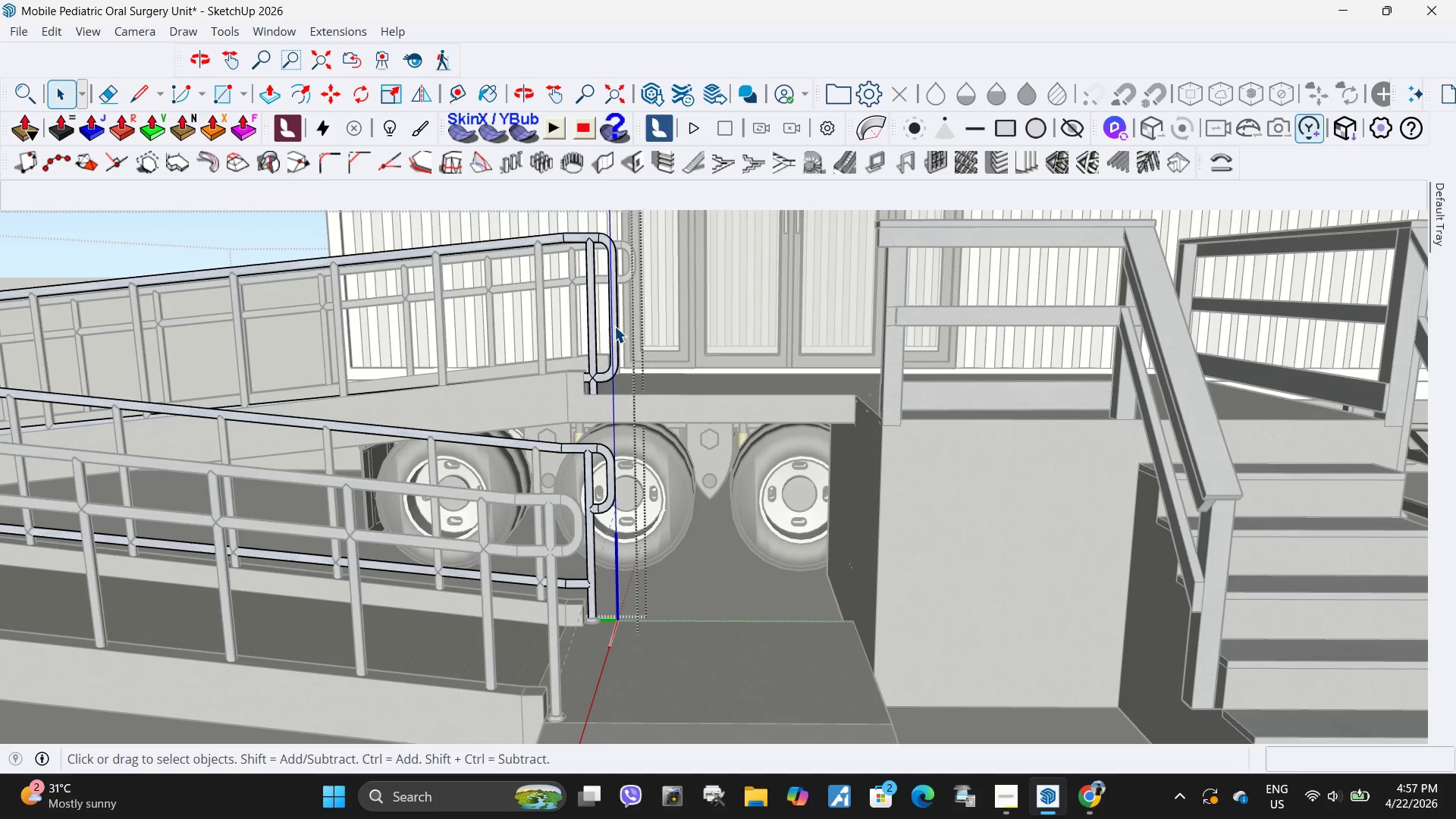 
double_click([612, 329])
 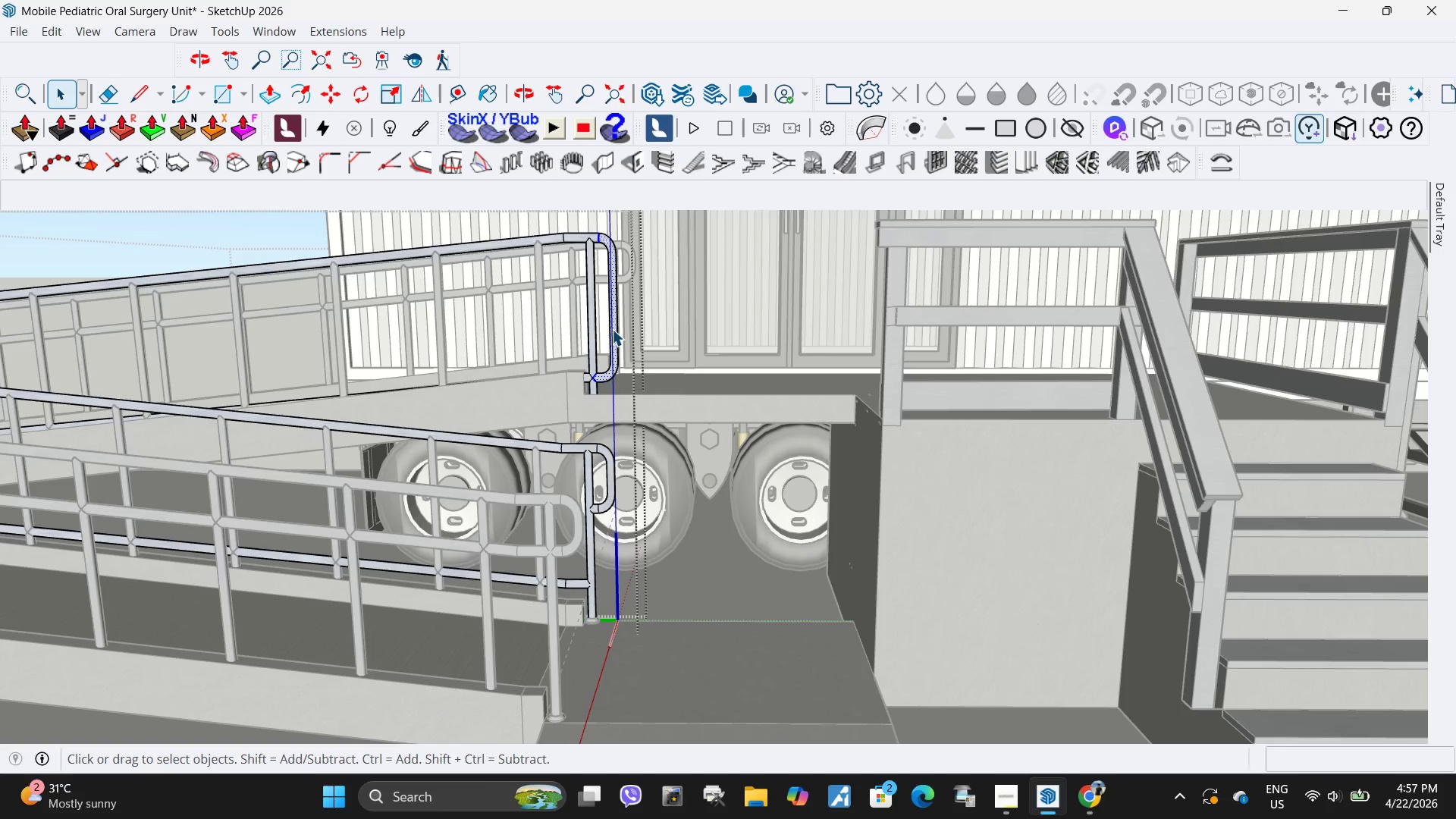 
key(M)
 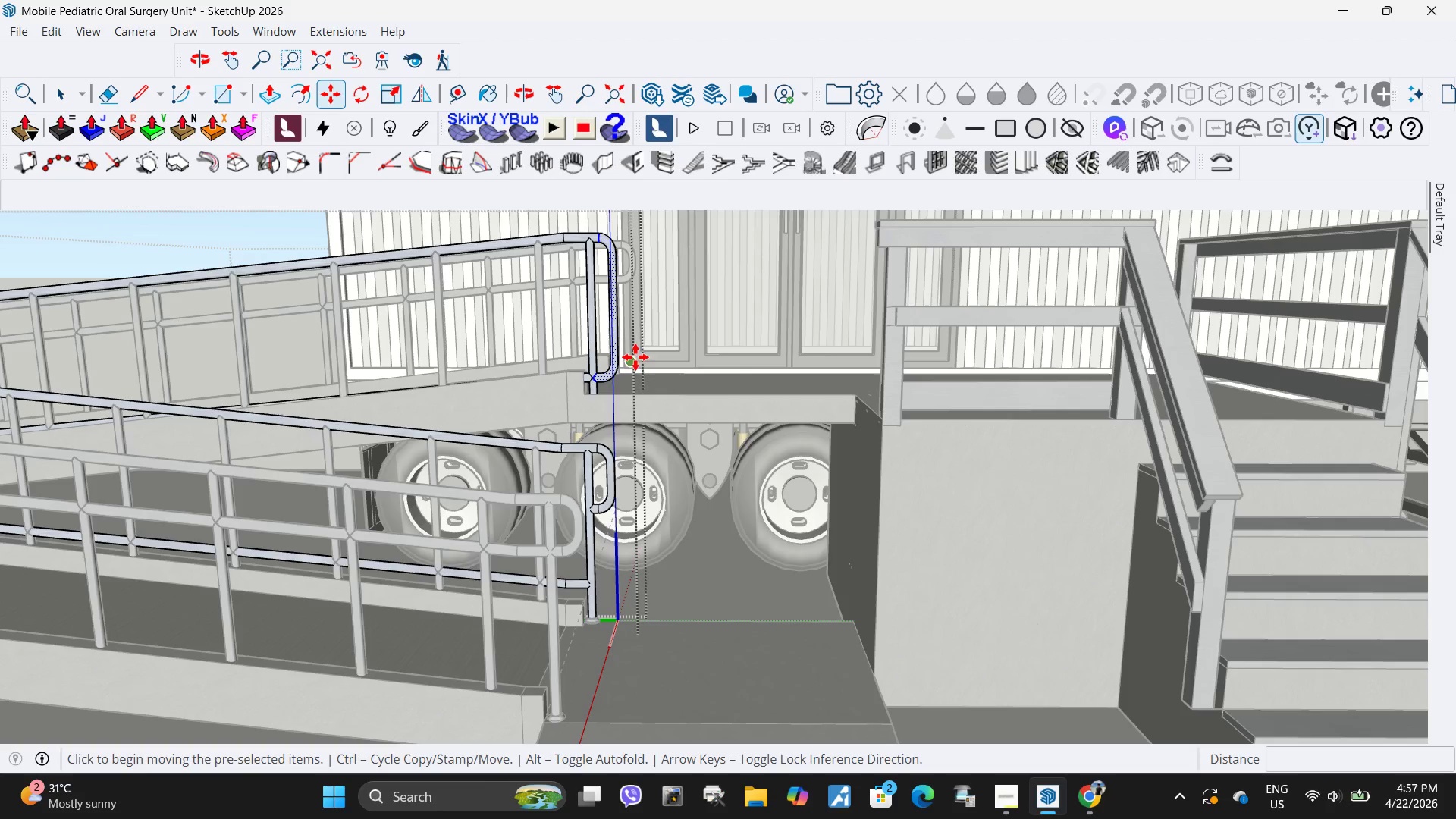 
key(Control+ControlLeft)
 